 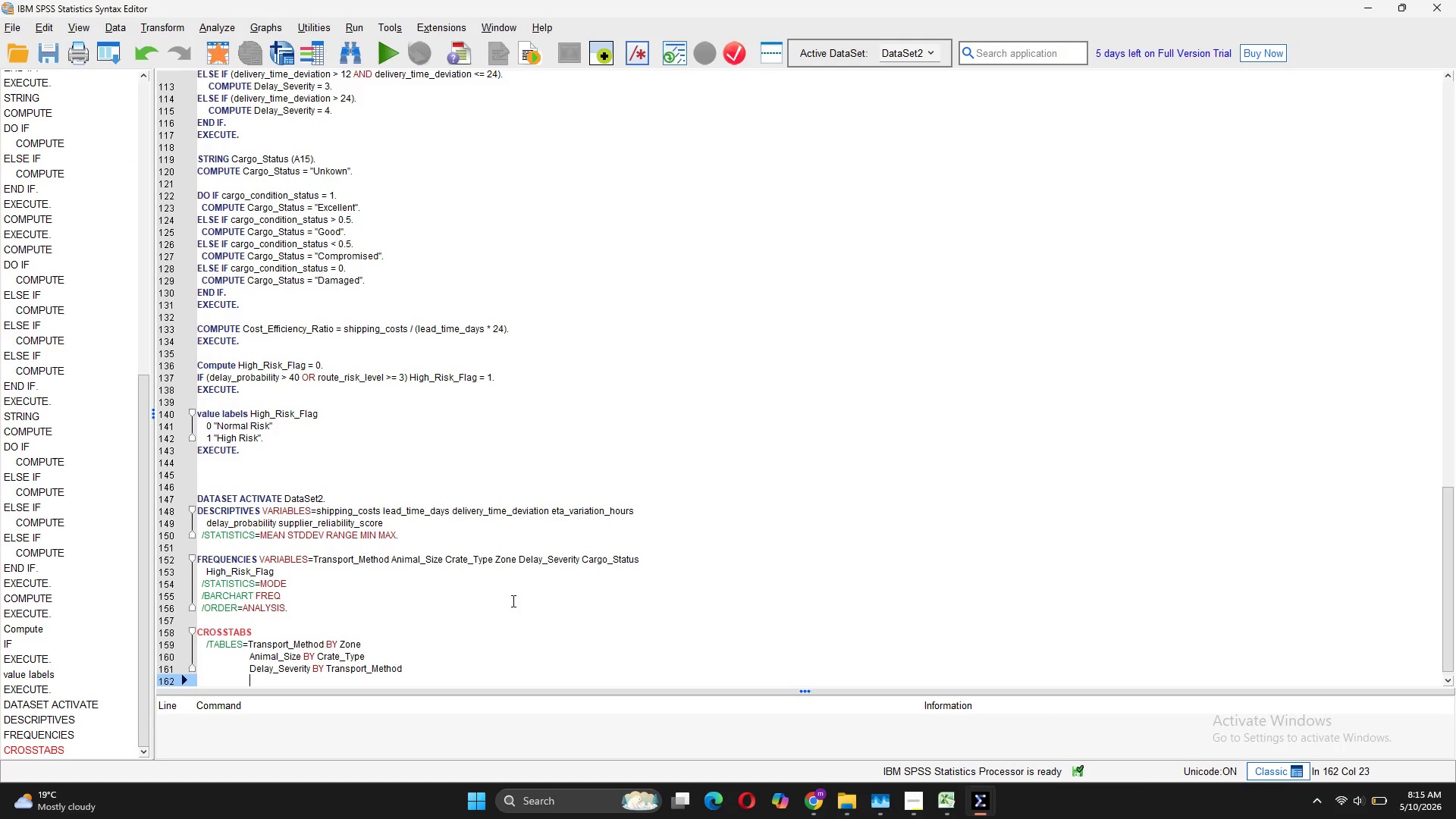 
key(Backspace)
key(Backspace)
key(Backspace)
key(Backspace)
key(Backspace)
key(Backspace)
key(Backspace)
key(Backspace)
key(Backspace)
key(Backspace)
key(Backspace)
key(Backspace)
key(Backspace)
key(Backspace)
key(Backspace)
key(Backspace)
key(Backspace)
key(Backspace)
key(Backspace)
type(/FORATAVALUE TABLES)
 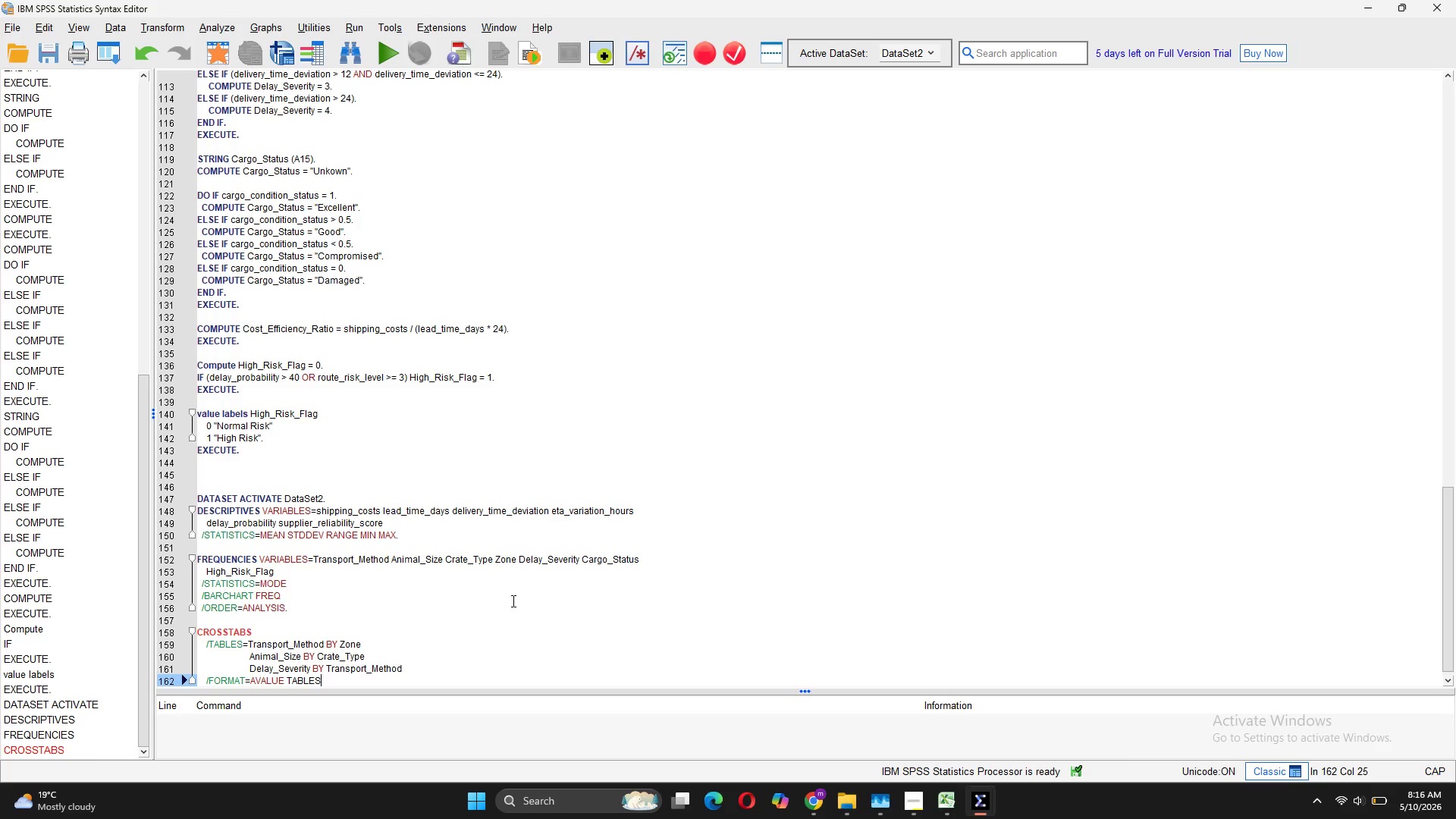 
key(Enter)
 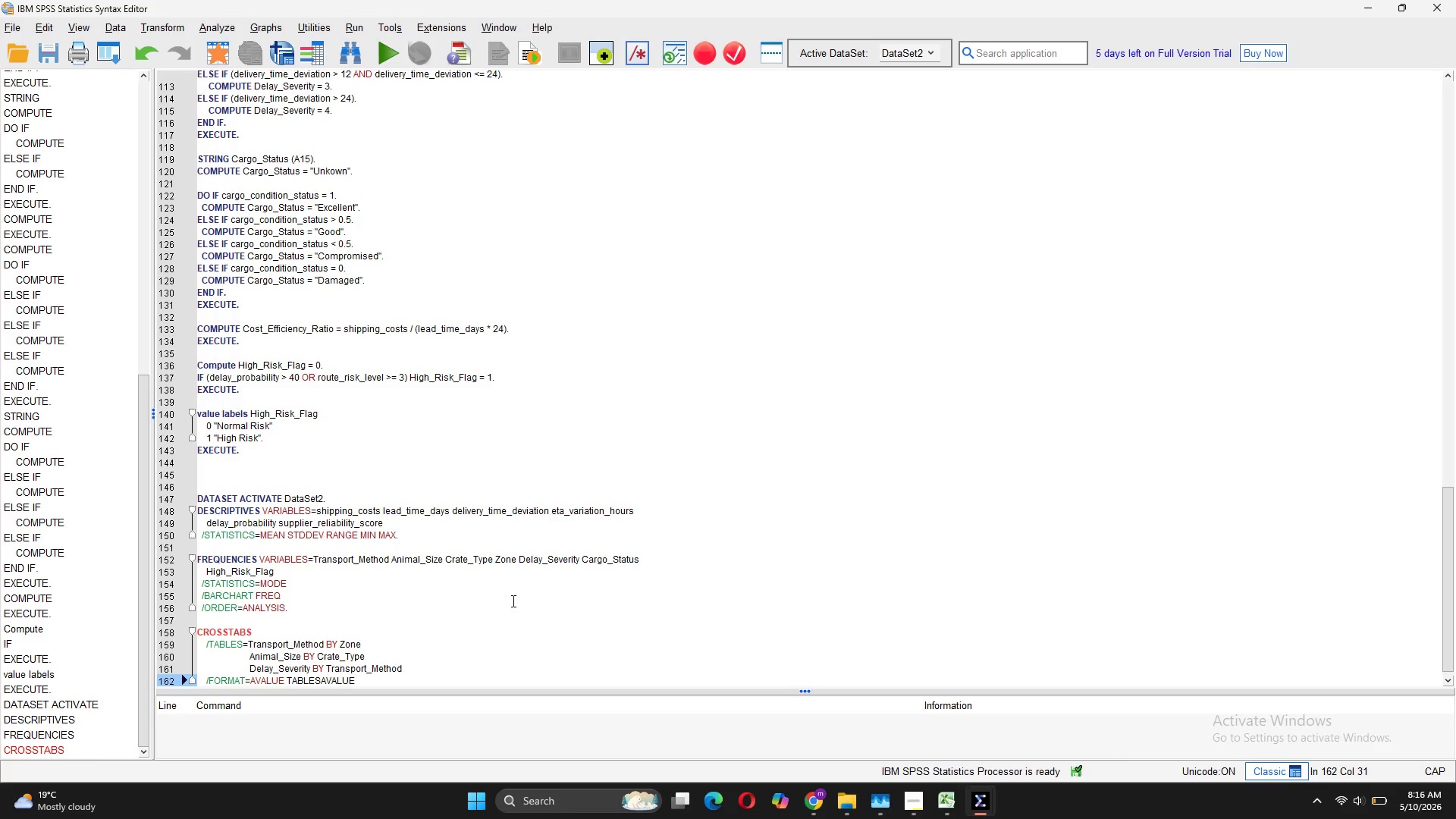 
key(Backspace)
 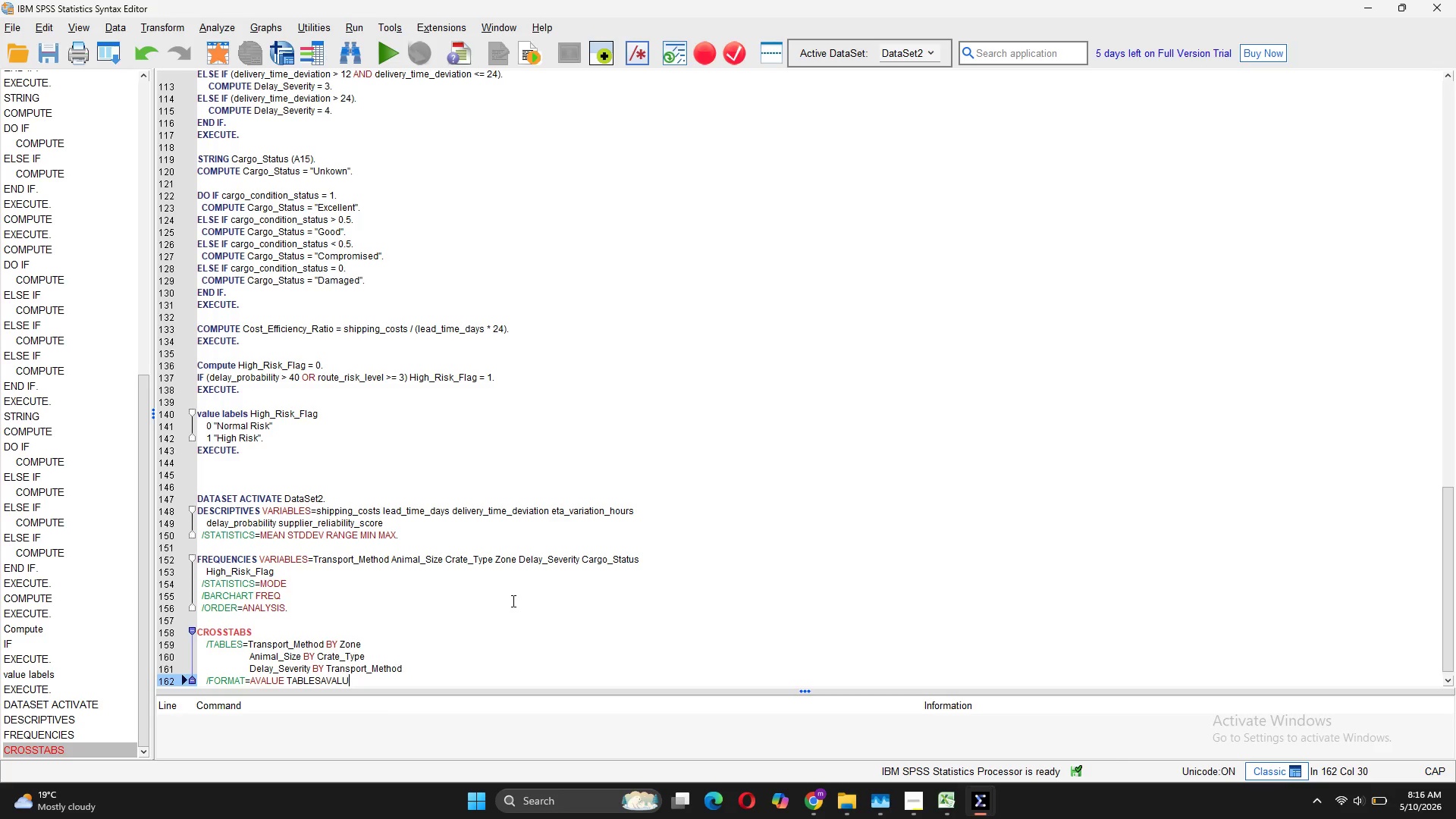 
key(Backspace)
 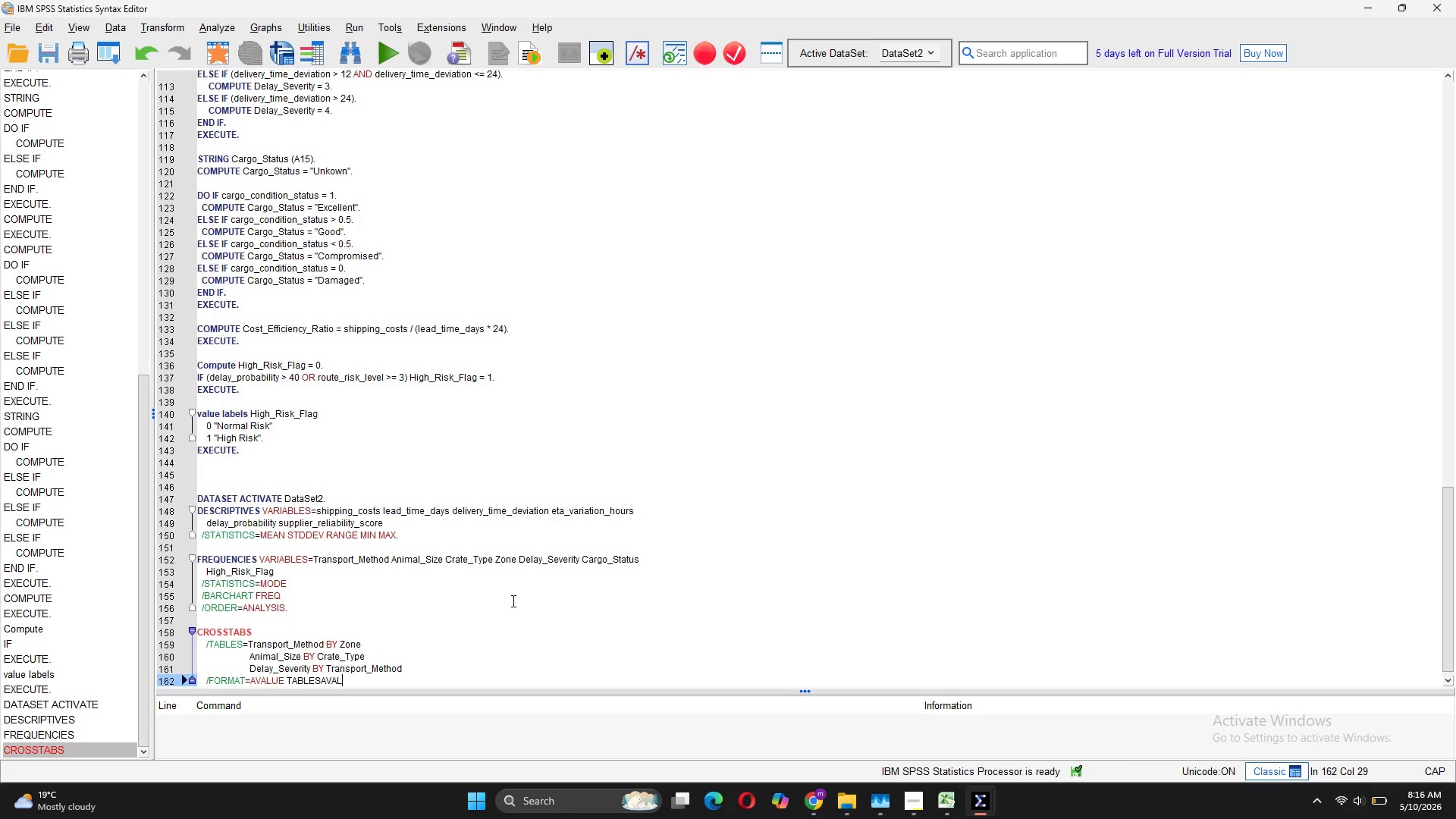 
key(Backspace)
 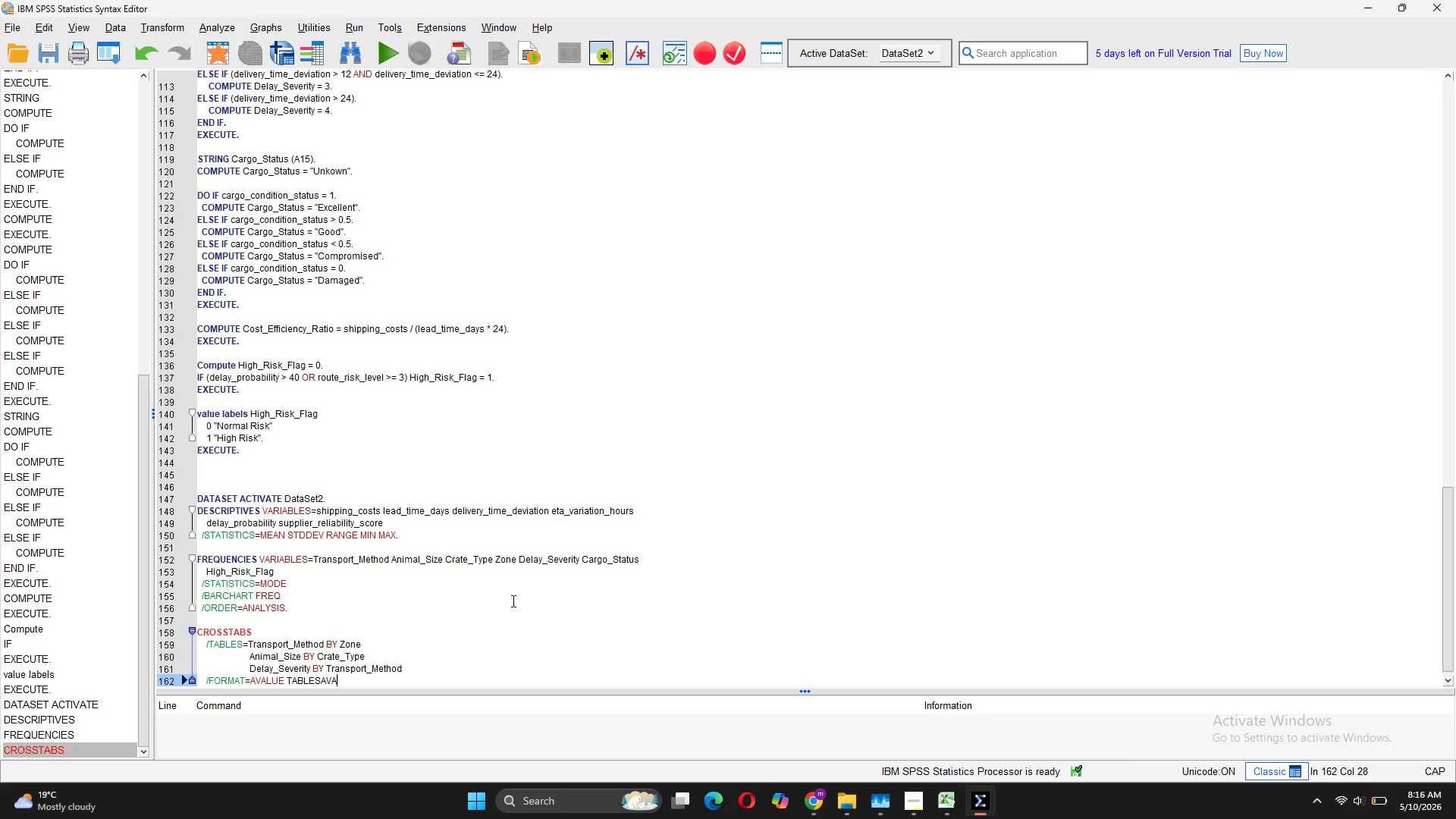 
key(Backspace)
 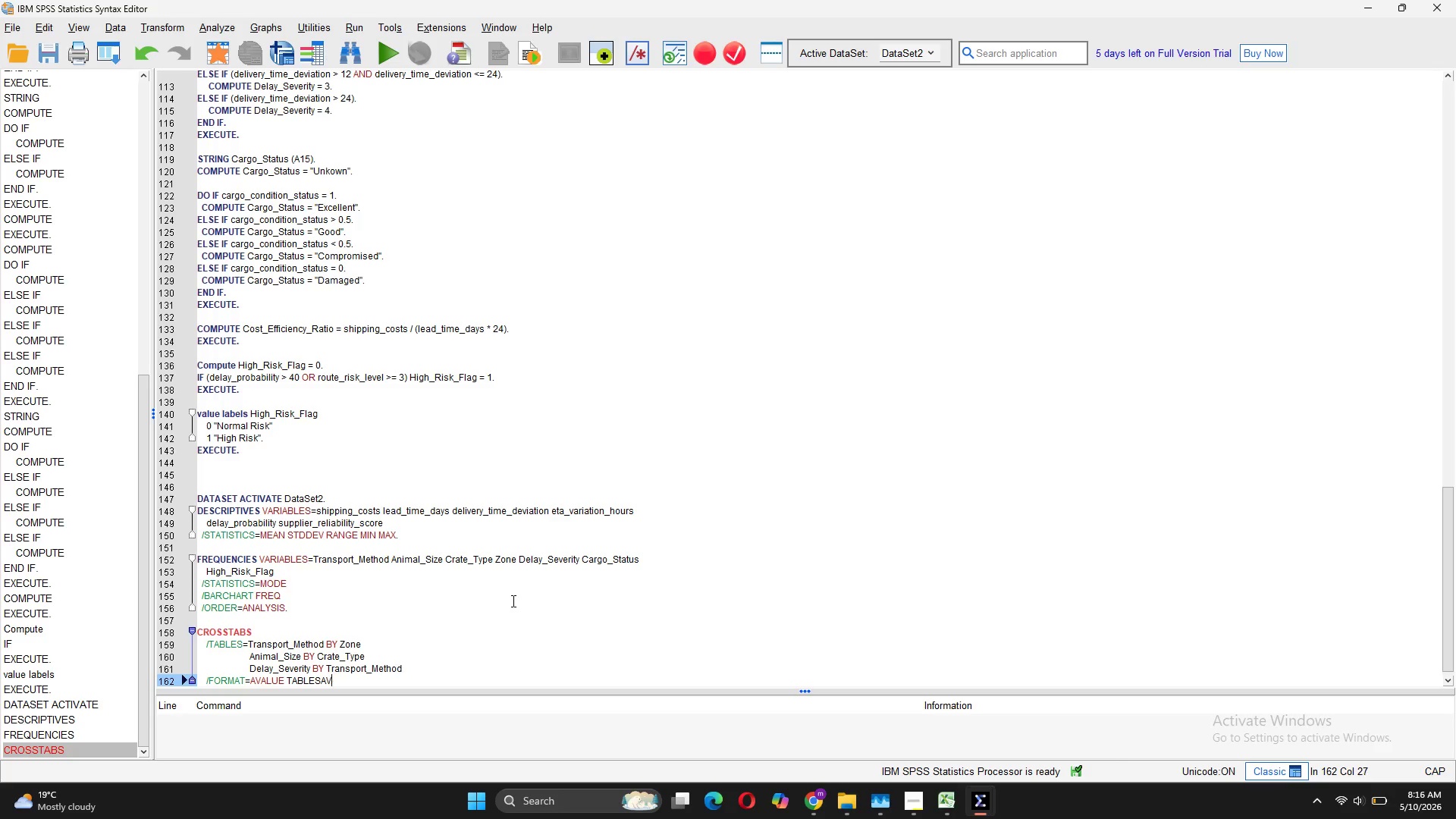 
key(Backspace)
 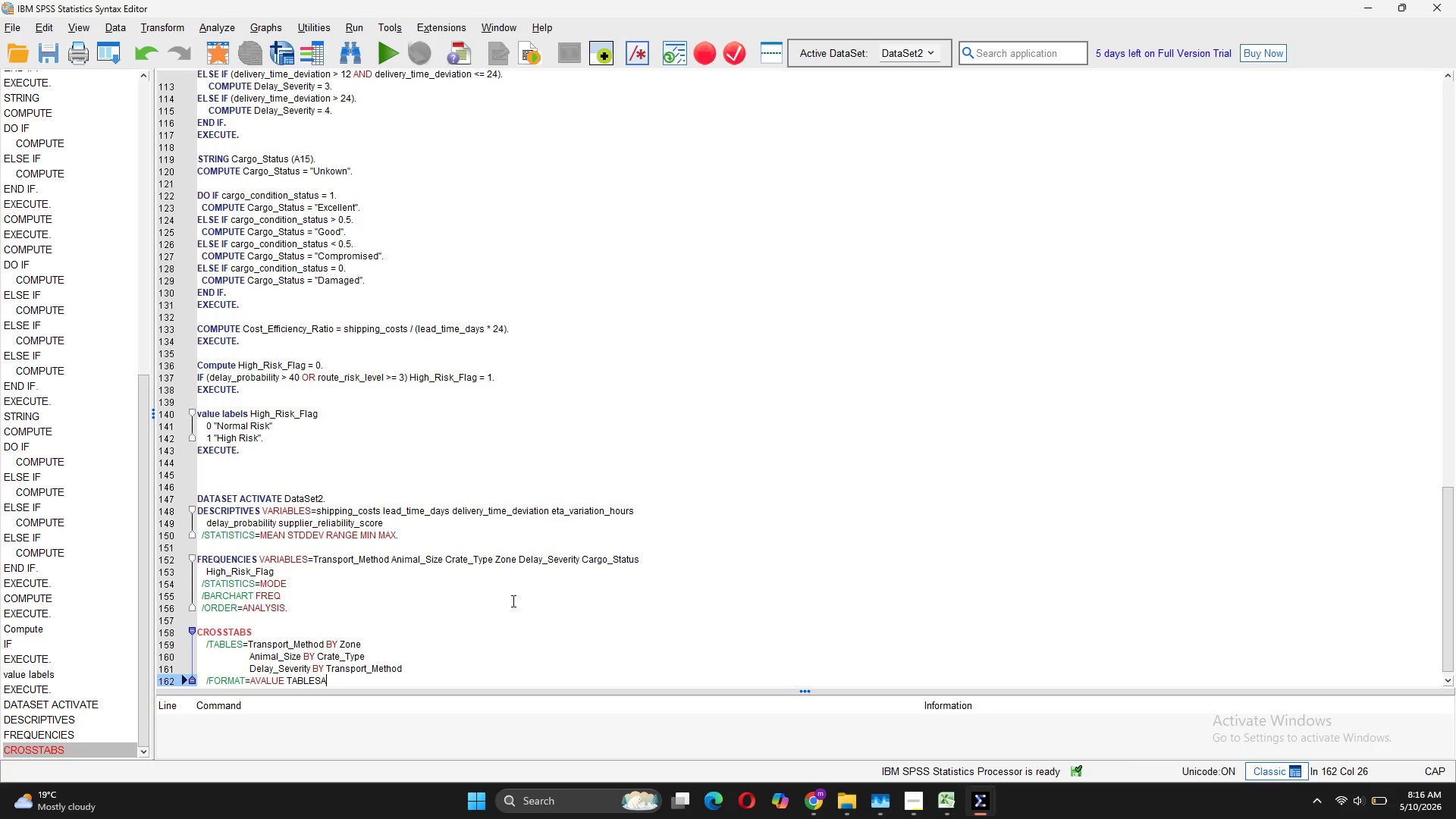 
key(Backspace)
 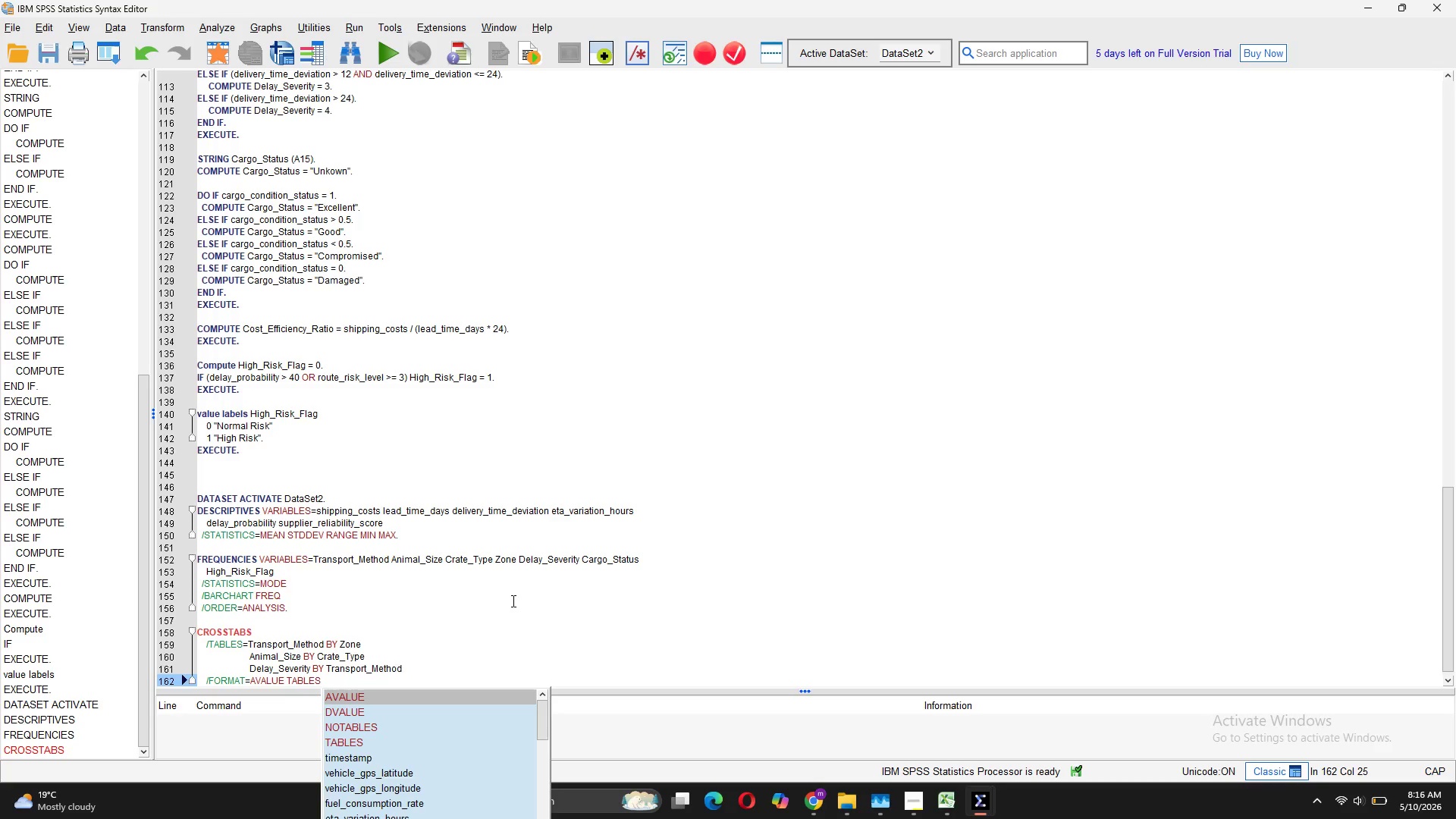 
key(ArrowRight)
 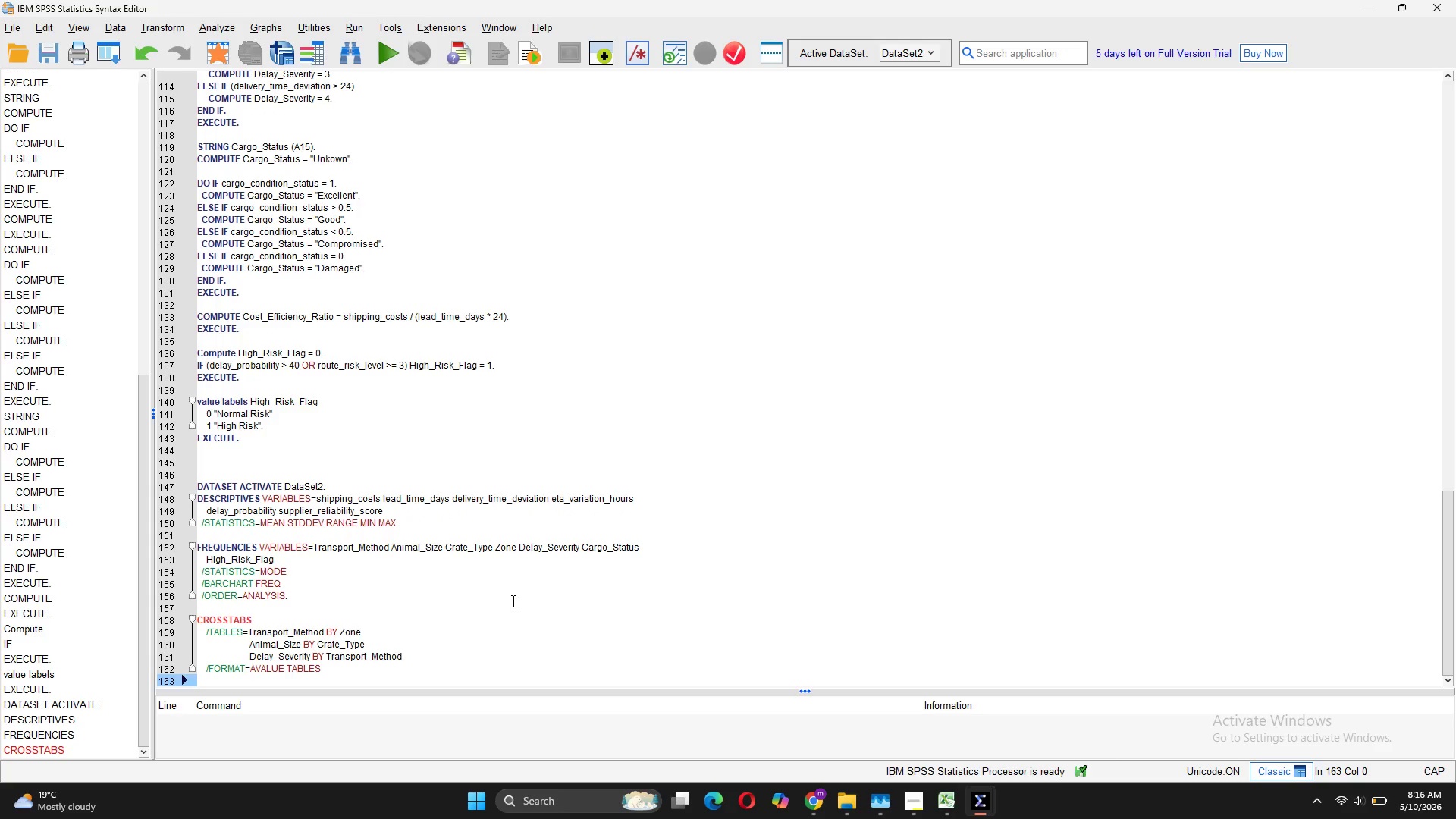 
type(    /CV)
key(Backspace)
type(ELLS=COUNT ROWCOLUMN)
key(Backspace)
 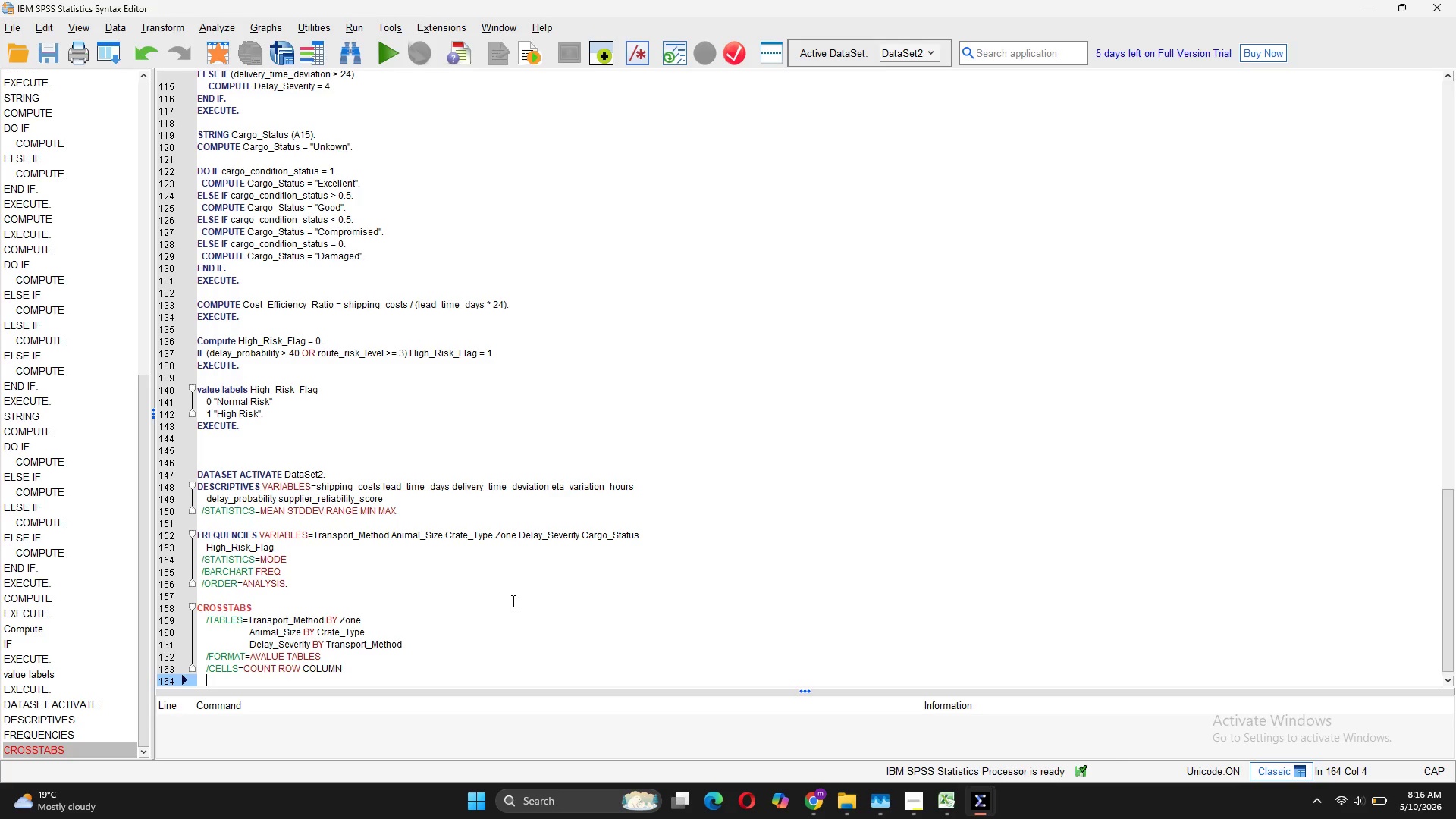 
key(Enter)
 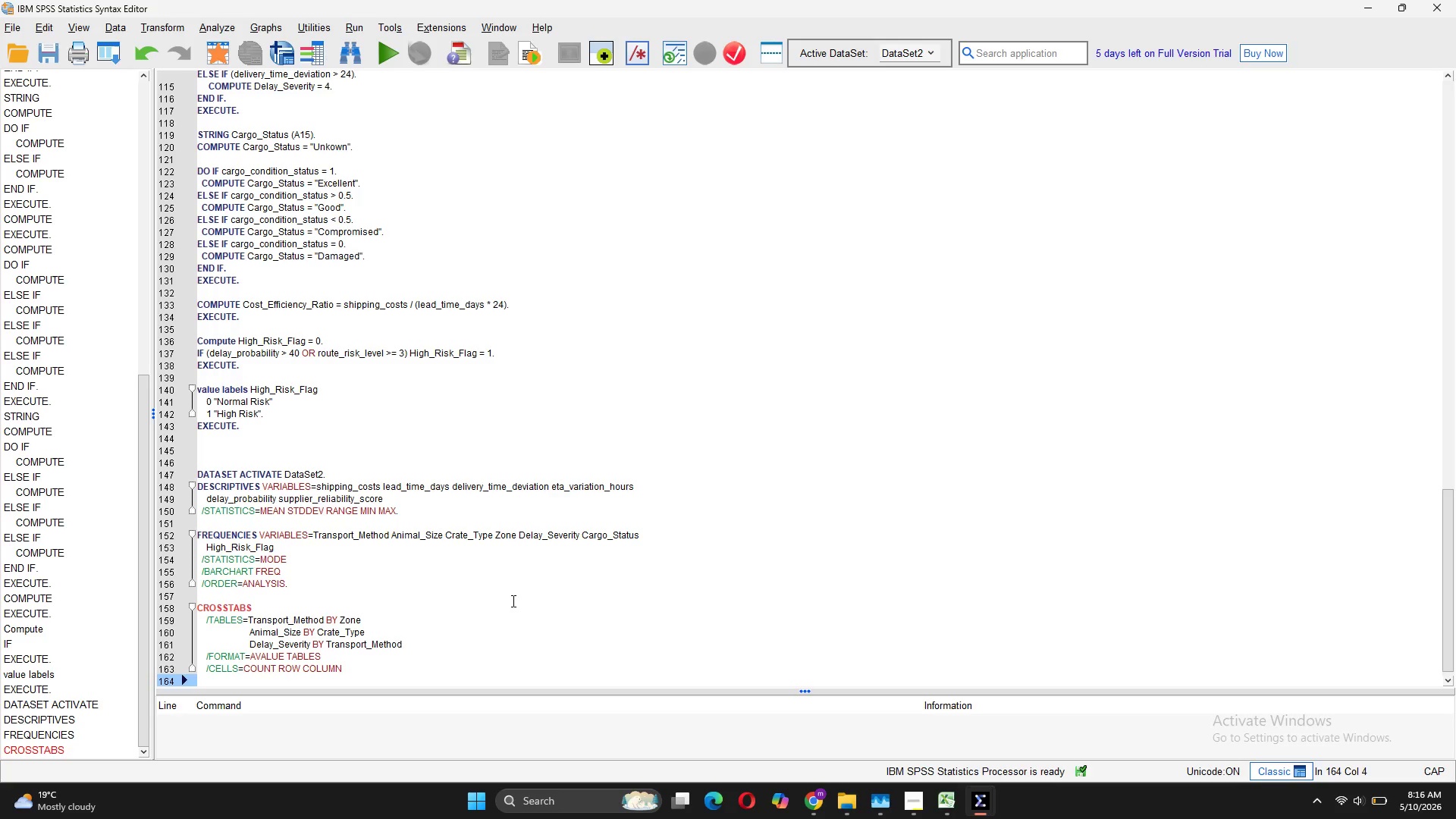 
type(/STATISTICS=CHISQ.)
 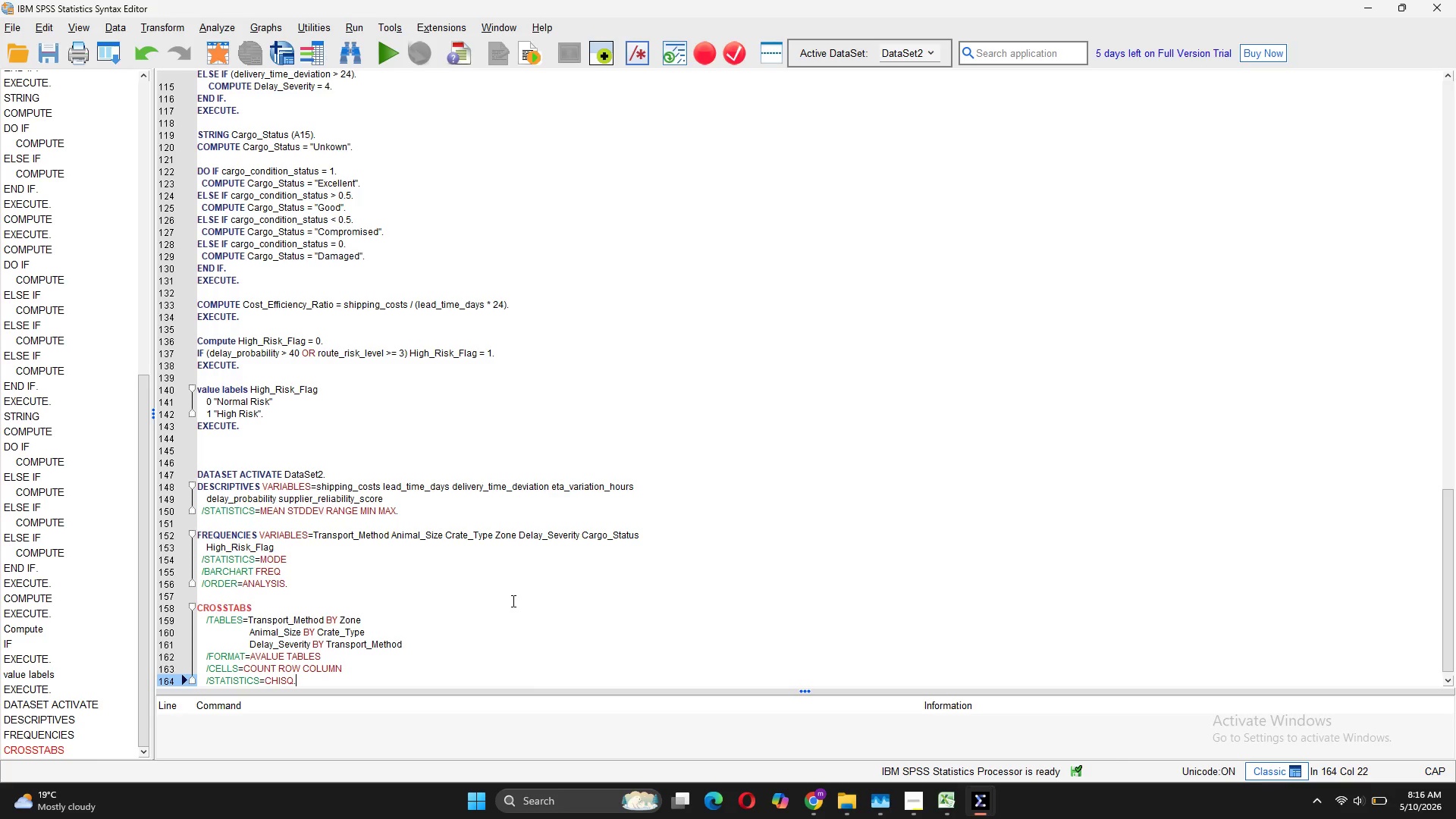 
key(Enter)
 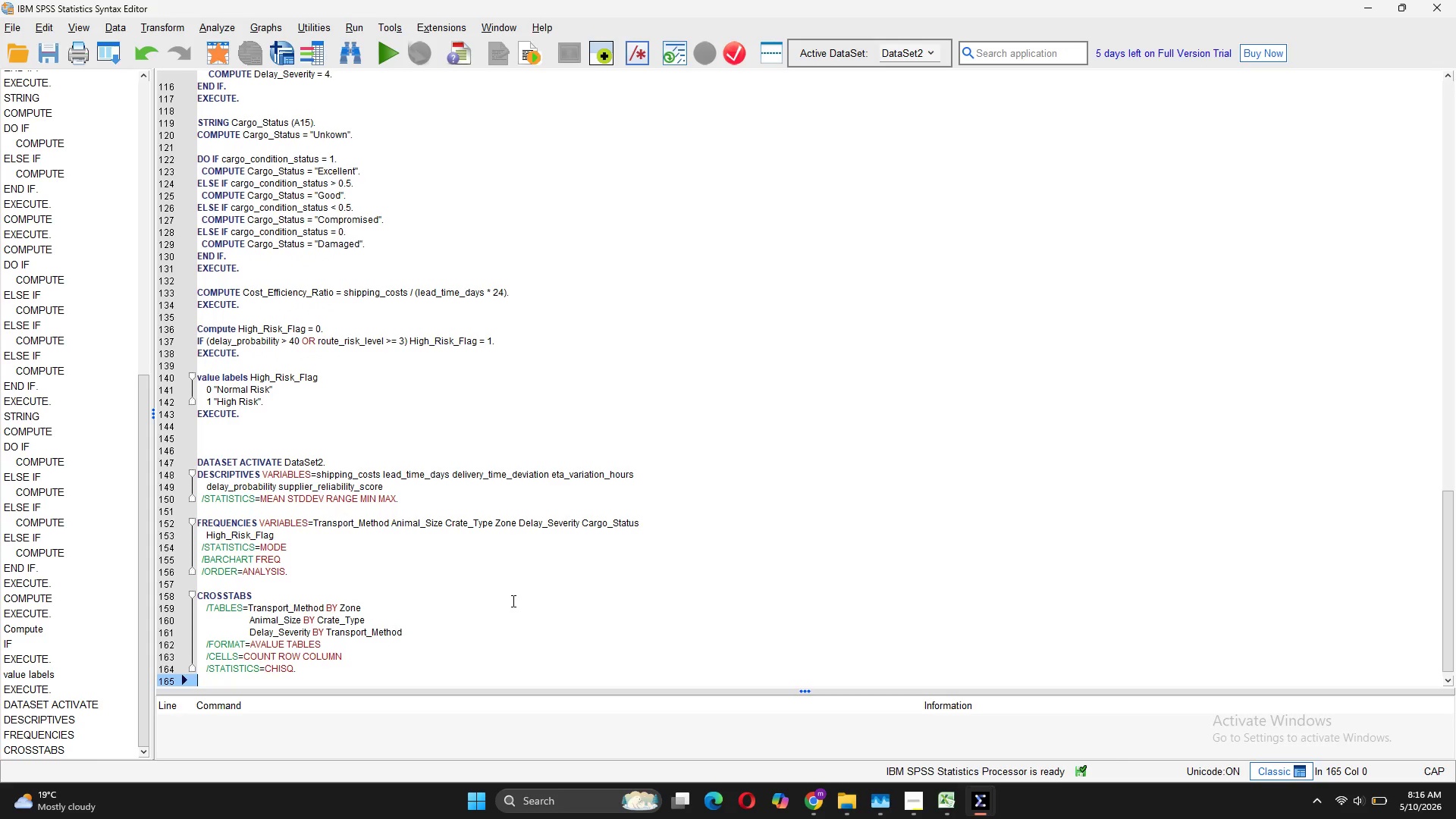 
type(EXECUTE.)
 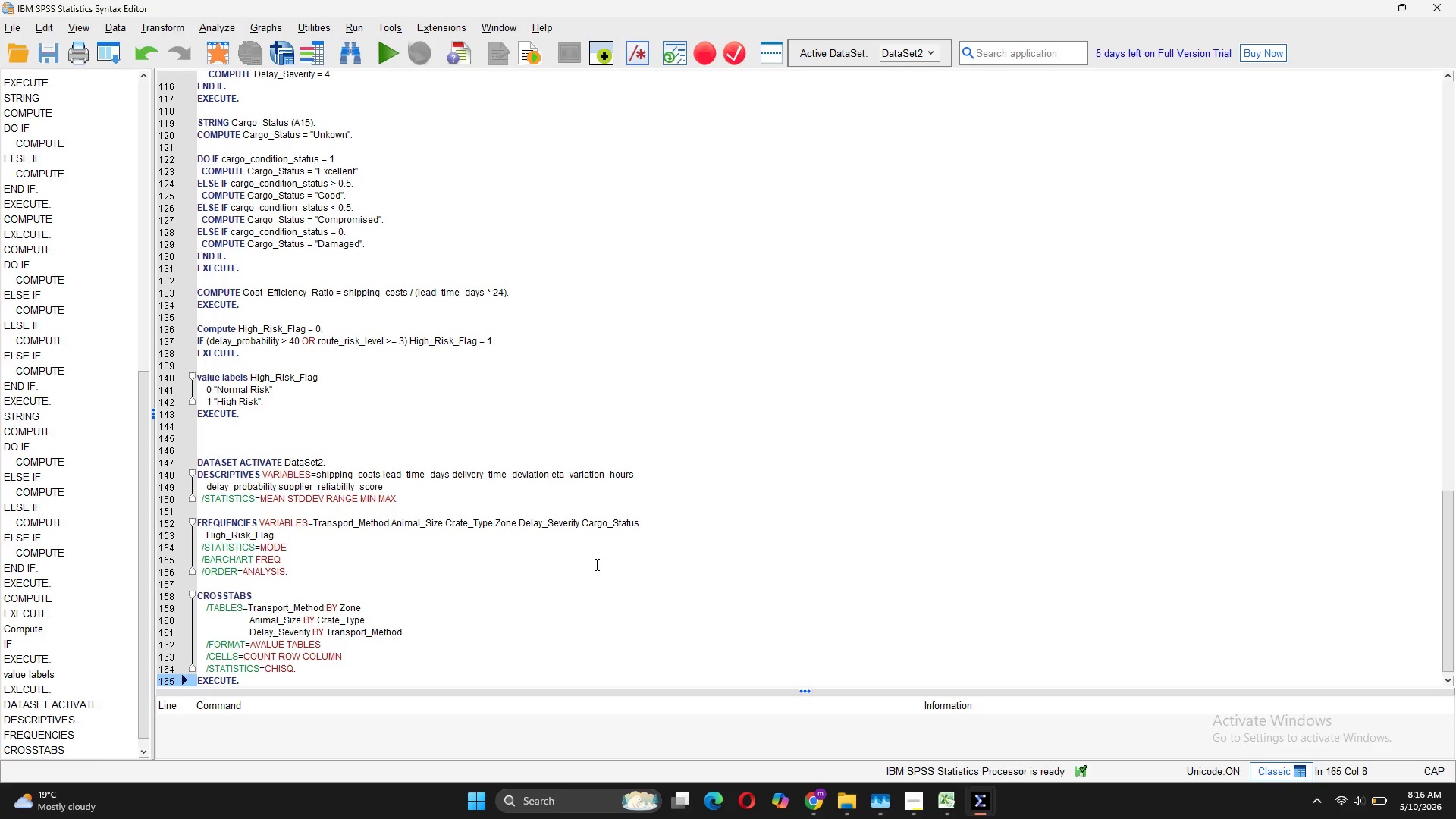 
scroll: coordinate [279, 610], scroll_direction: down, amount: 3.0
 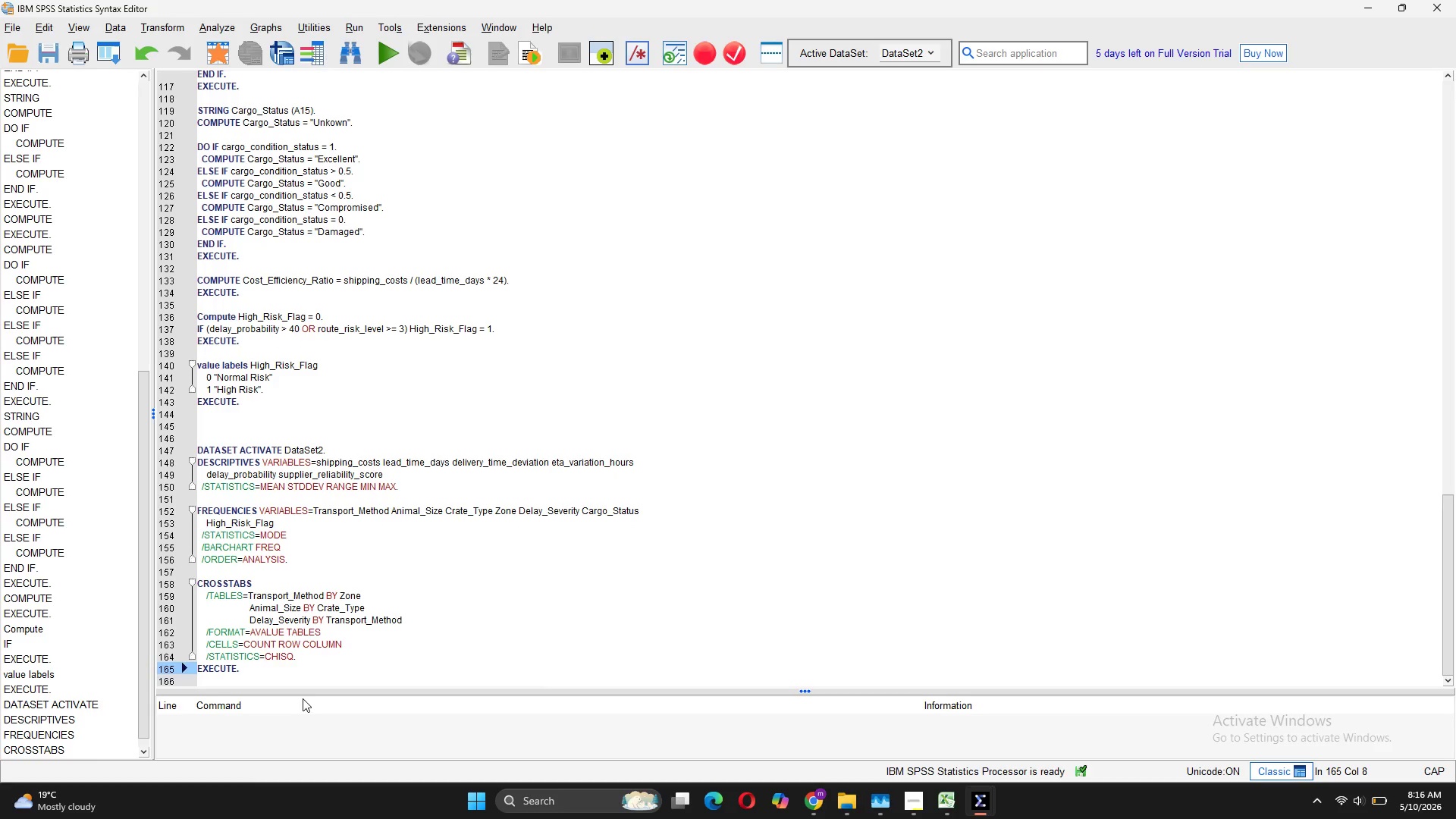 
left_click_drag(start_coordinate=[245, 670], to_coordinate=[192, 585])
 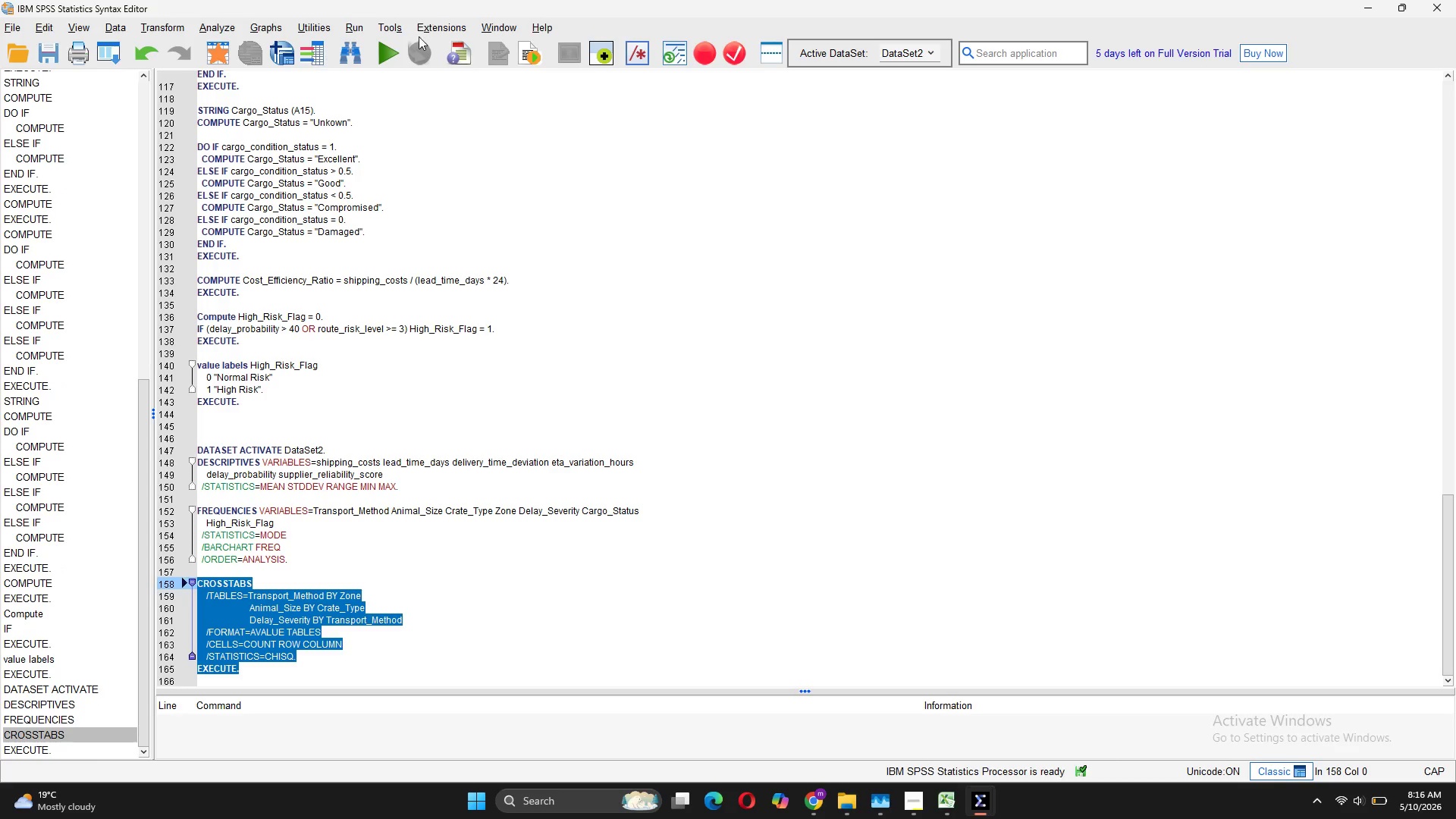 
left_click([398, 45])
 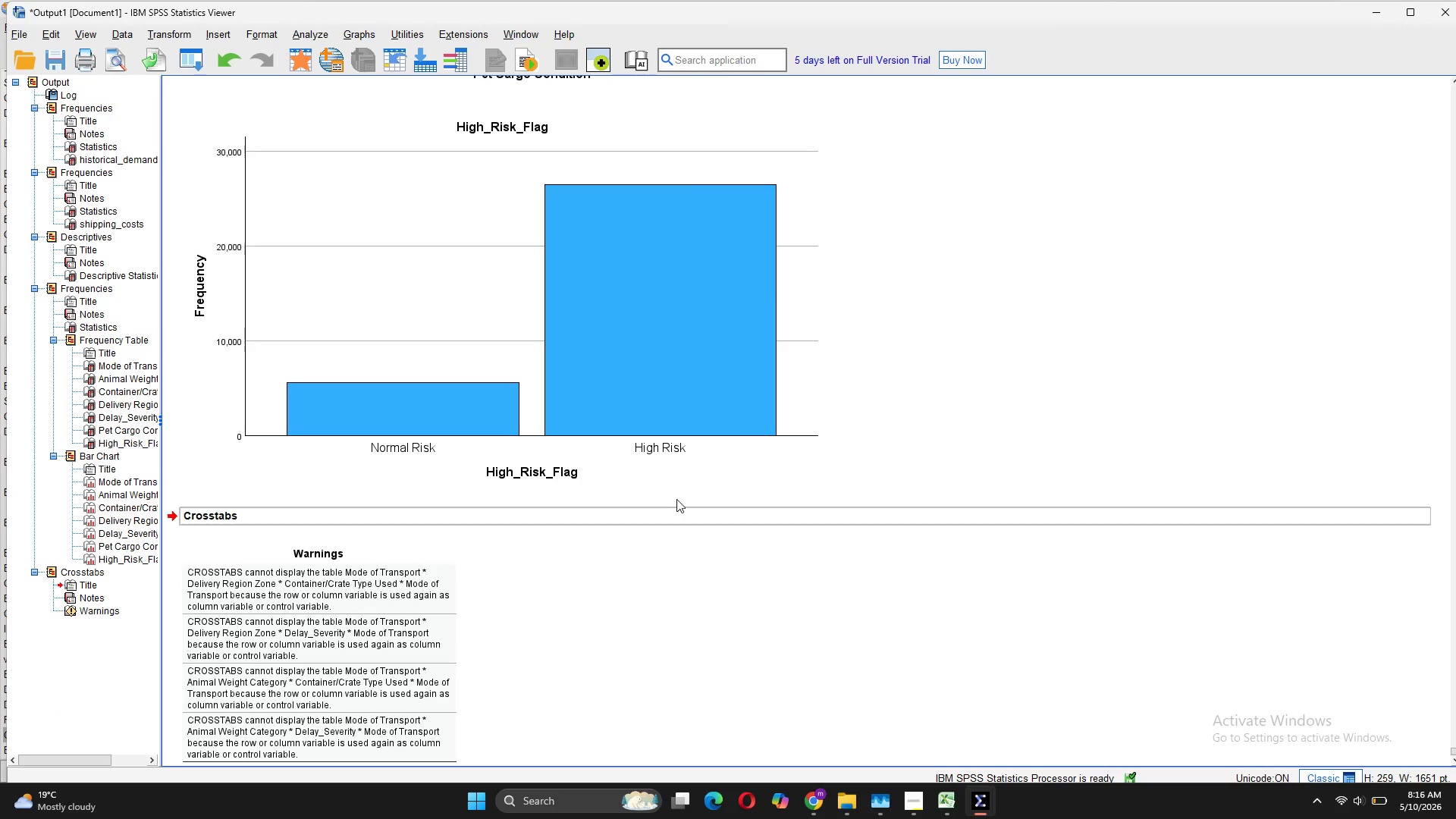 
scroll: coordinate [667, 601], scroll_direction: down, amount: 2.0
 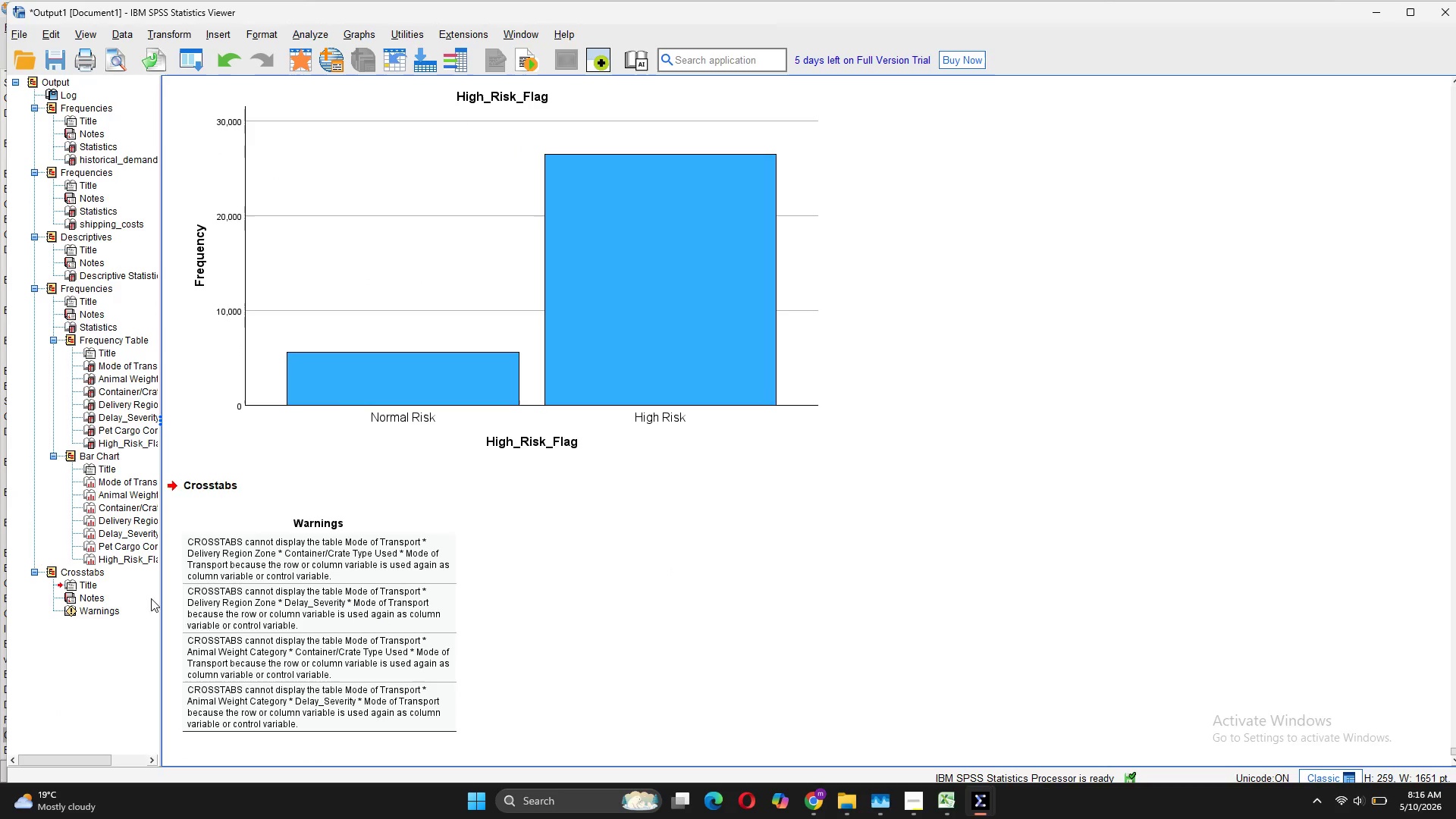 
mouse_move([334, 590])
 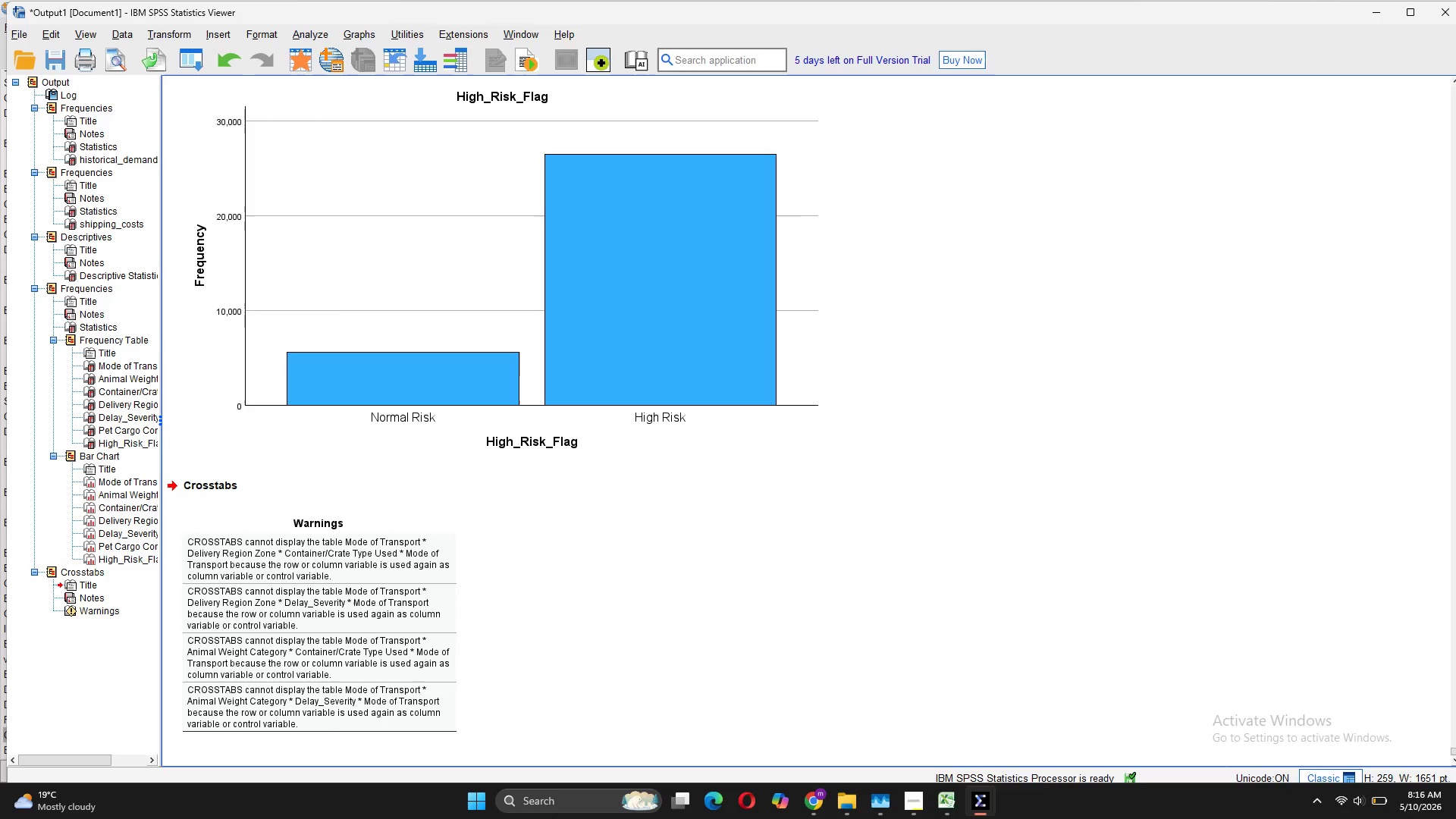 
wait(17.62)
 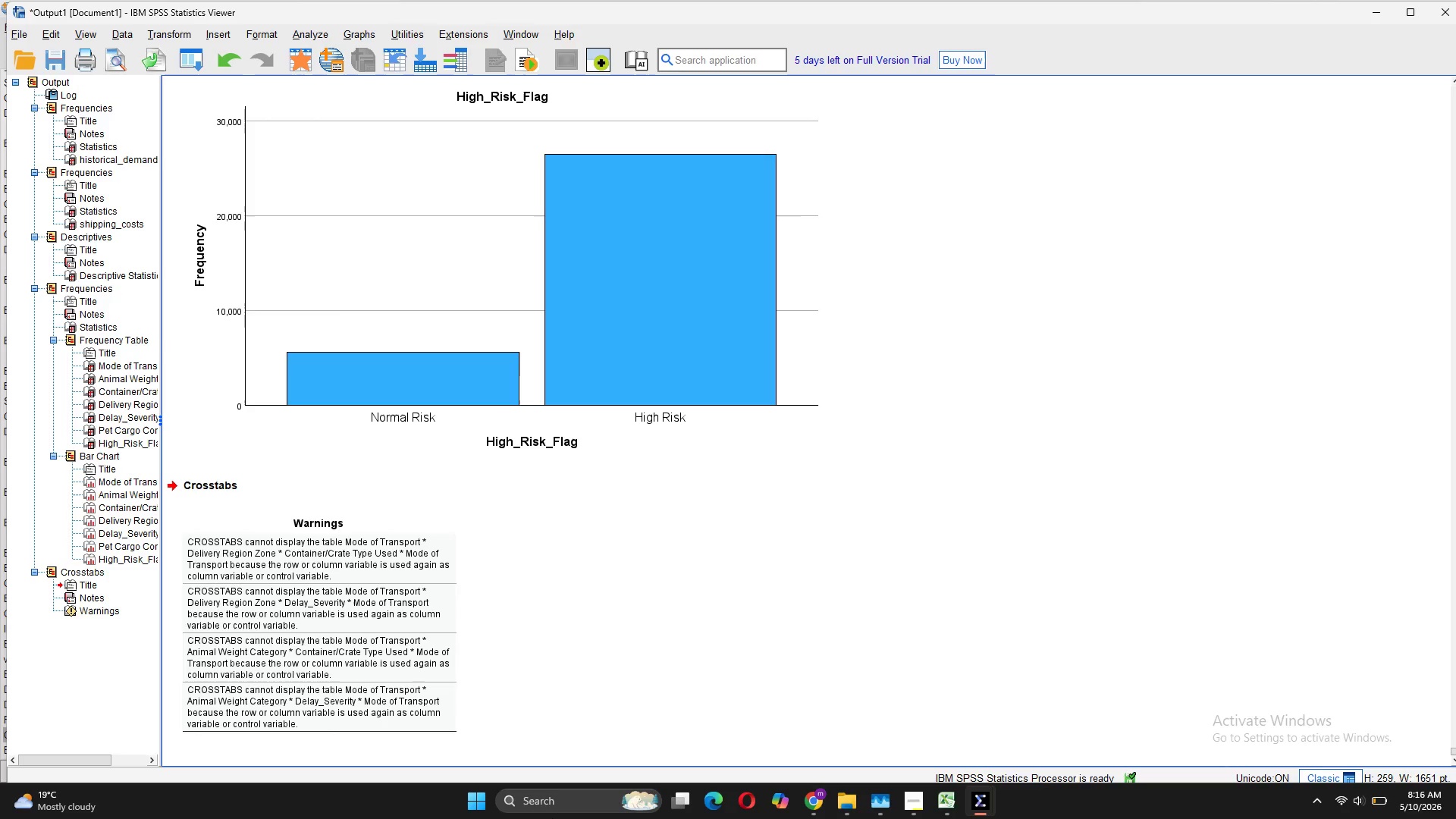 
mouse_move([642, 786])
 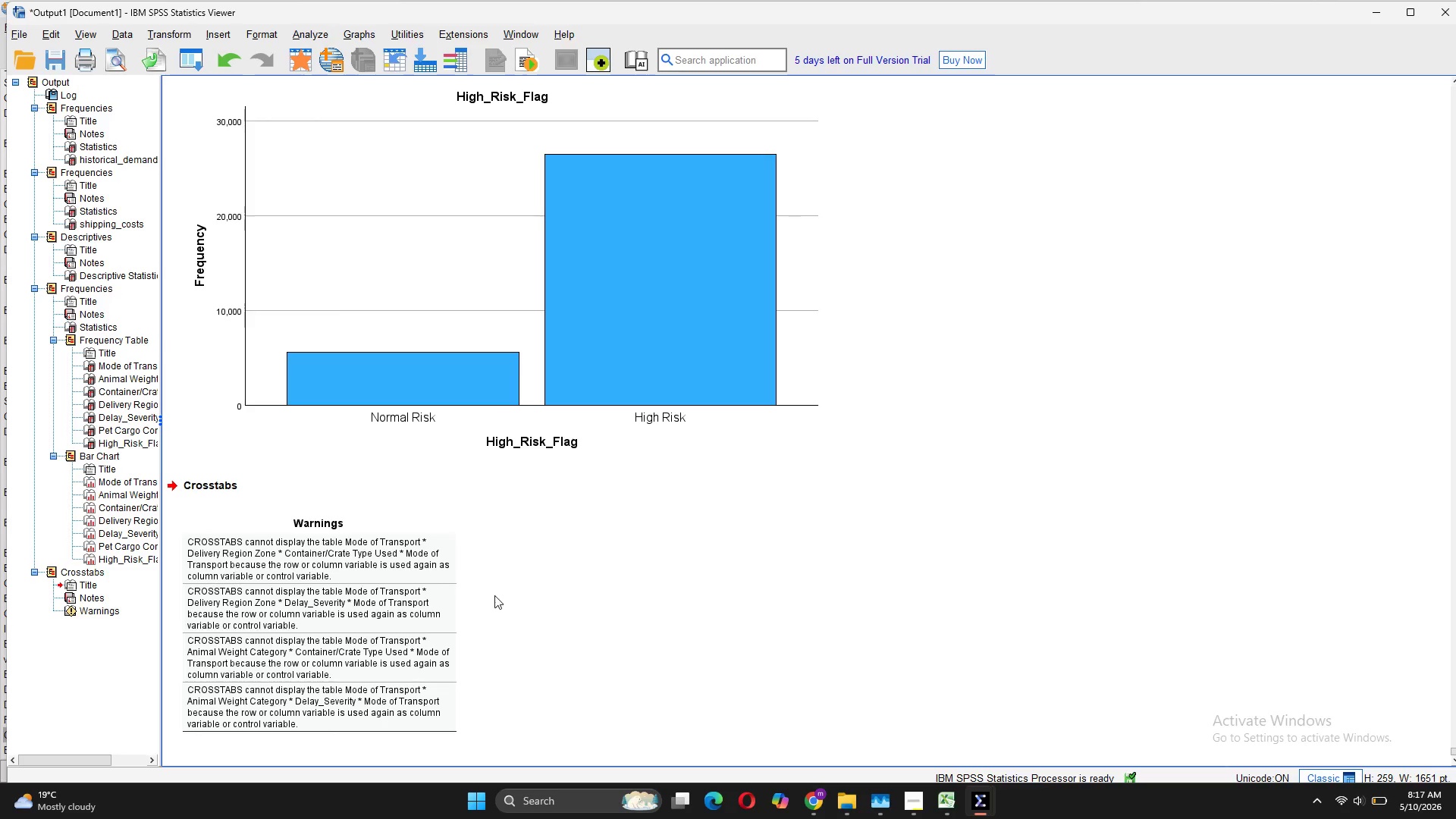 
wait(7.96)
 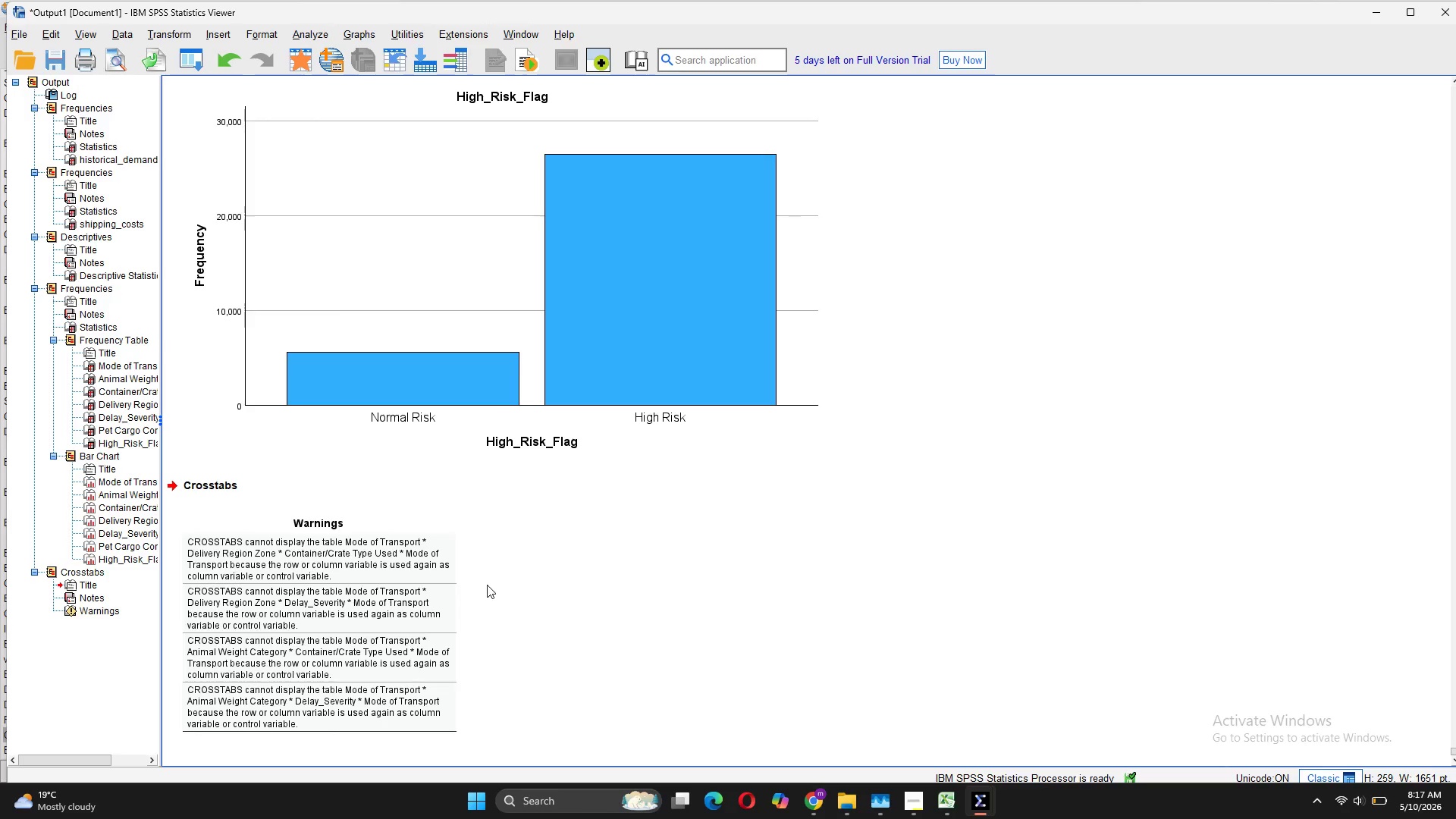 
left_click([1126, 701])
 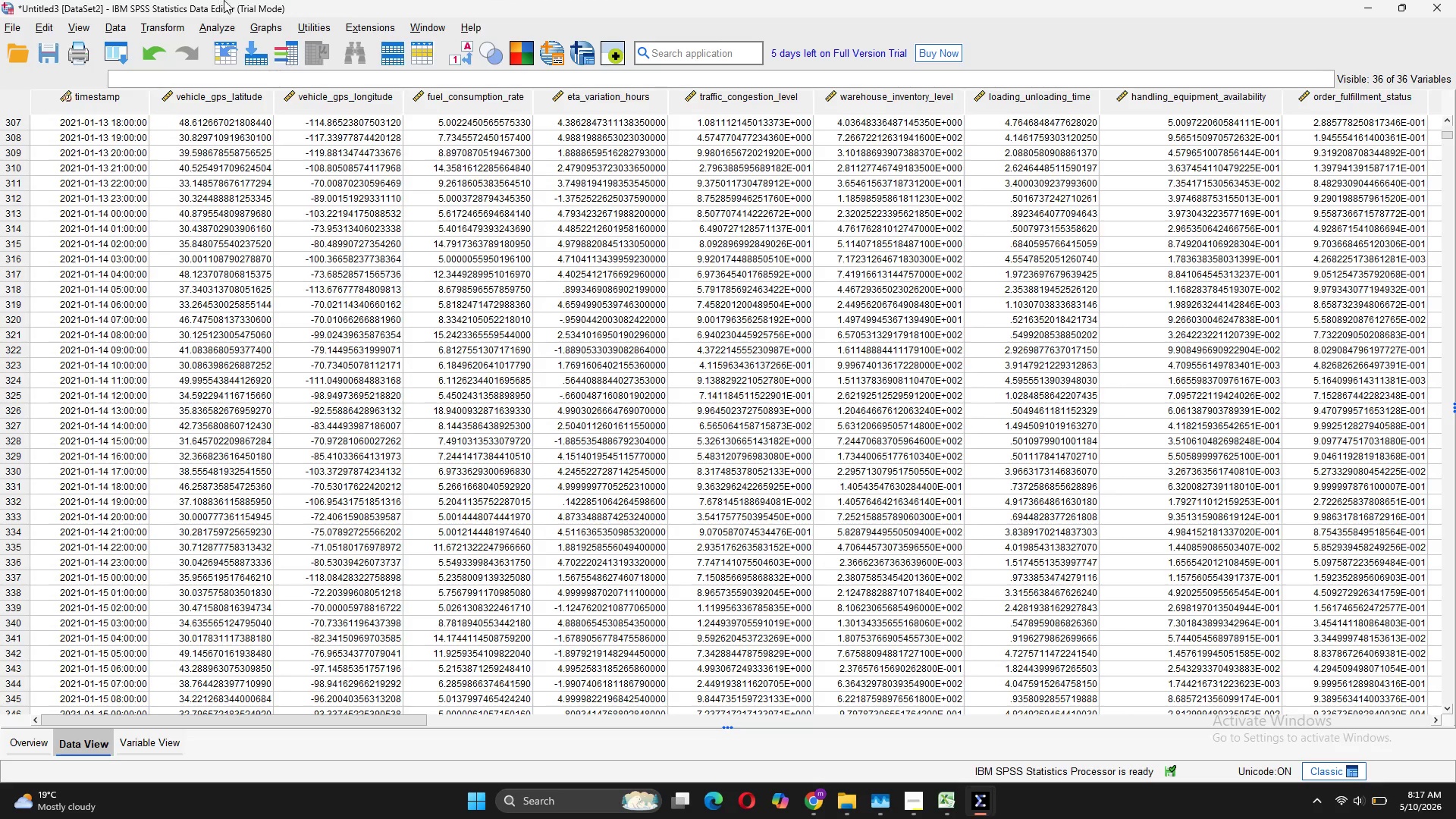 
left_click([216, 19])
 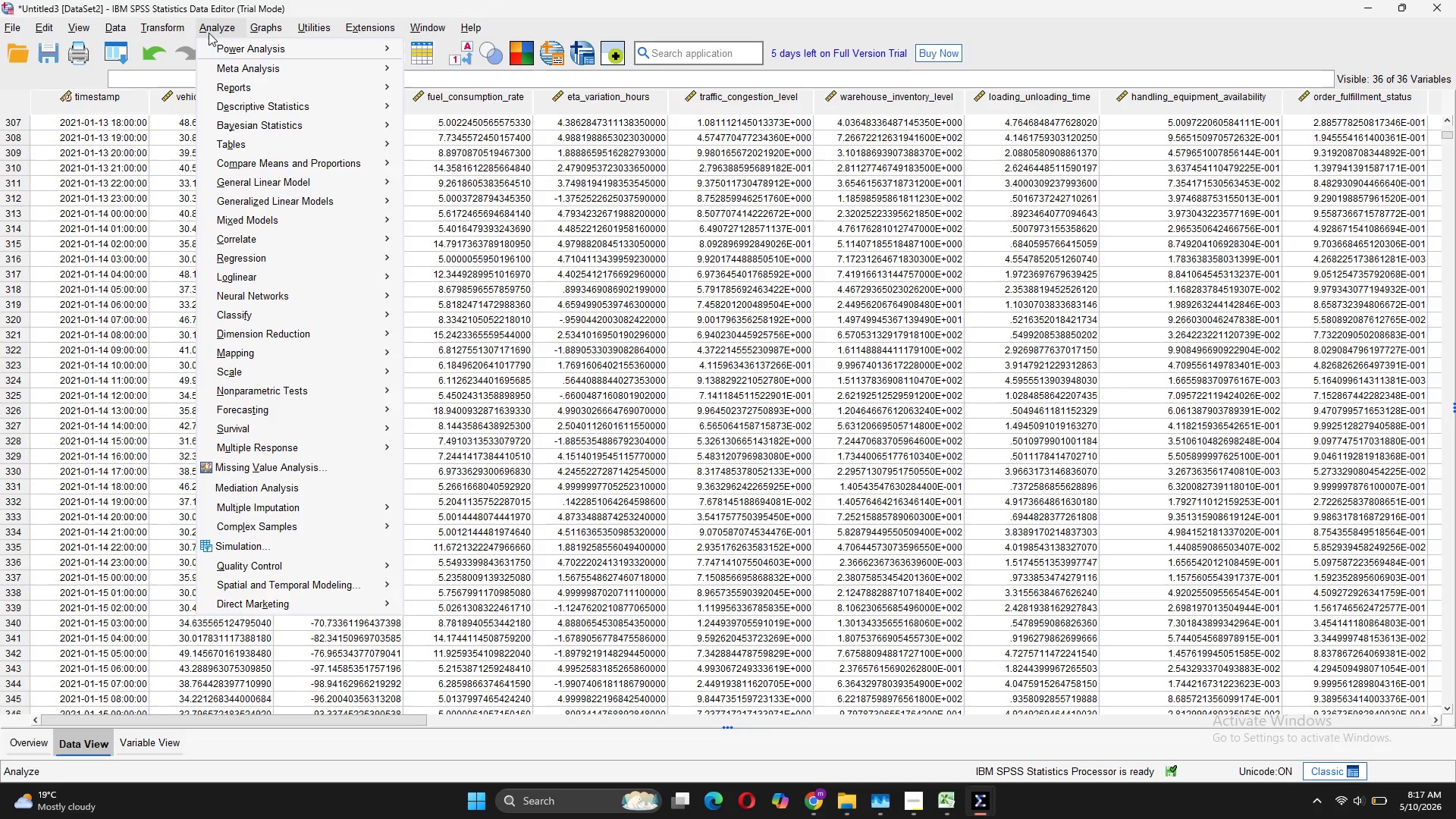 
mouse_move([300, 259])
 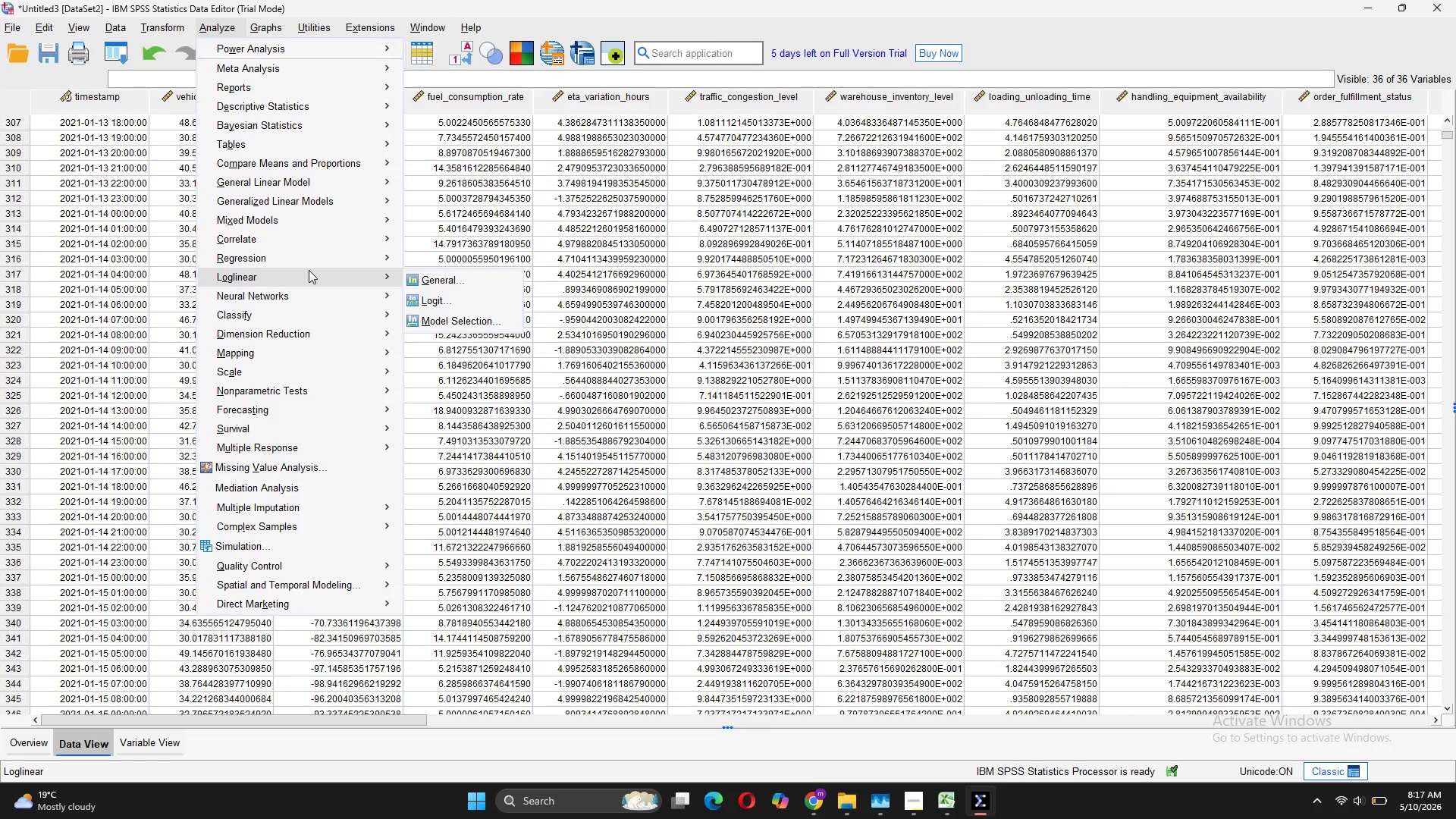 
mouse_move([312, 275])
 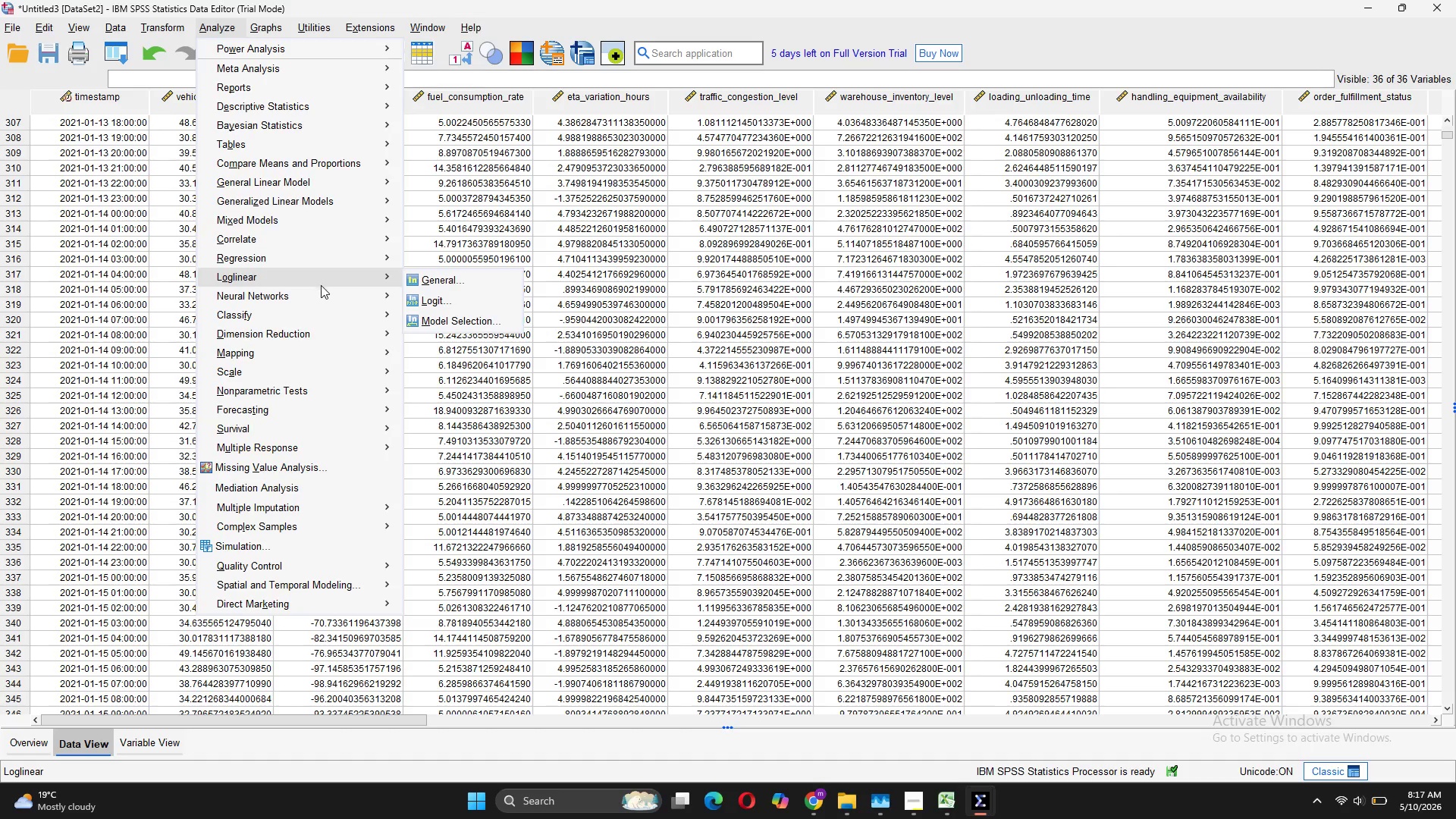 
mouse_move([338, 307])
 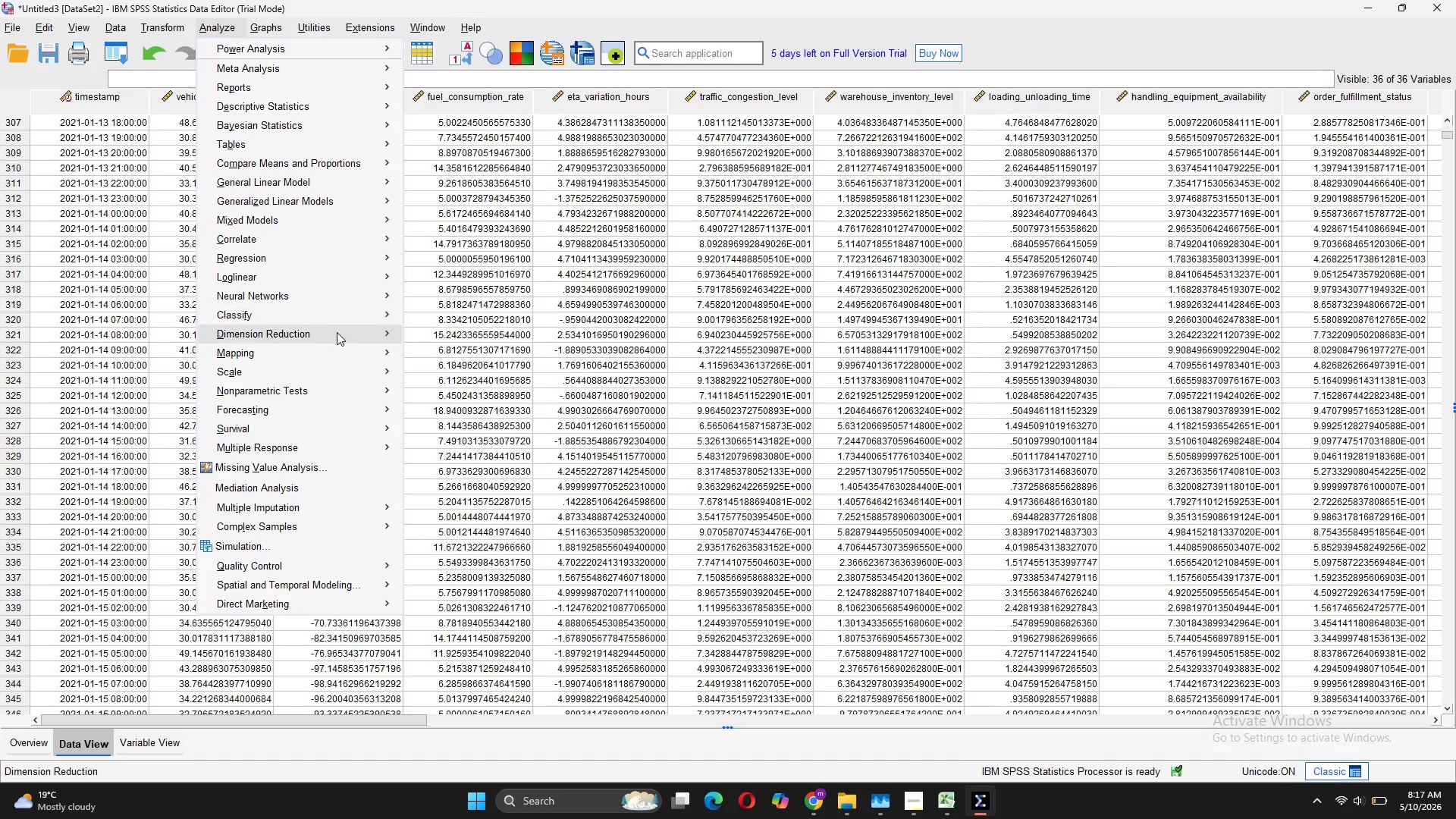 
mouse_move([334, 339])
 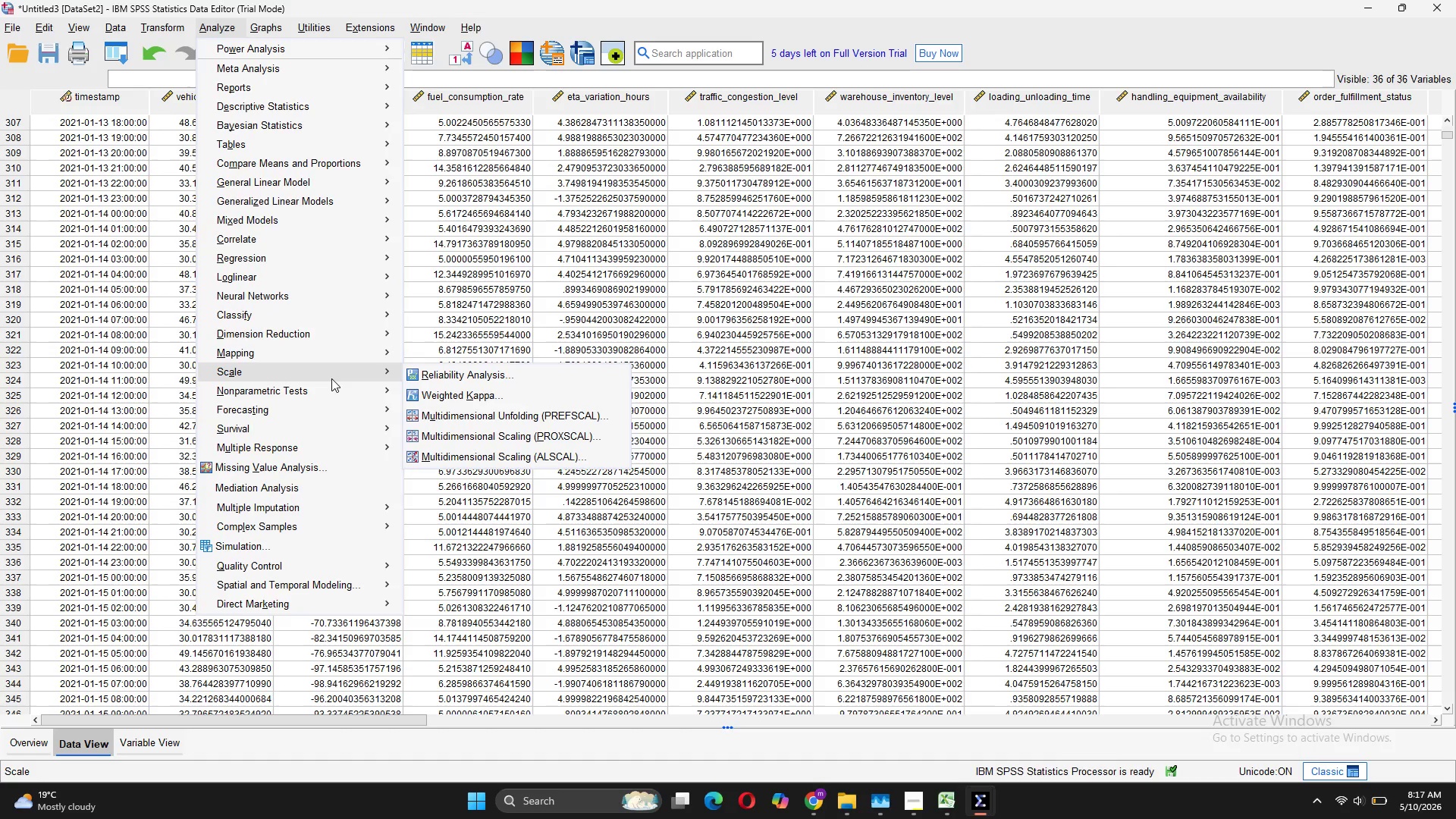 
mouse_move([331, 406])
 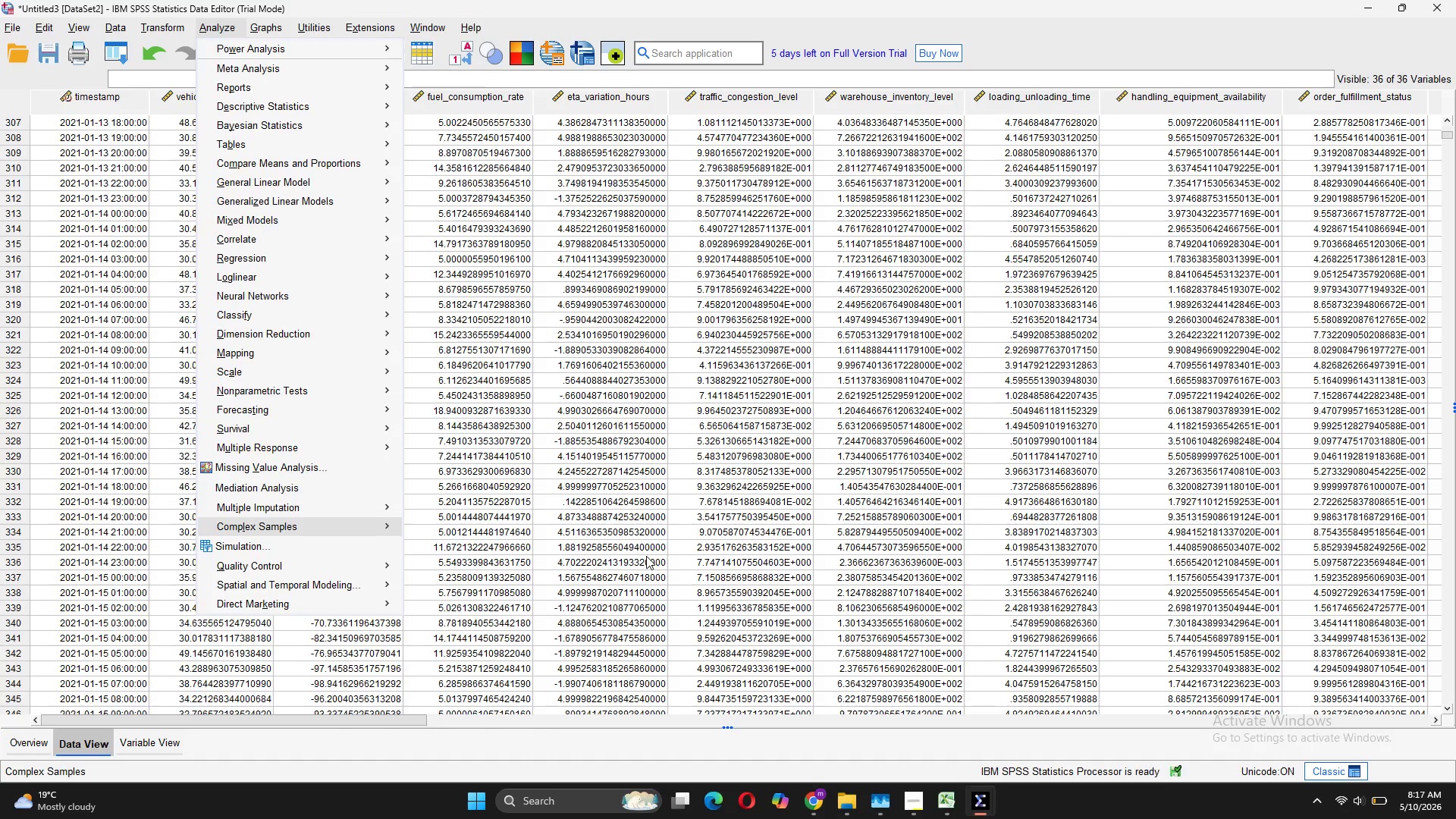 
left_click([819, 795])
 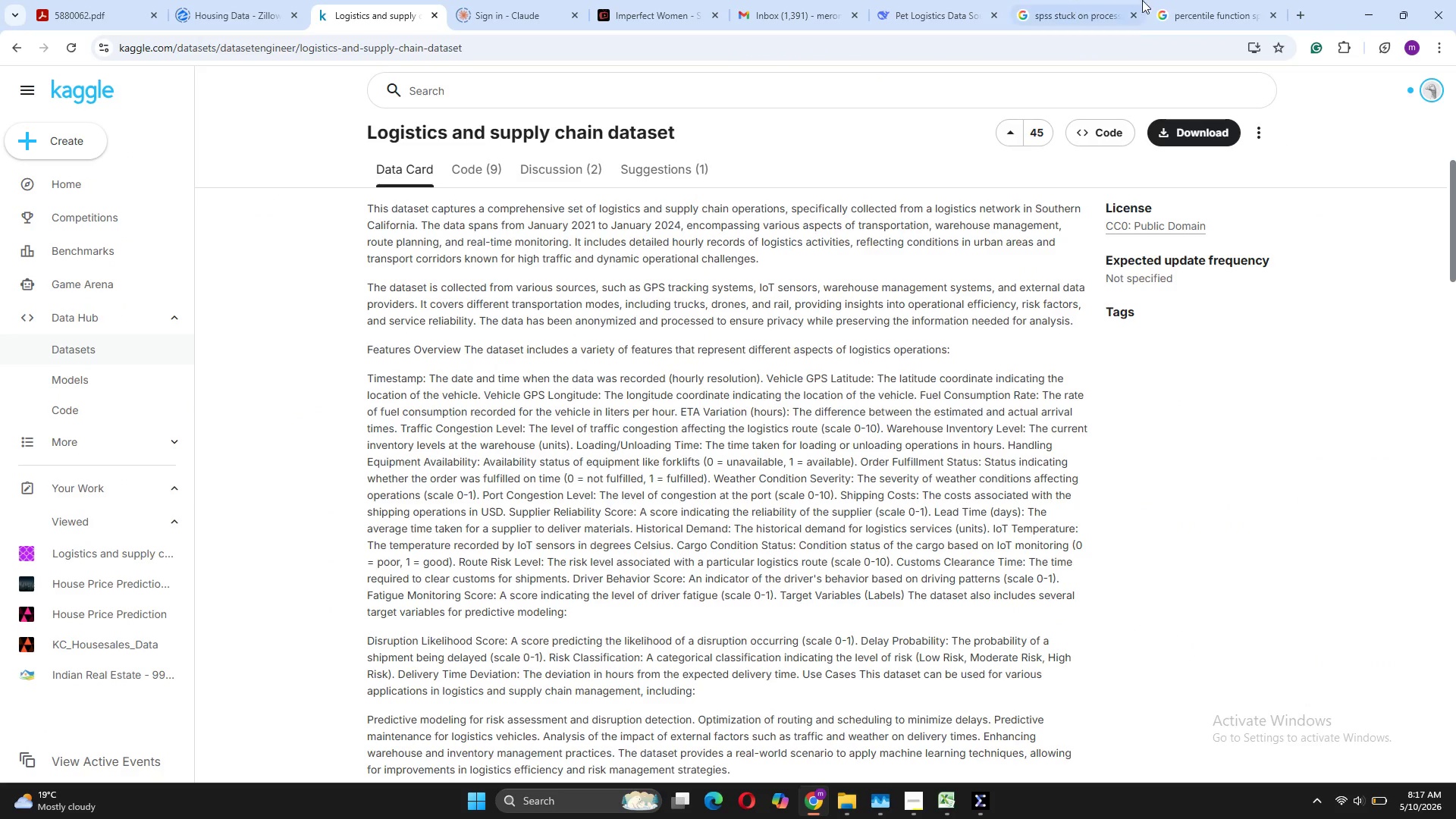 
left_click([1191, 5])
 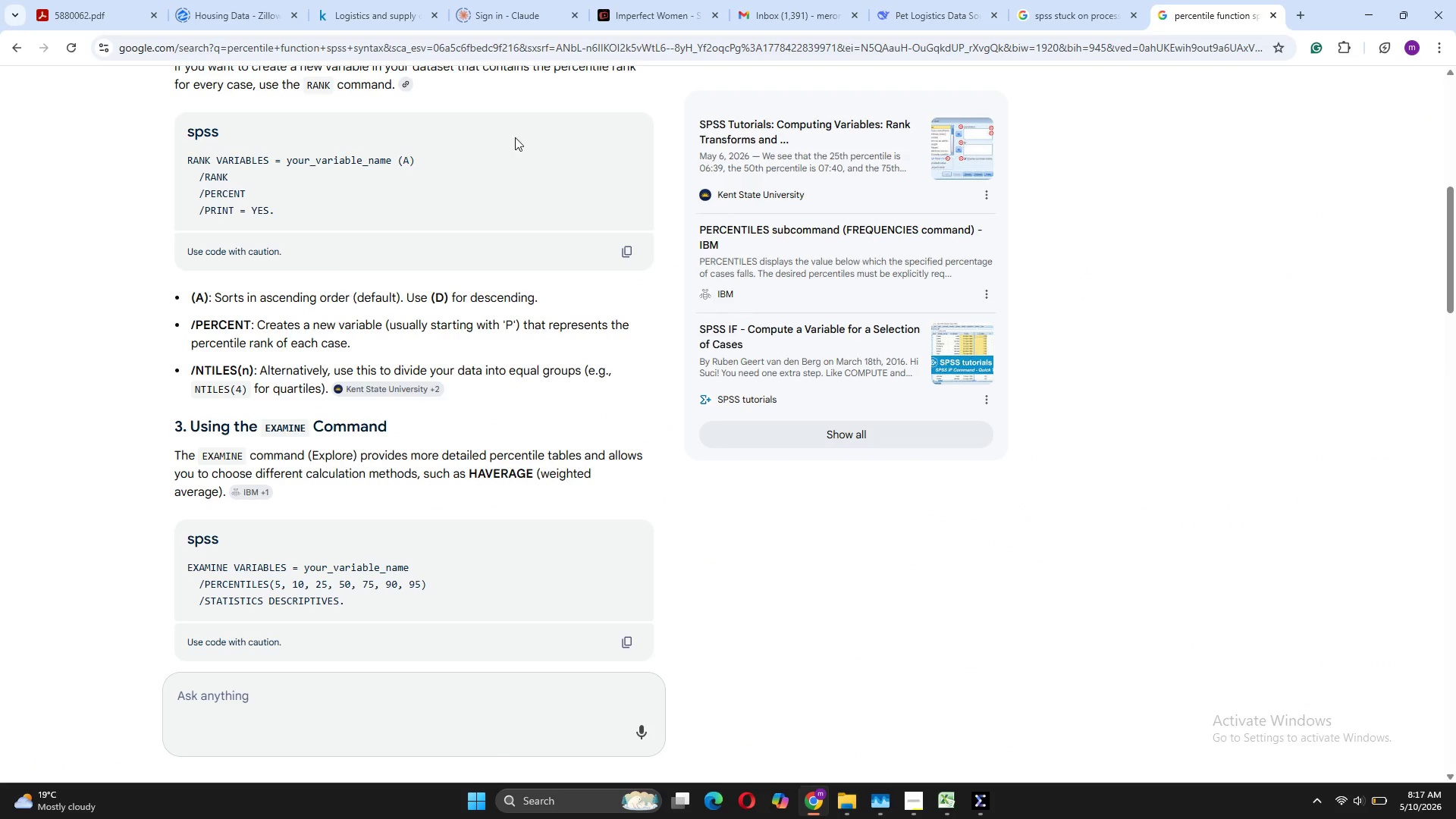 
scroll: coordinate [469, 159], scroll_direction: up, amount: 13.0
 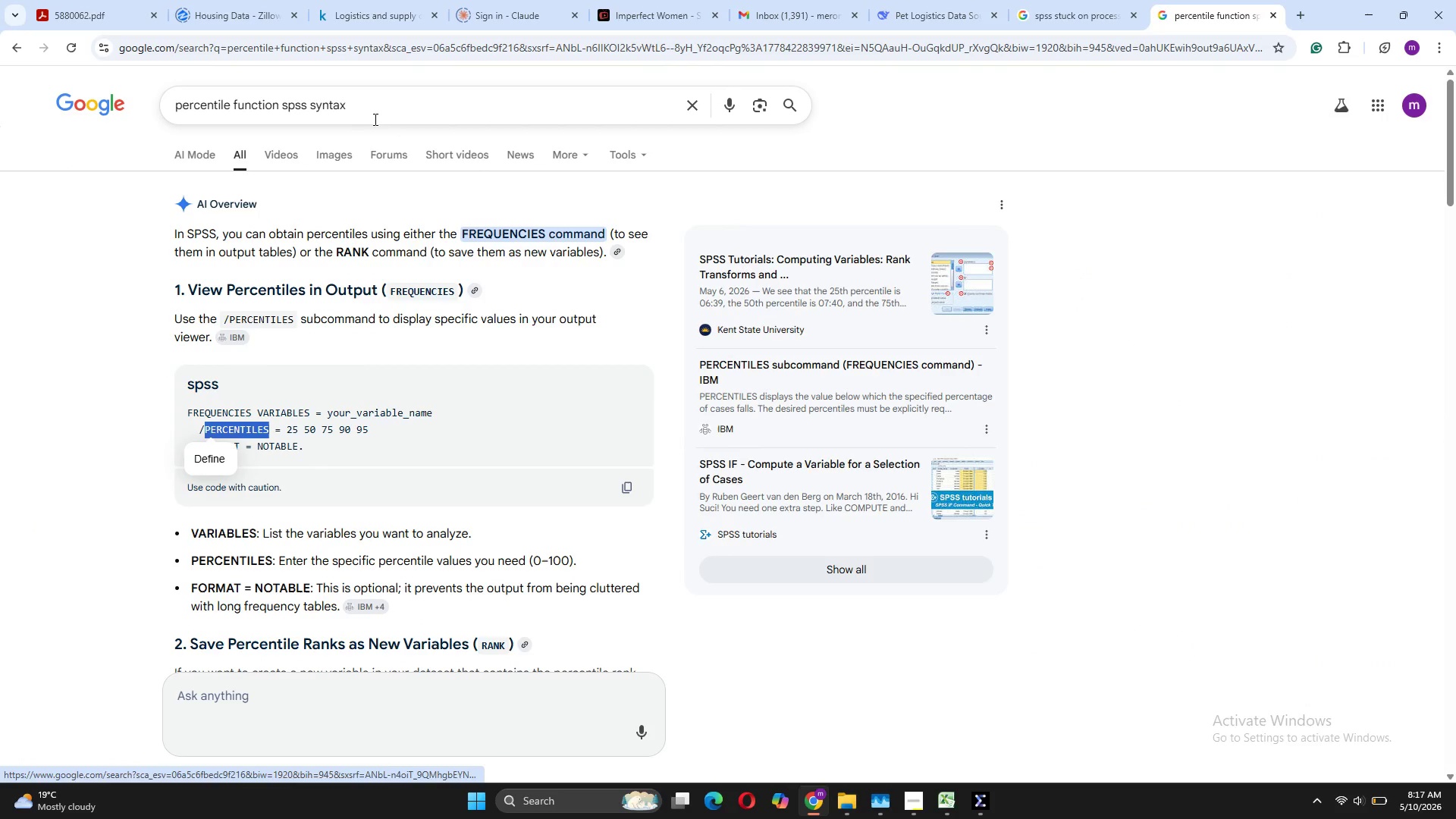 
left_click_drag(start_coordinate=[358, 109], to_coordinate=[146, 79])
 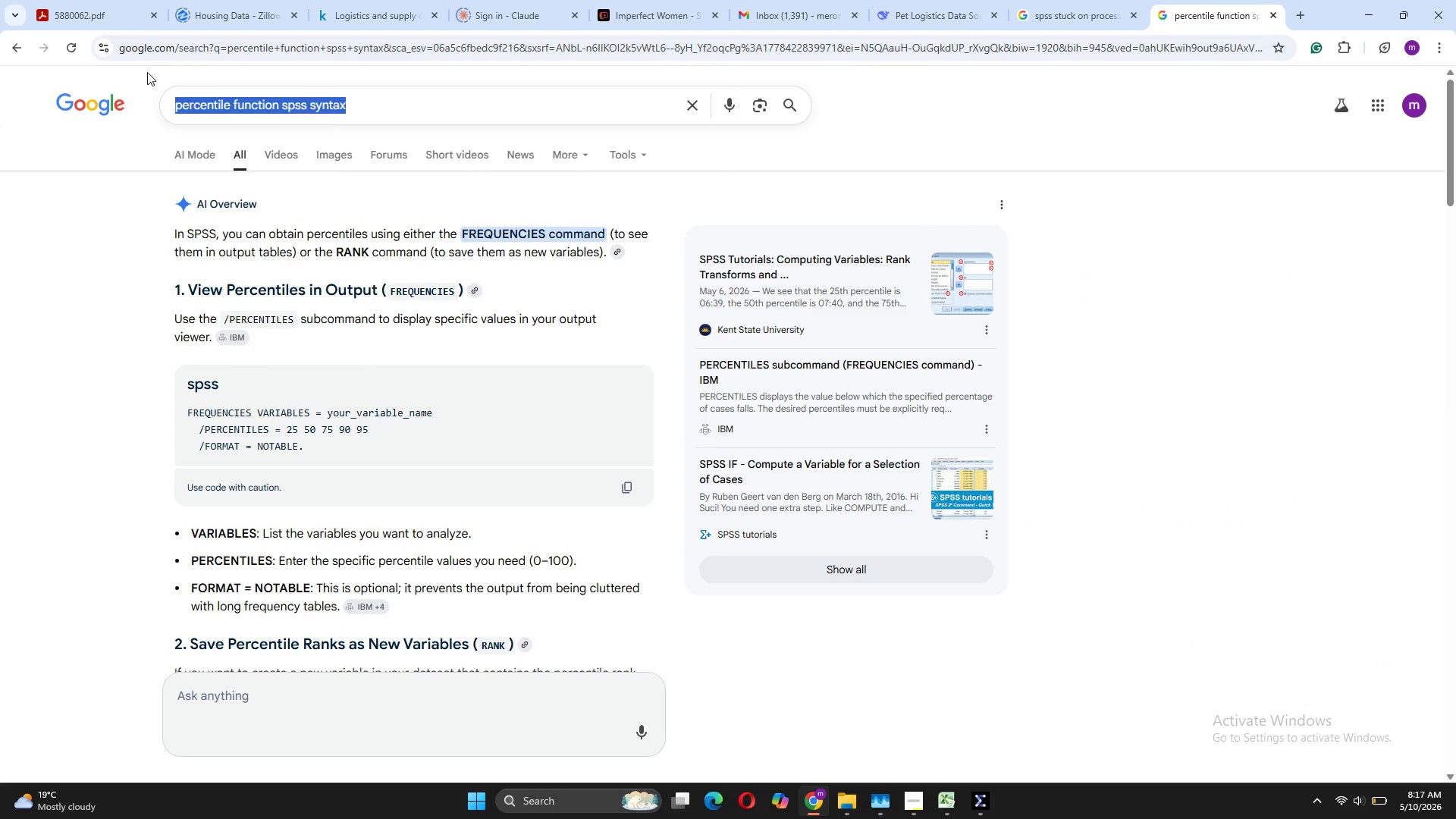 
type(CROSSTABS )
 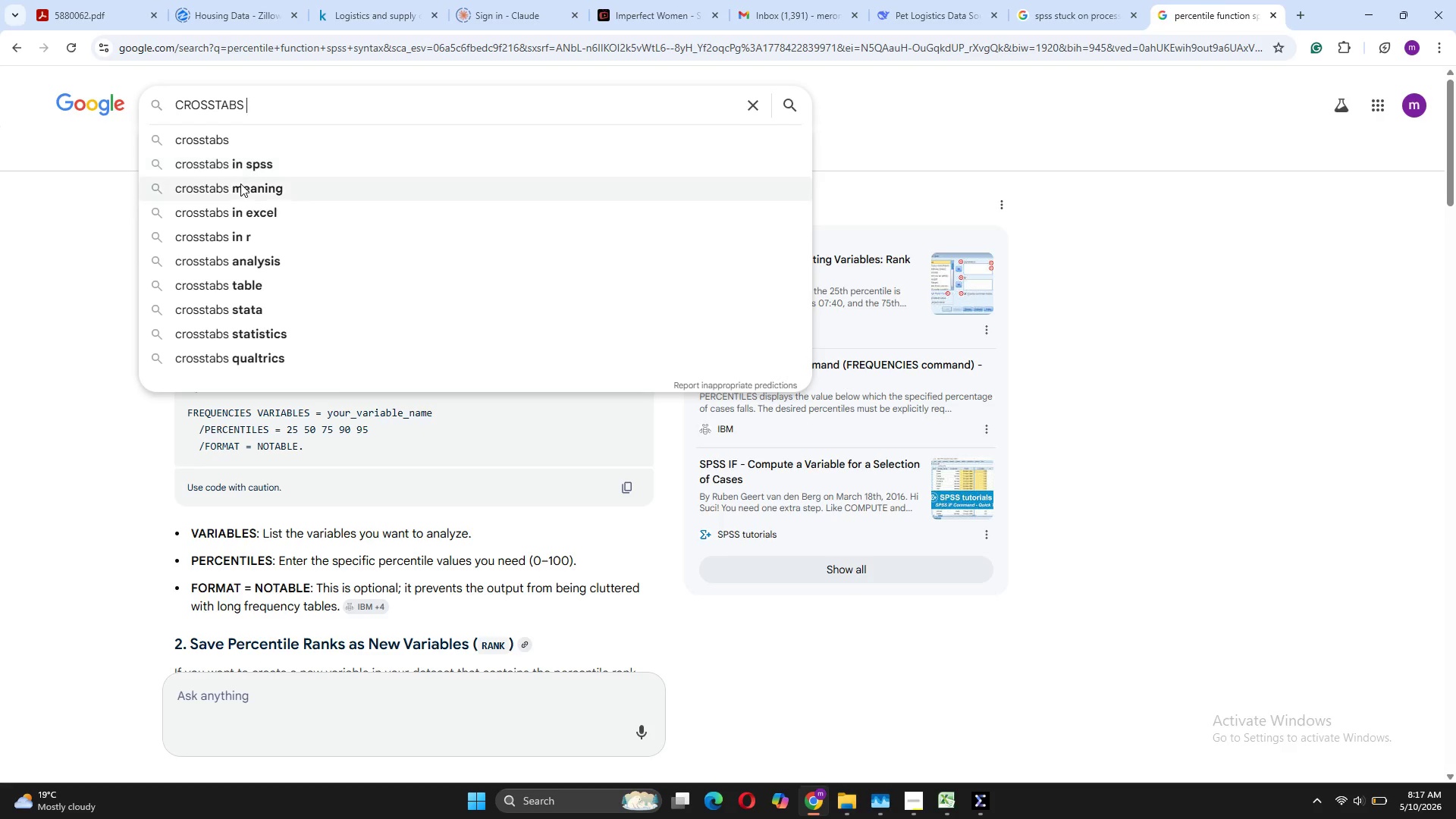 
left_click([254, 162])
 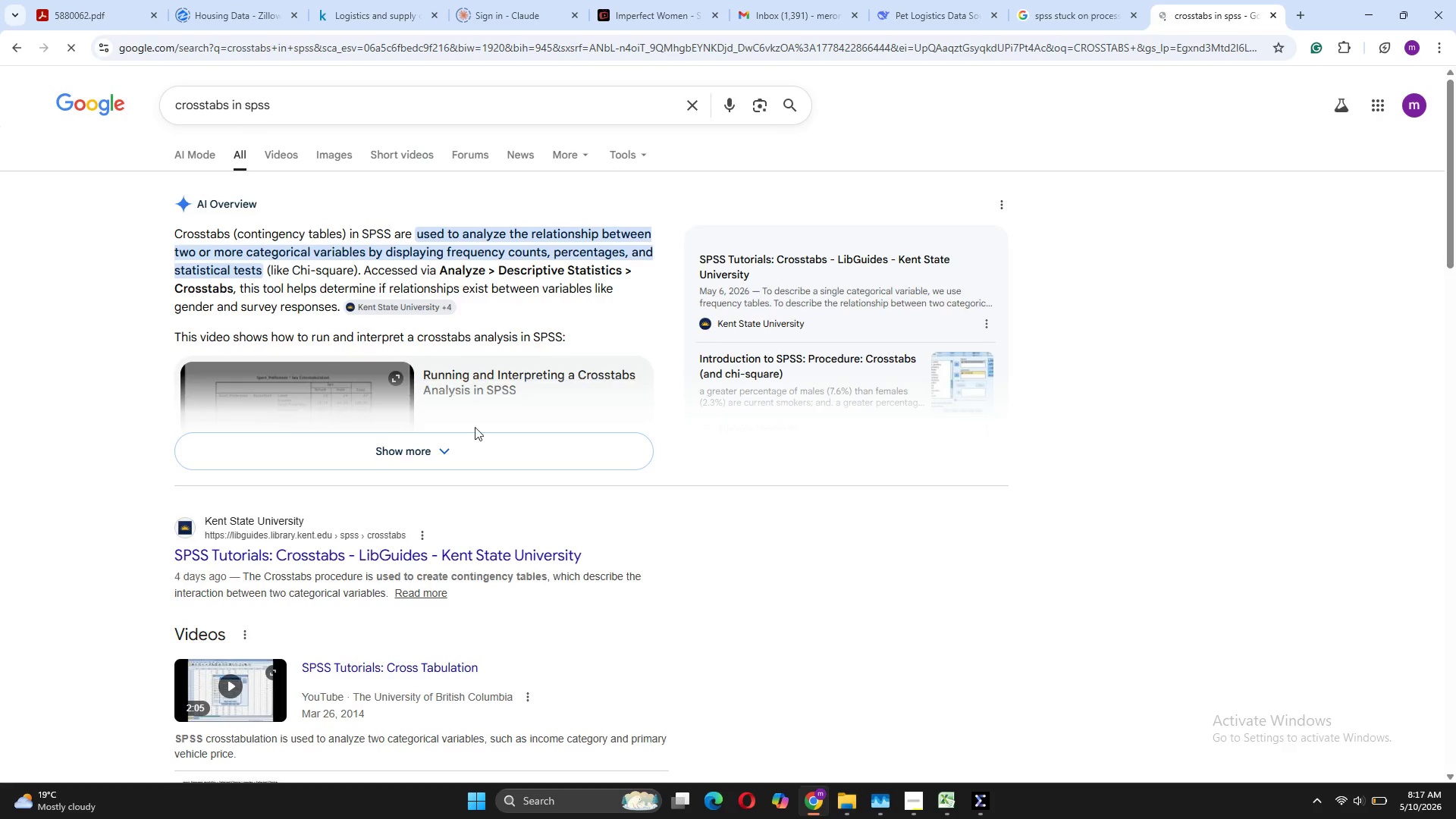 
wait(7.44)
 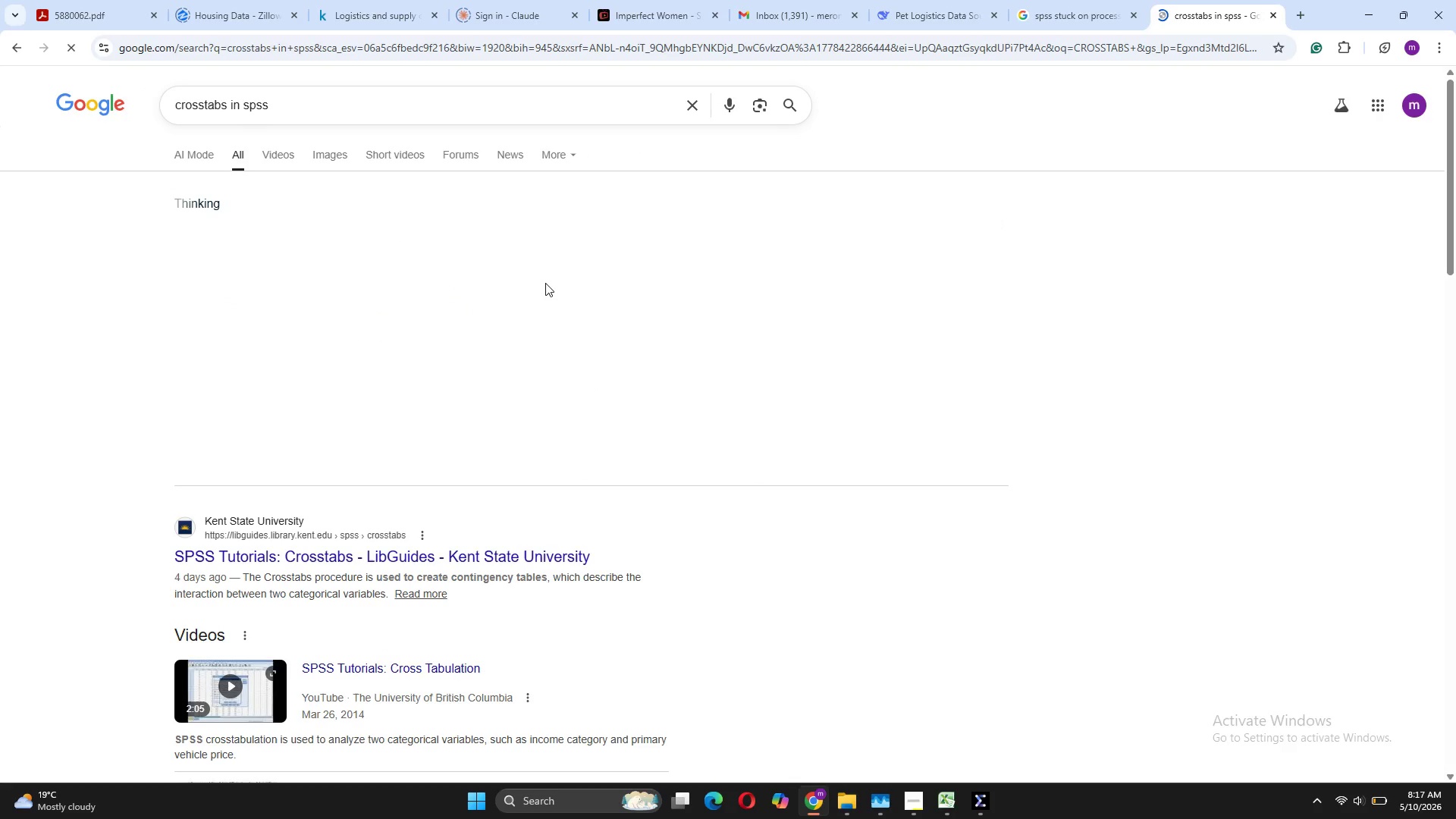 
left_click([449, 447])
 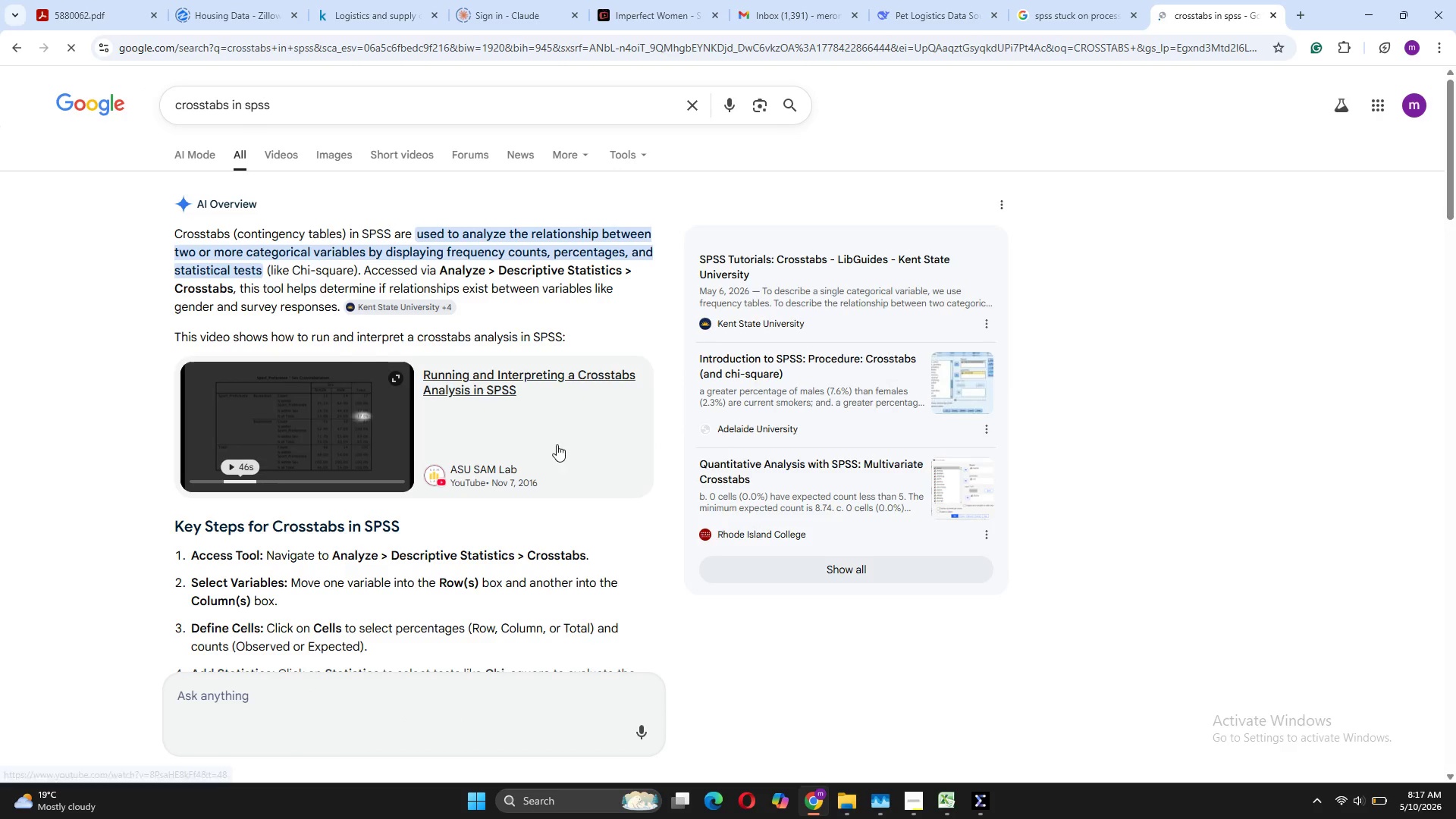 
scroll: coordinate [552, 499], scroll_direction: down, amount: 2.0
 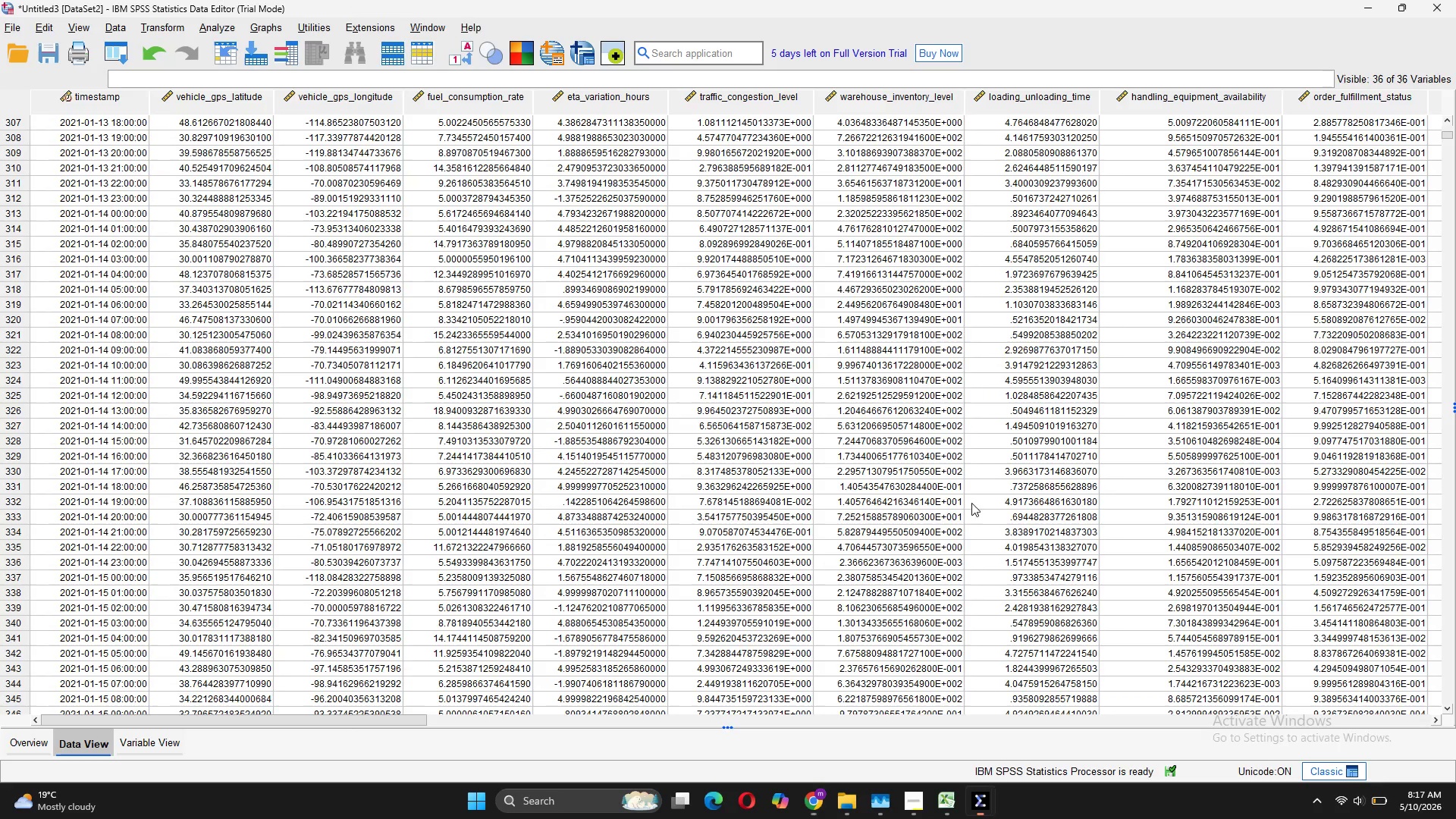 
left_click([231, 32])
 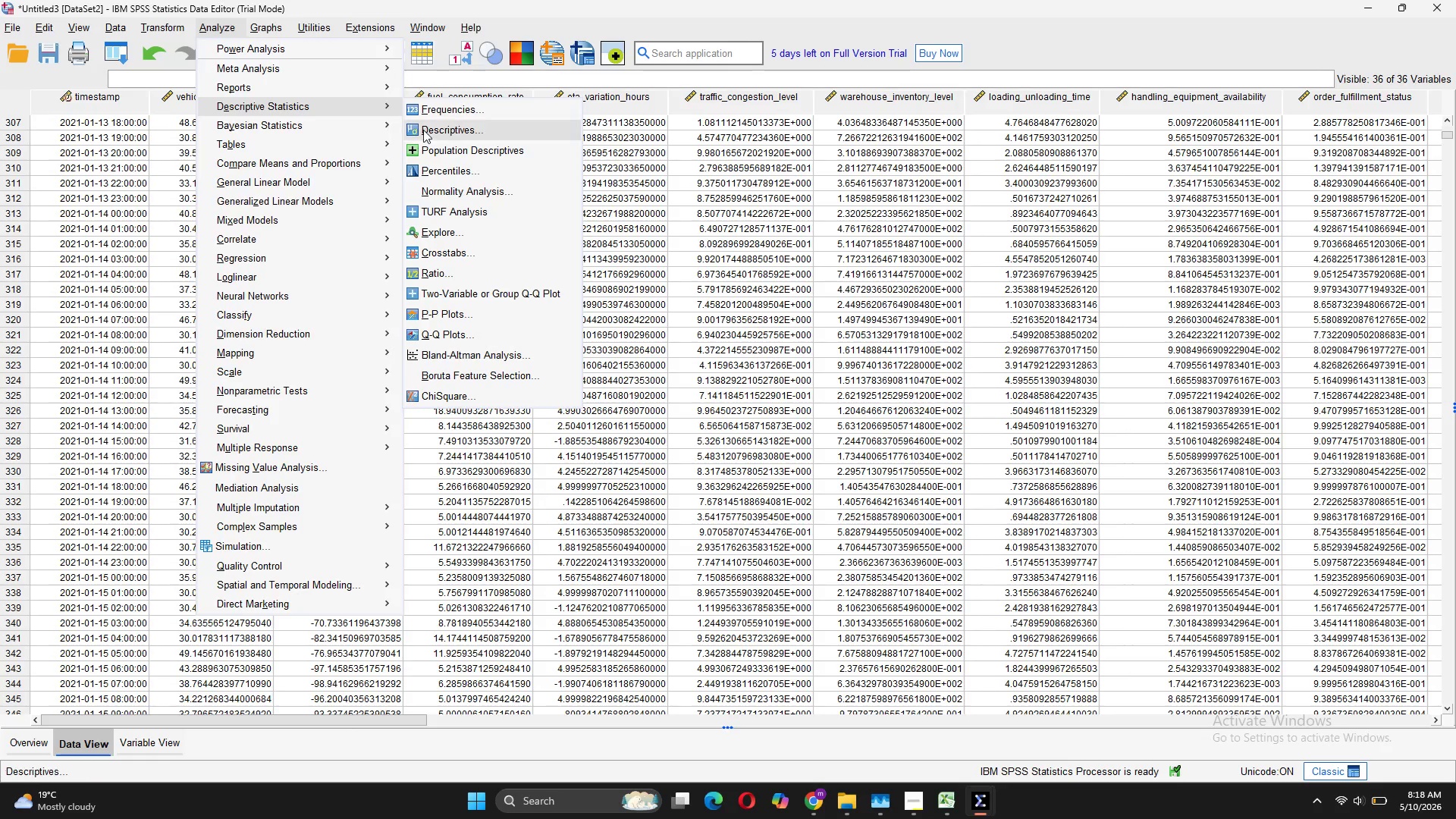 
left_click([460, 250])
 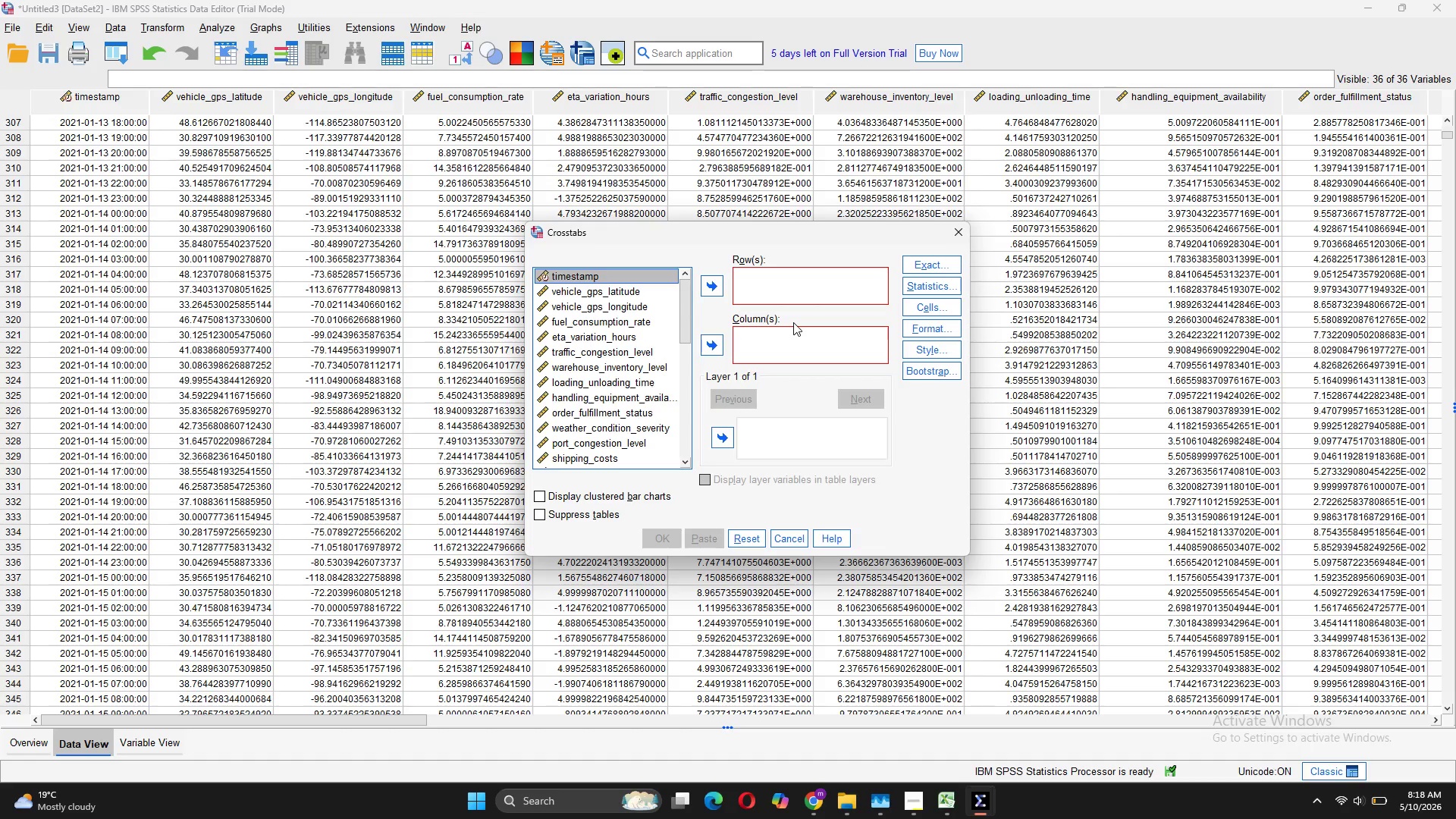 
wait(5.64)
 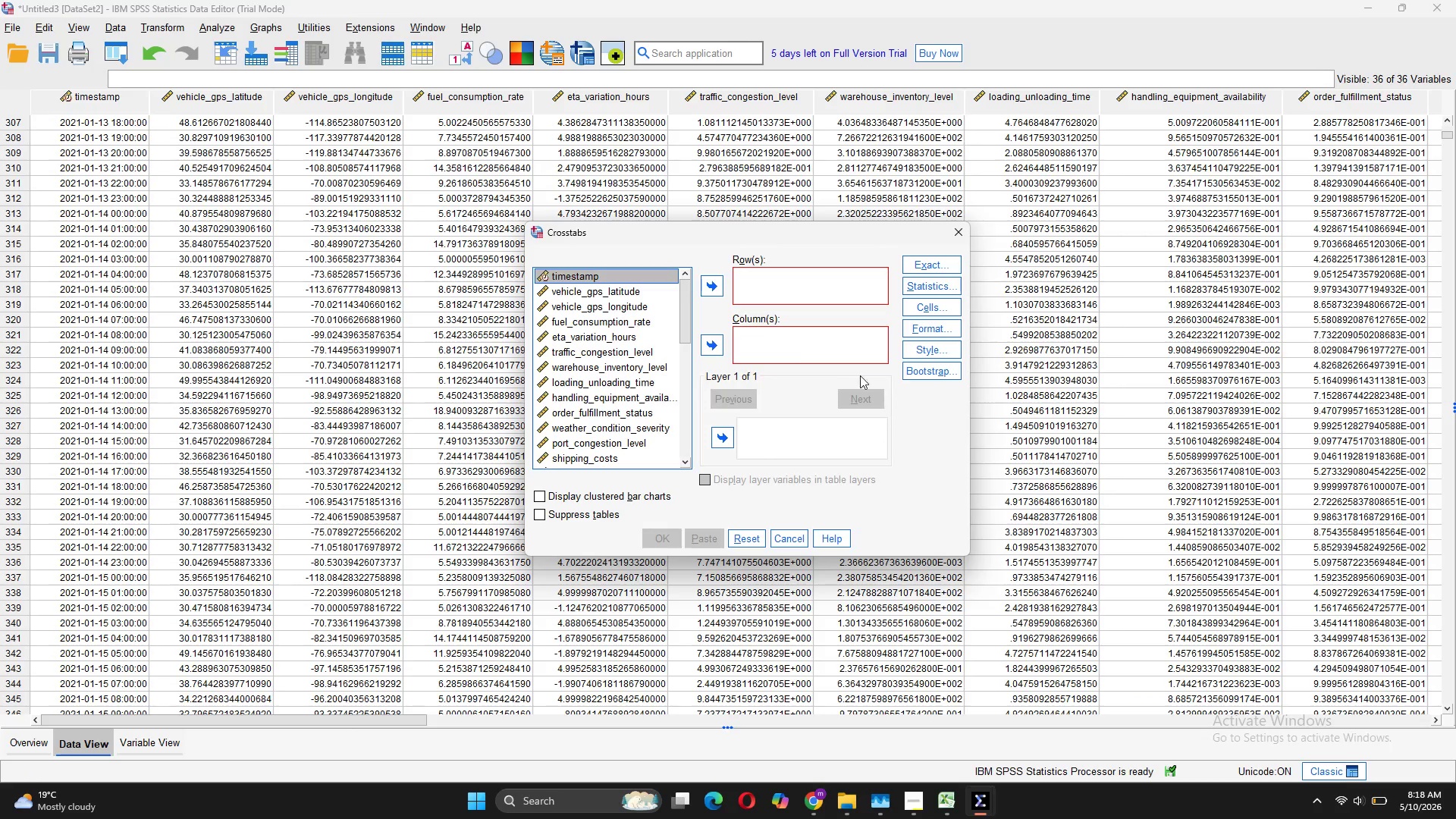 
mouse_move([709, 354])
 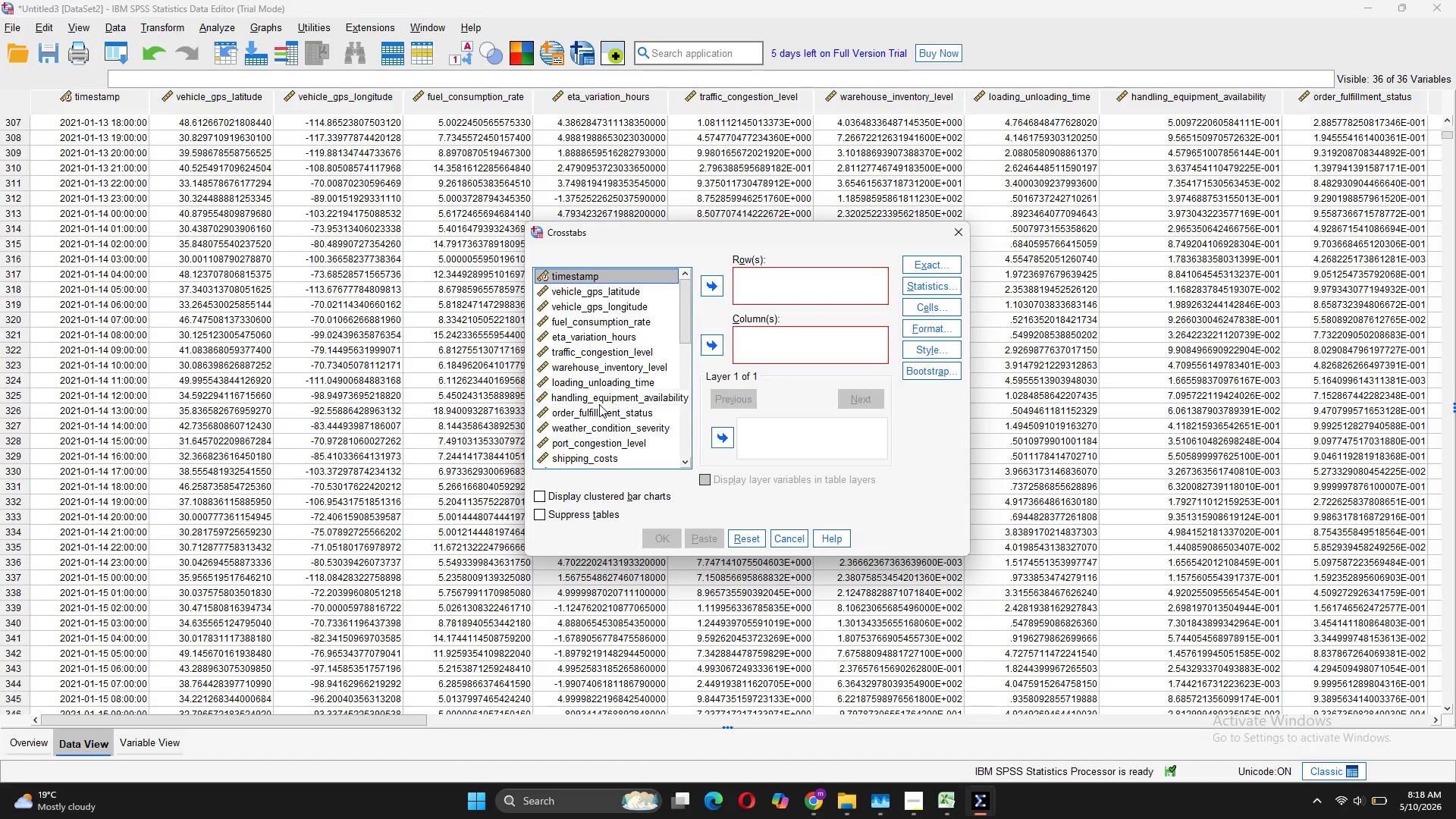 
scroll: coordinate [629, 390], scroll_direction: down, amount: 3.0
 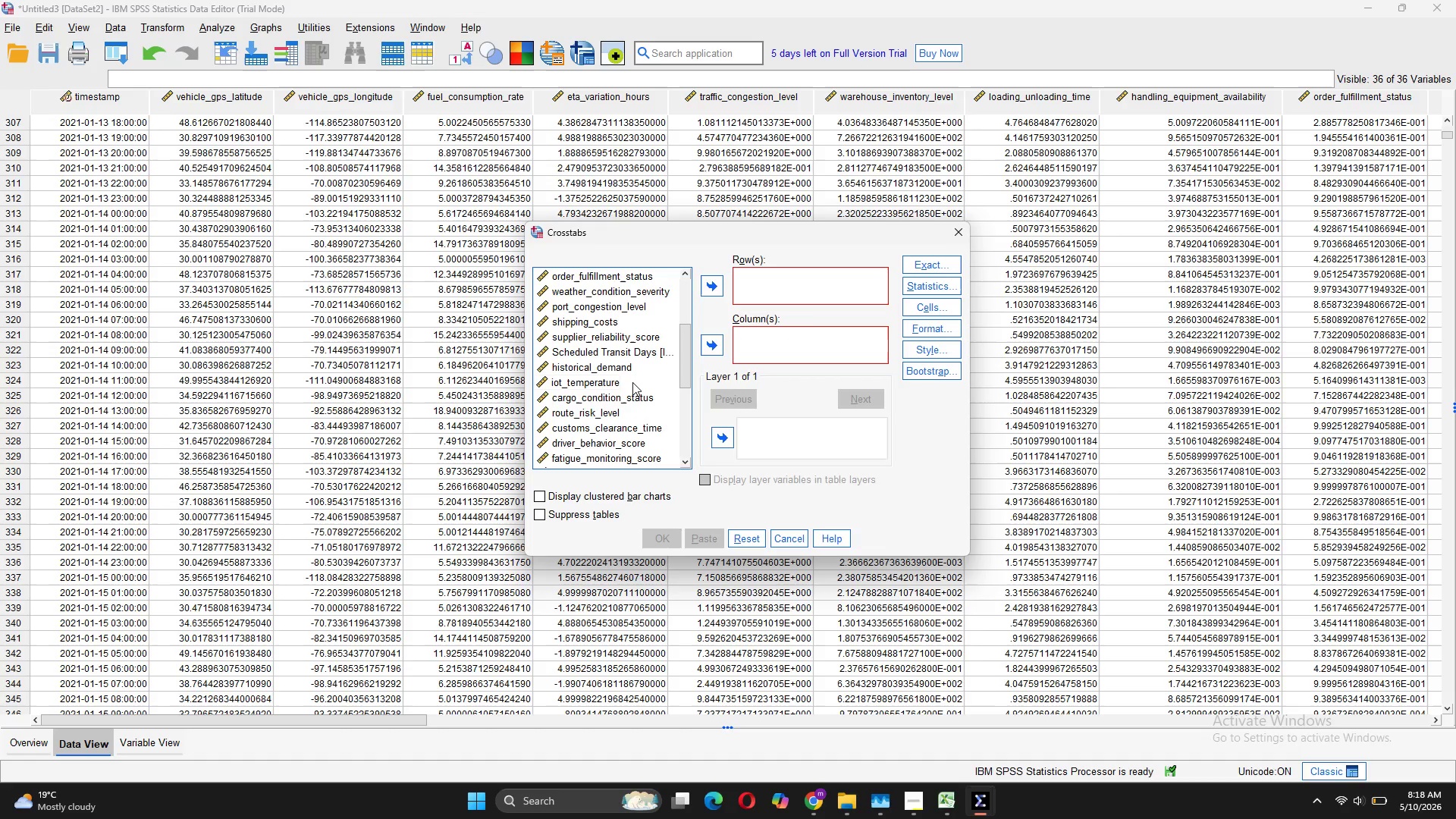 
scroll: coordinate [632, 382], scroll_direction: up, amount: 2.0
 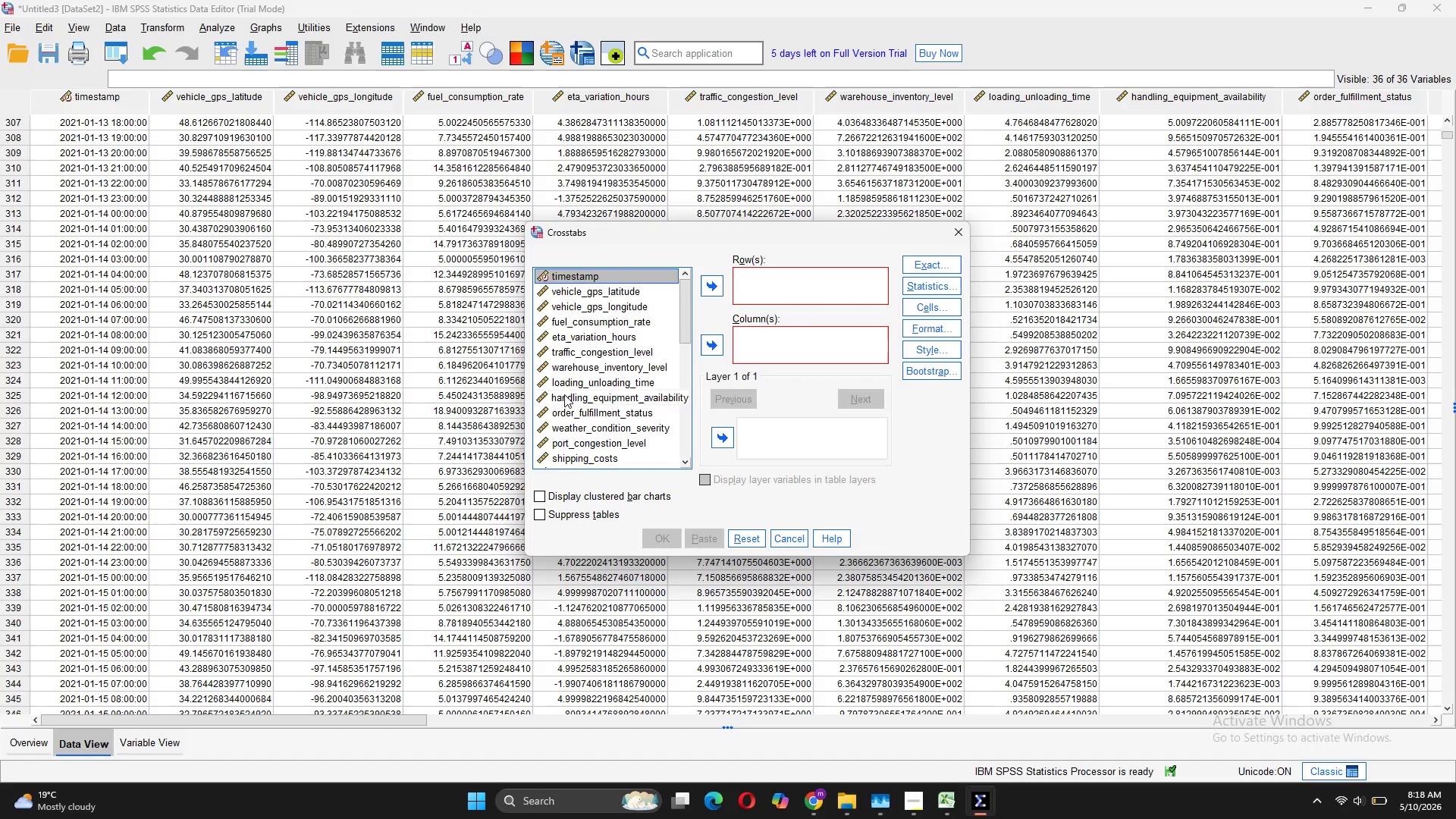 
scroll: coordinate [564, 419], scroll_direction: none, amount: 0.0
 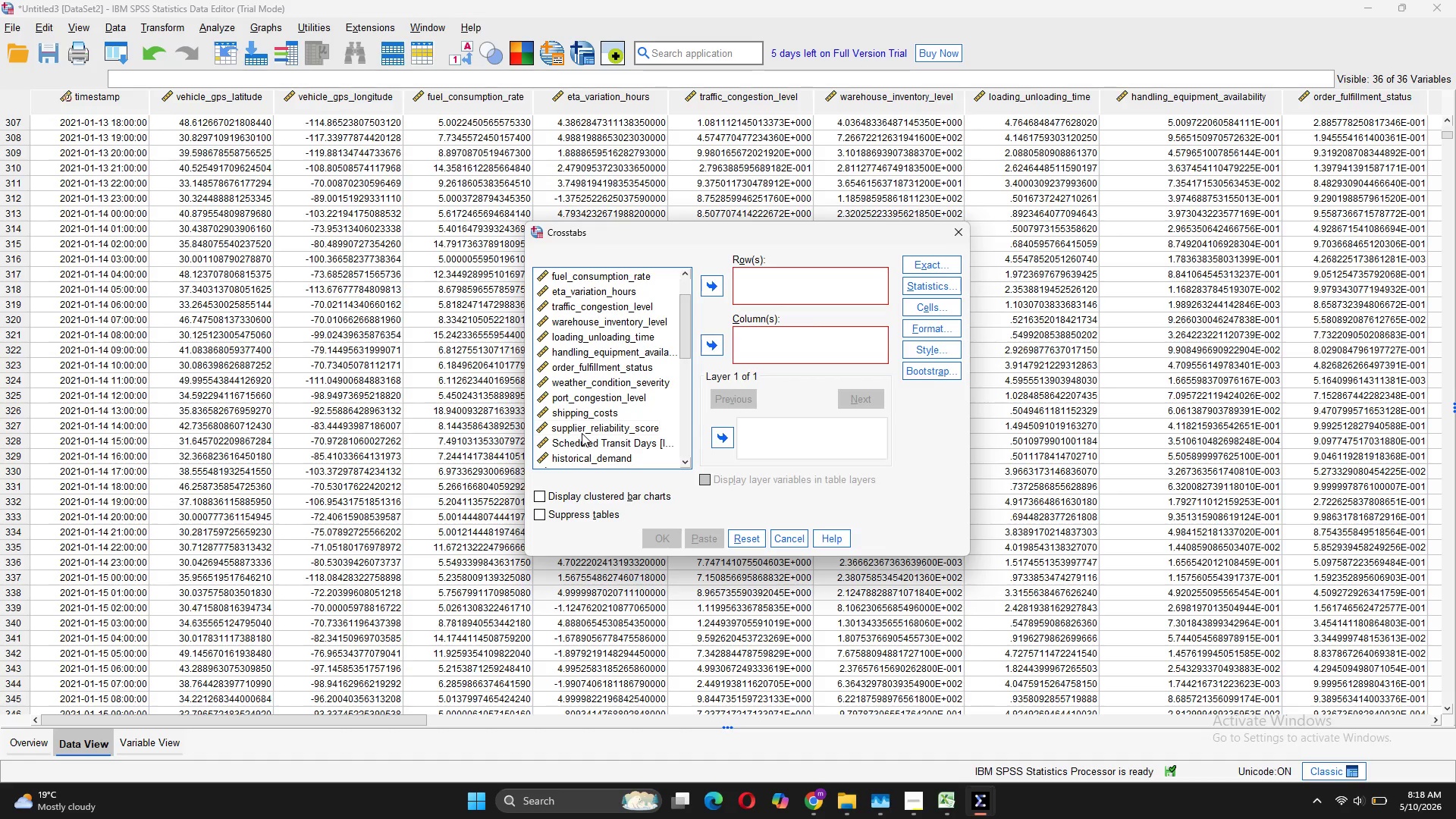 
scroll: coordinate [579, 449], scroll_direction: down, amount: 4.0
 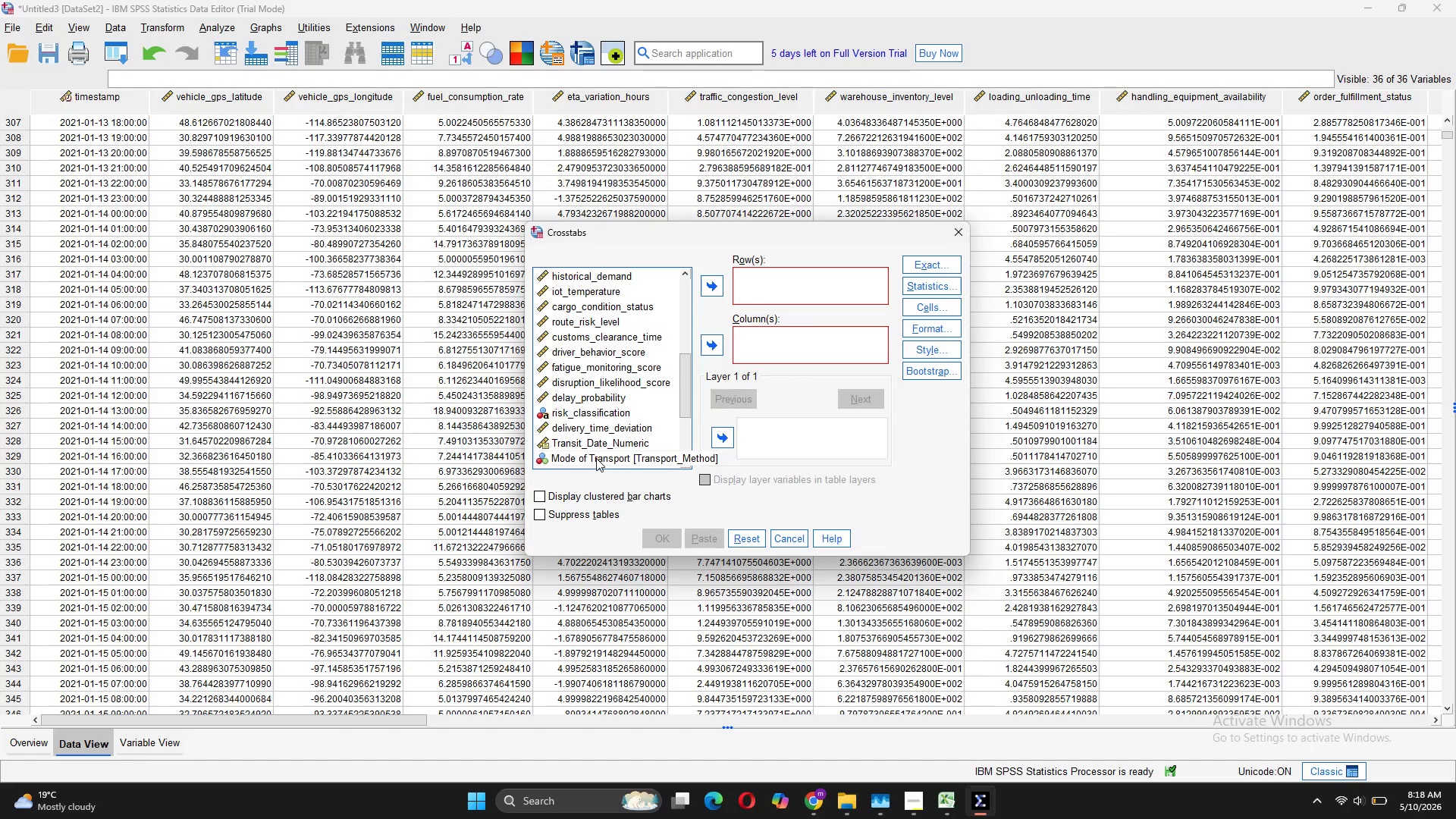 
left_click([597, 458])
 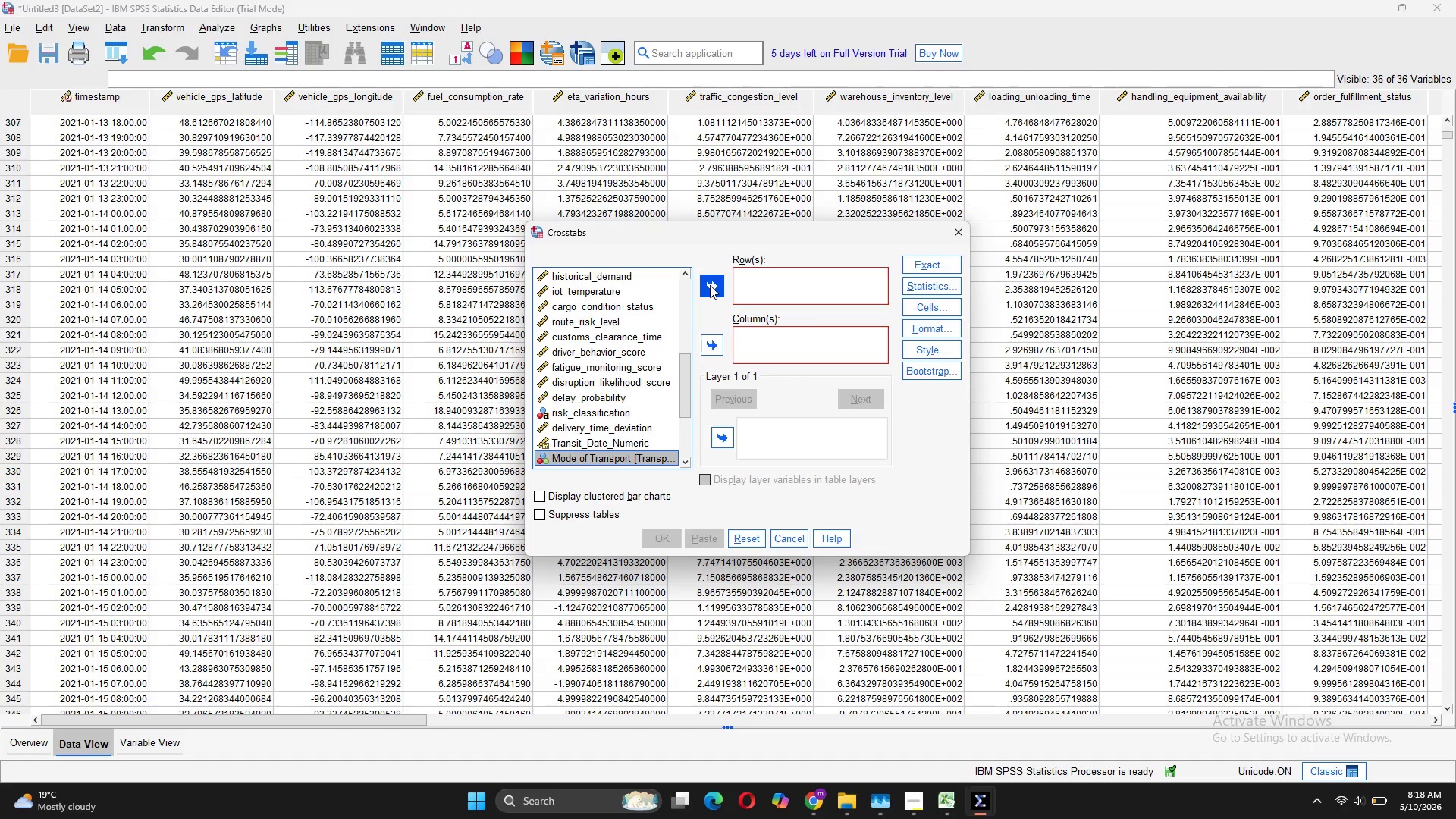 
wait(5.05)
 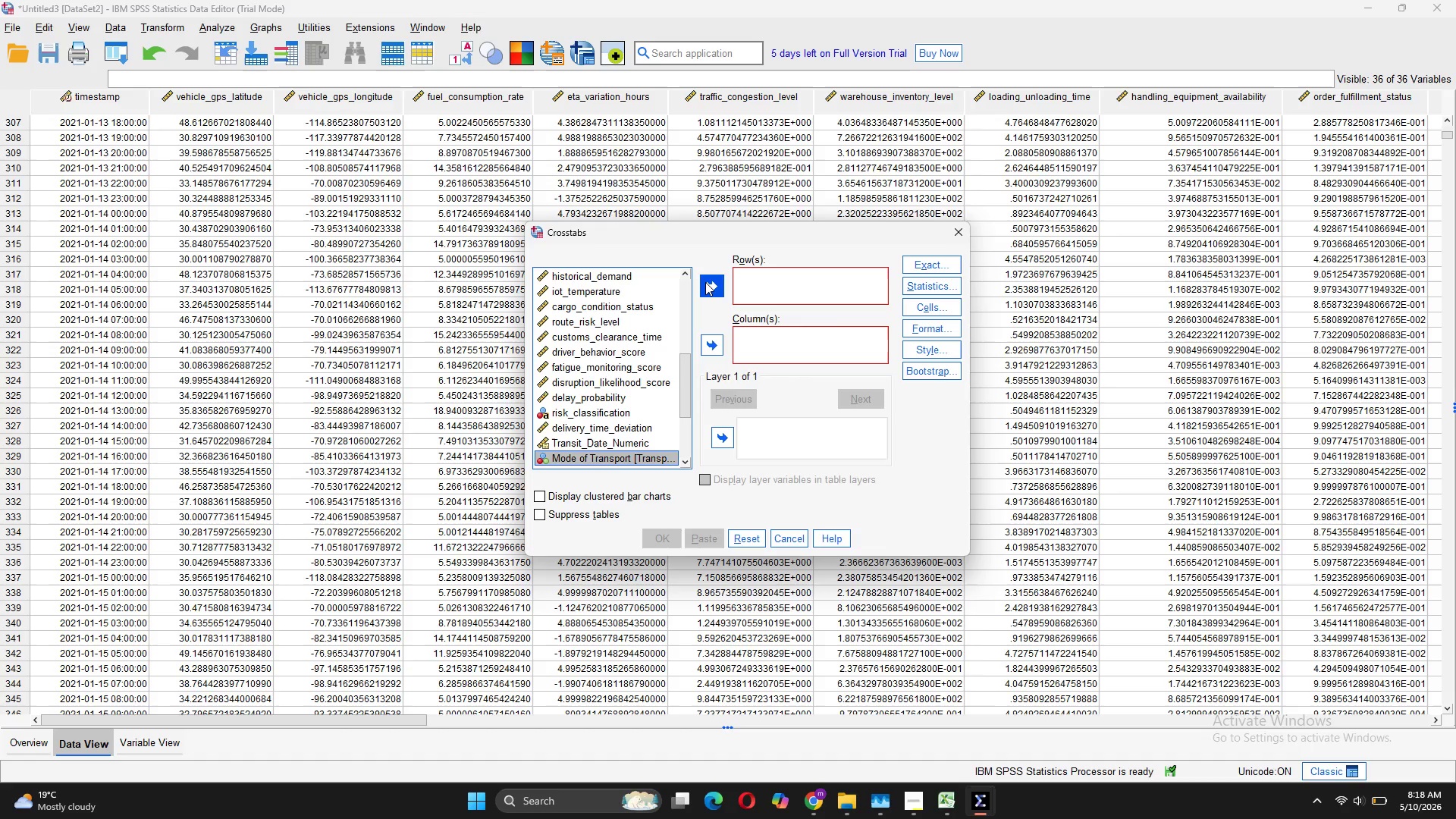 
left_click([711, 286])
 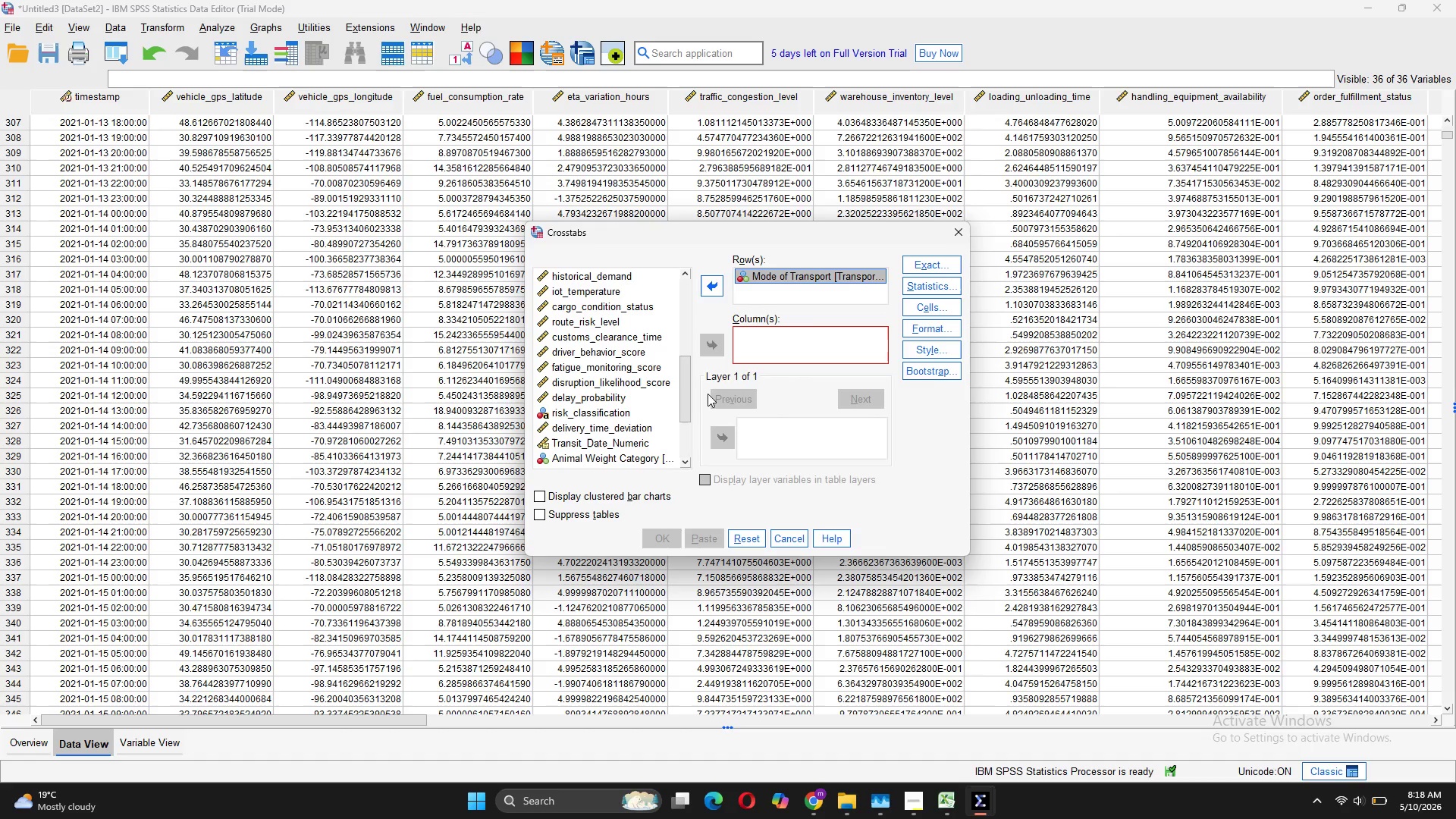 
scroll: coordinate [605, 419], scroll_direction: down, amount: 5.0
 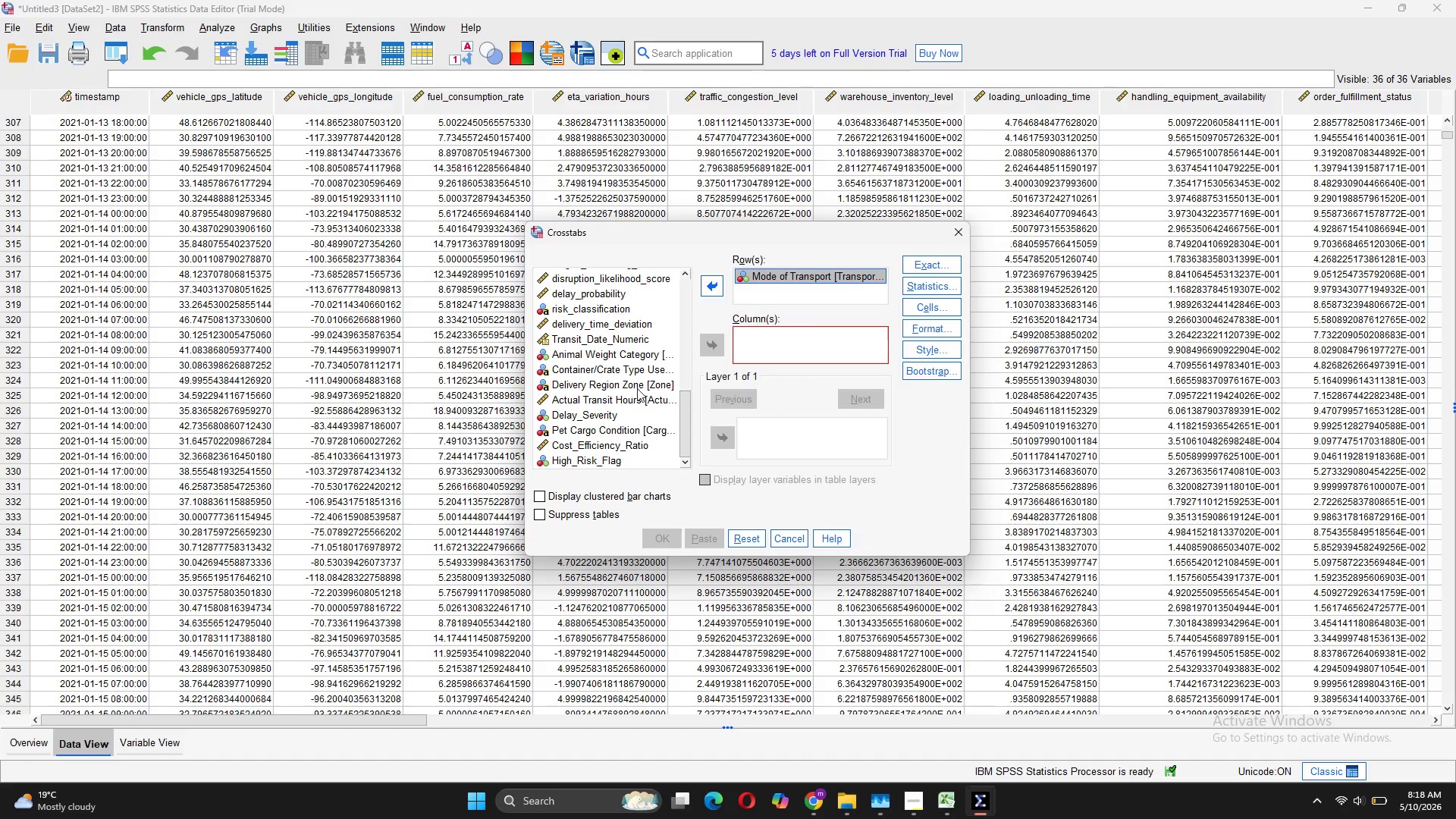 
left_click([642, 382])
 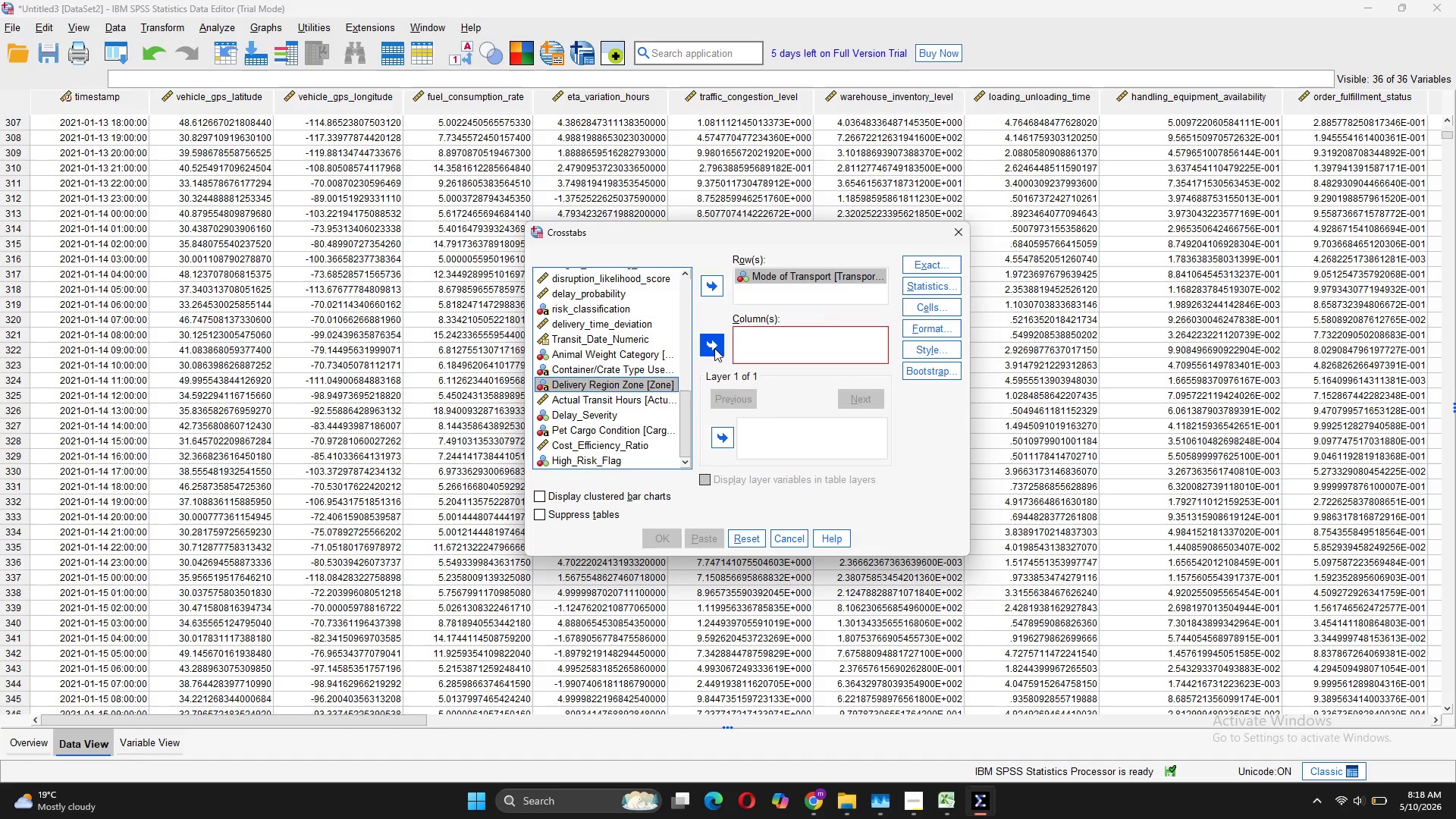 
left_click([711, 347])
 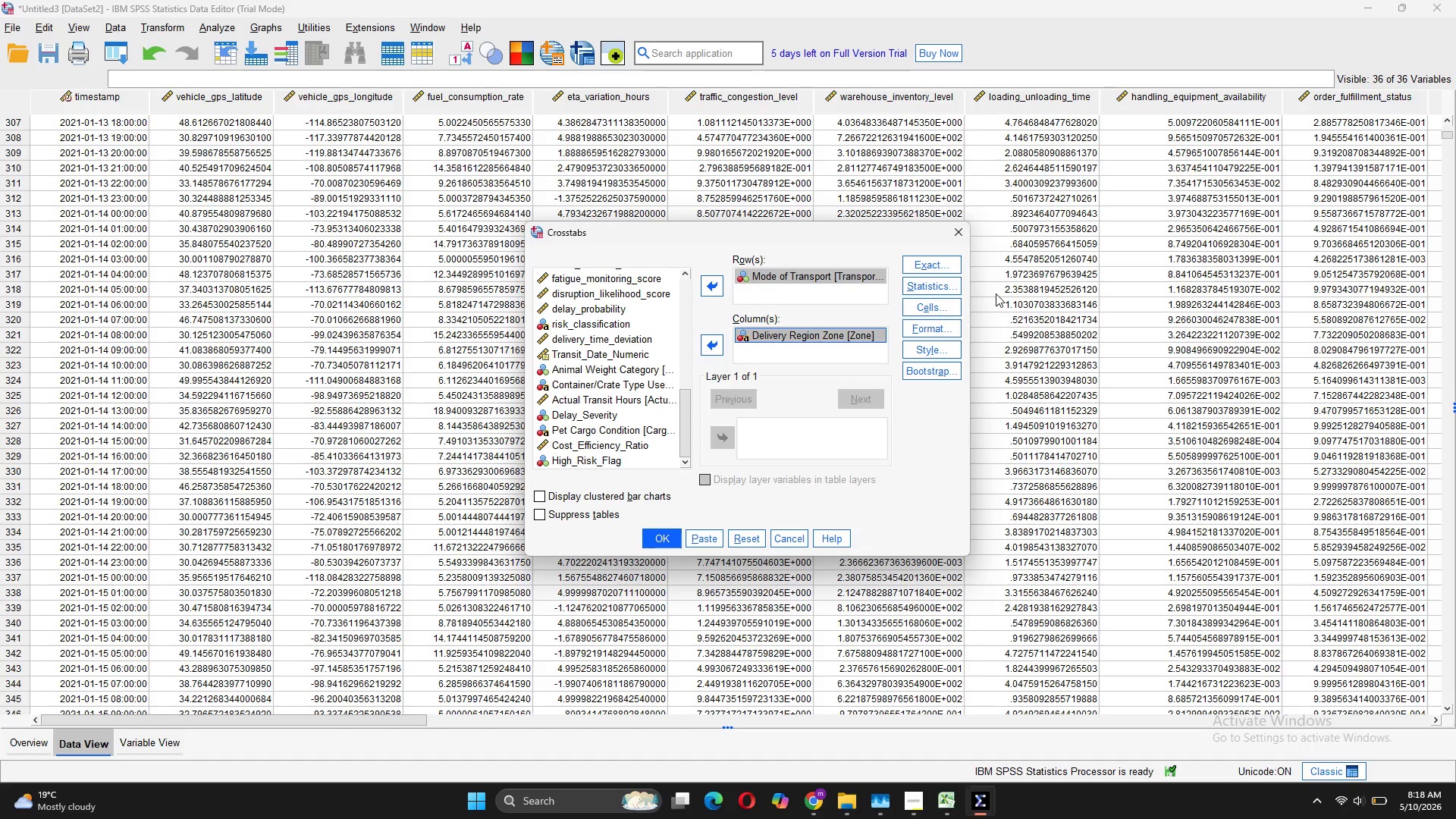 
left_click([934, 286])
 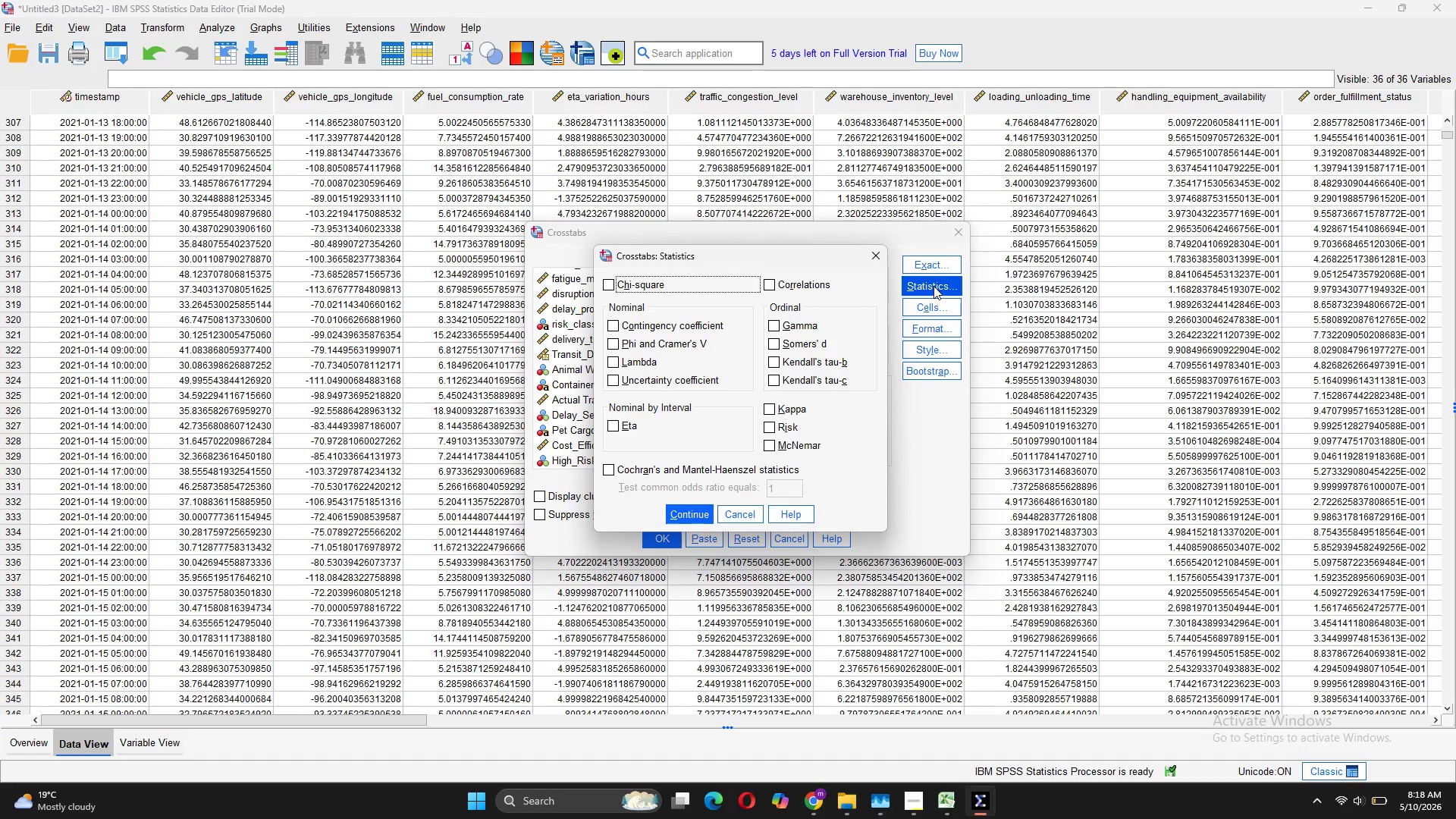 
wait(8.11)
 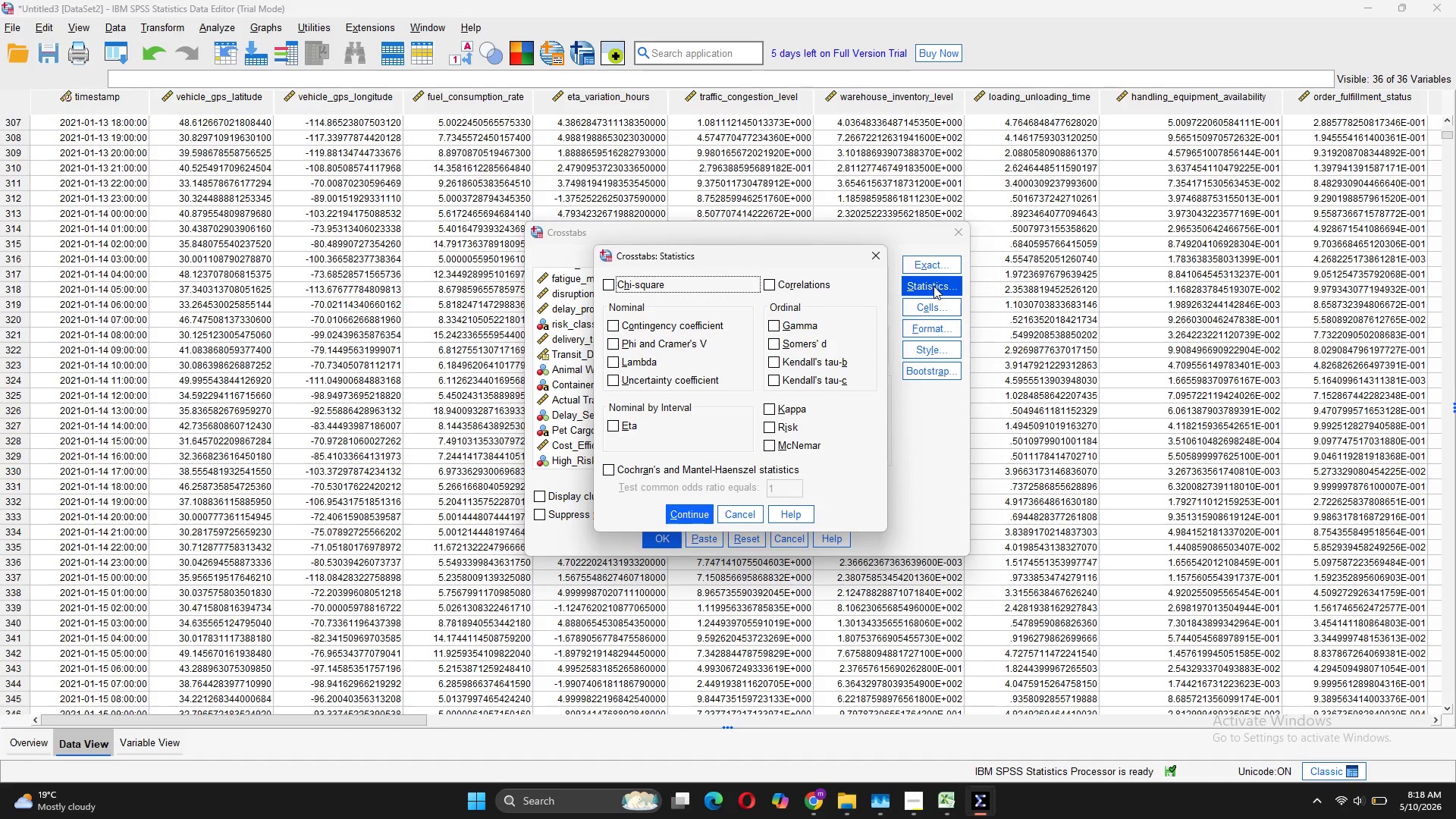 
left_click([636, 287])
 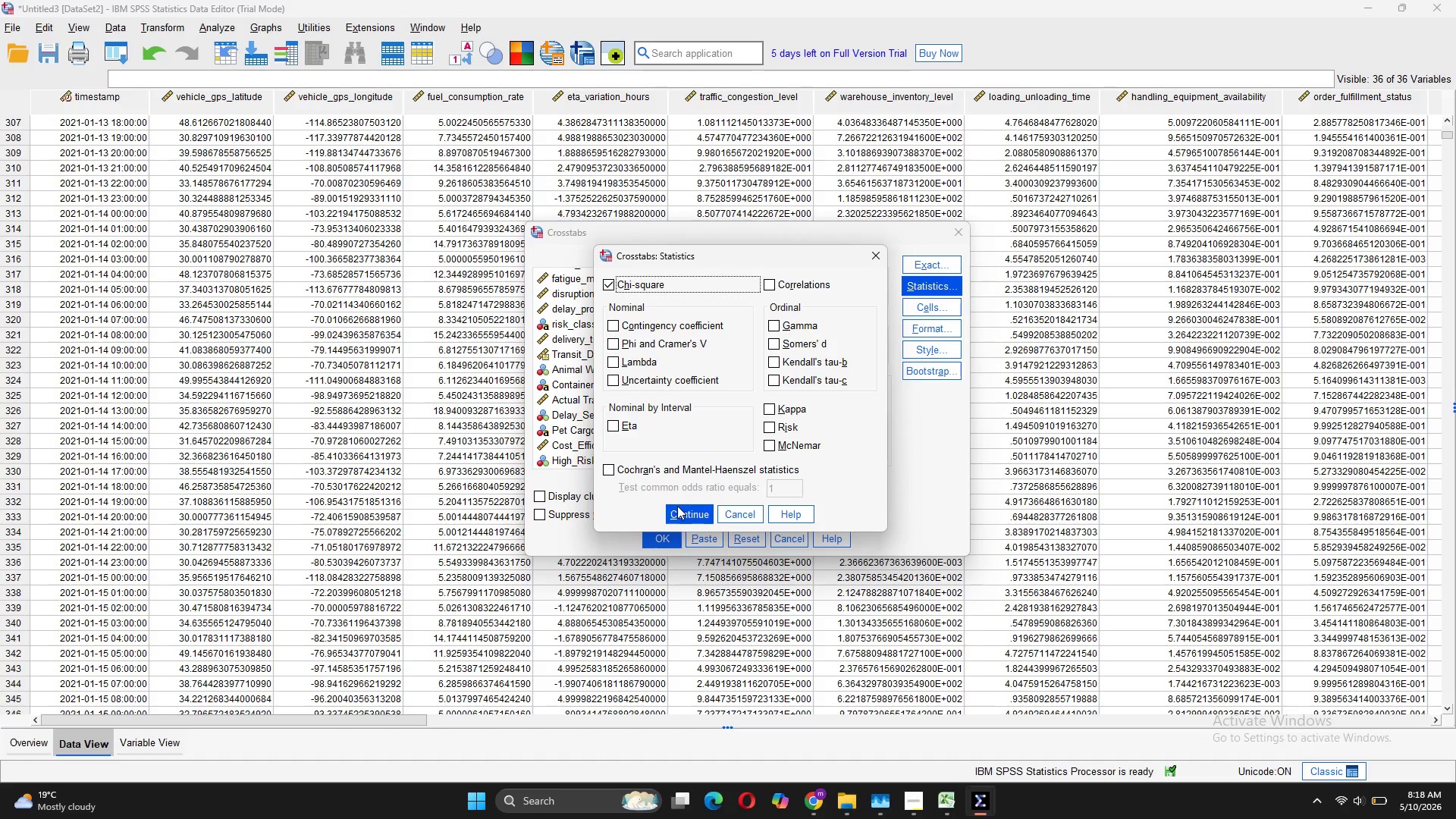 
left_click([685, 514])
 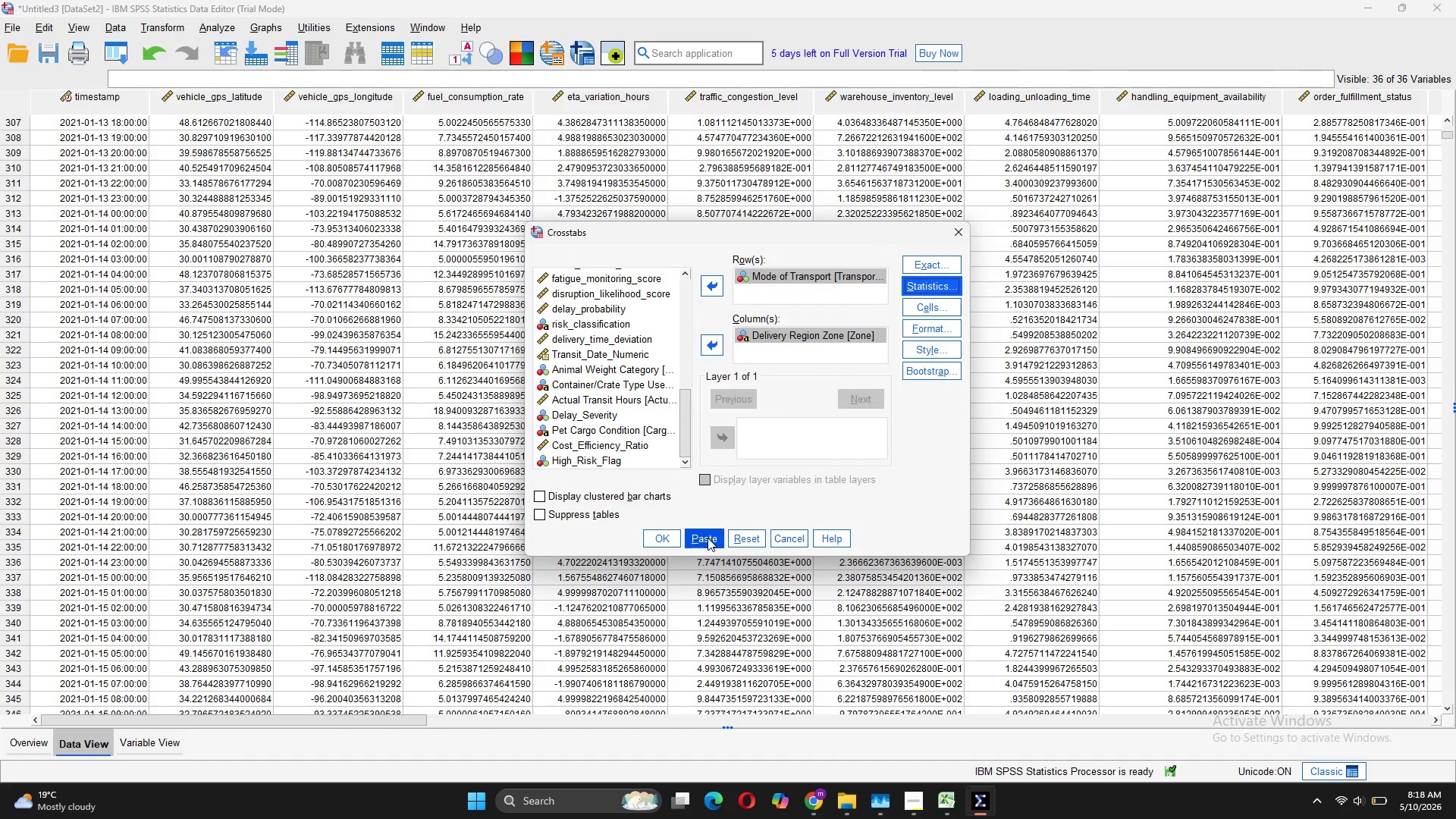 
left_click([707, 538])
 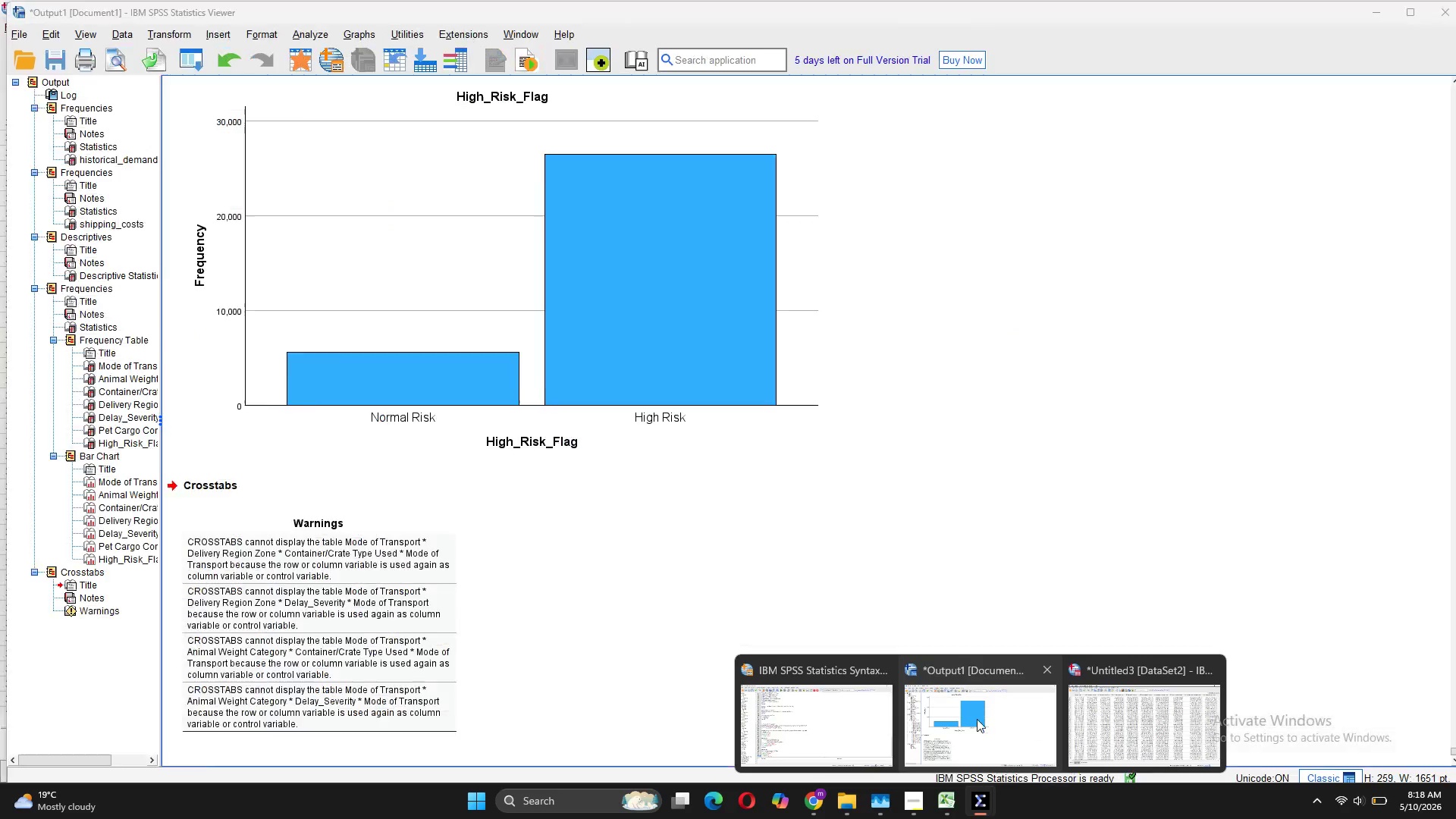 
left_click([791, 719])
 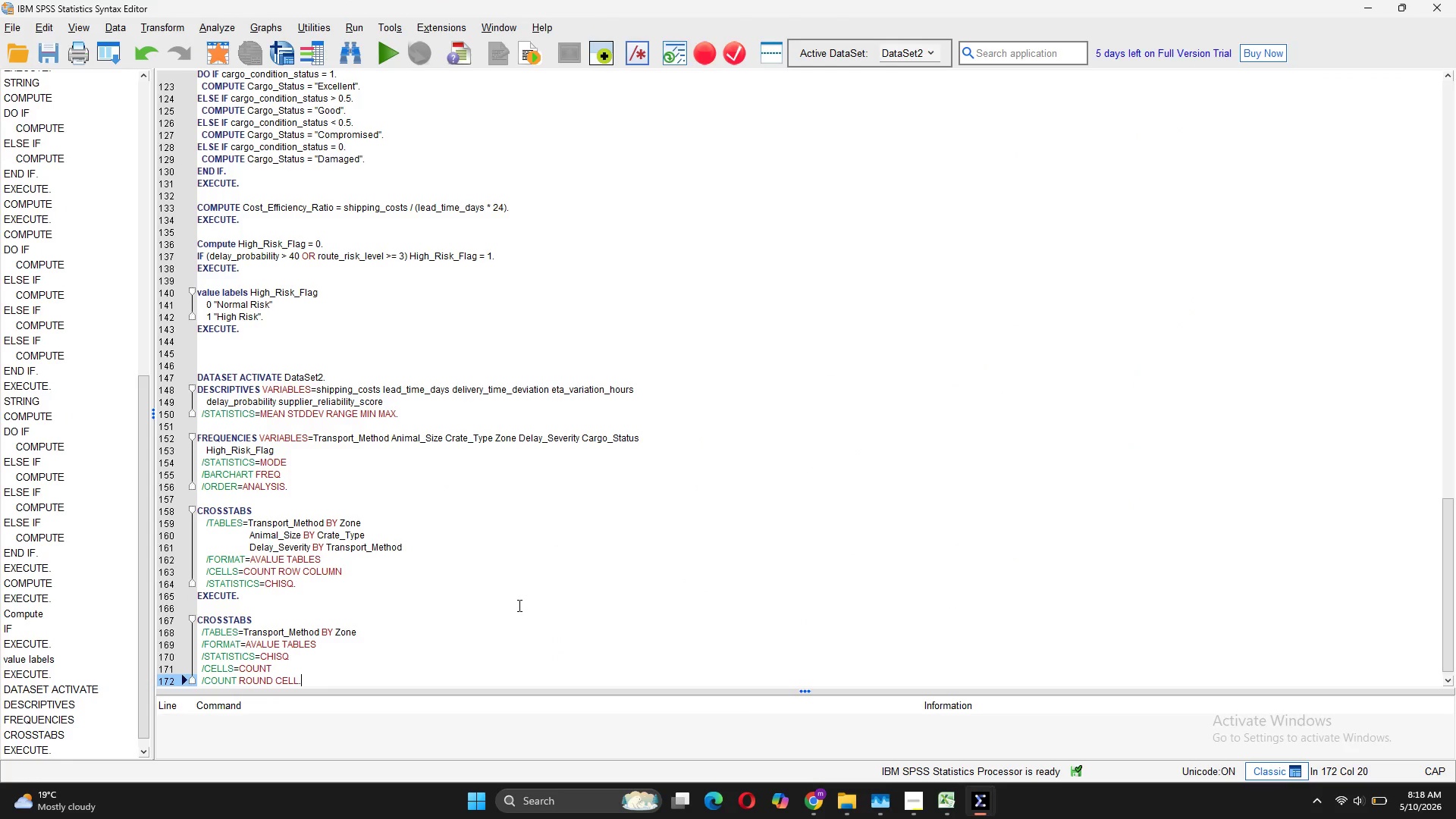 
scroll: coordinate [518, 605], scroll_direction: down, amount: 6.0
 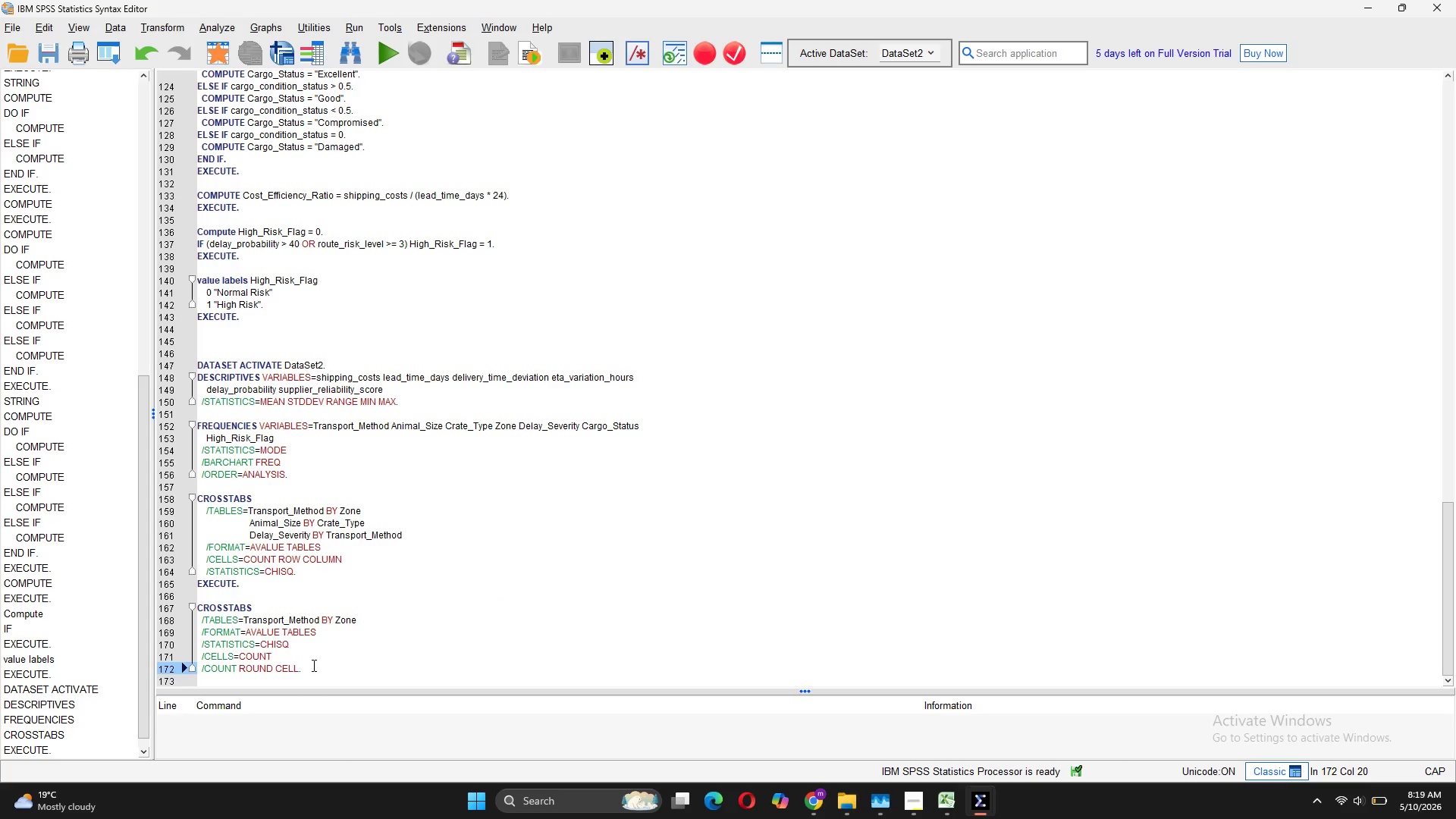 
wait(8.75)
 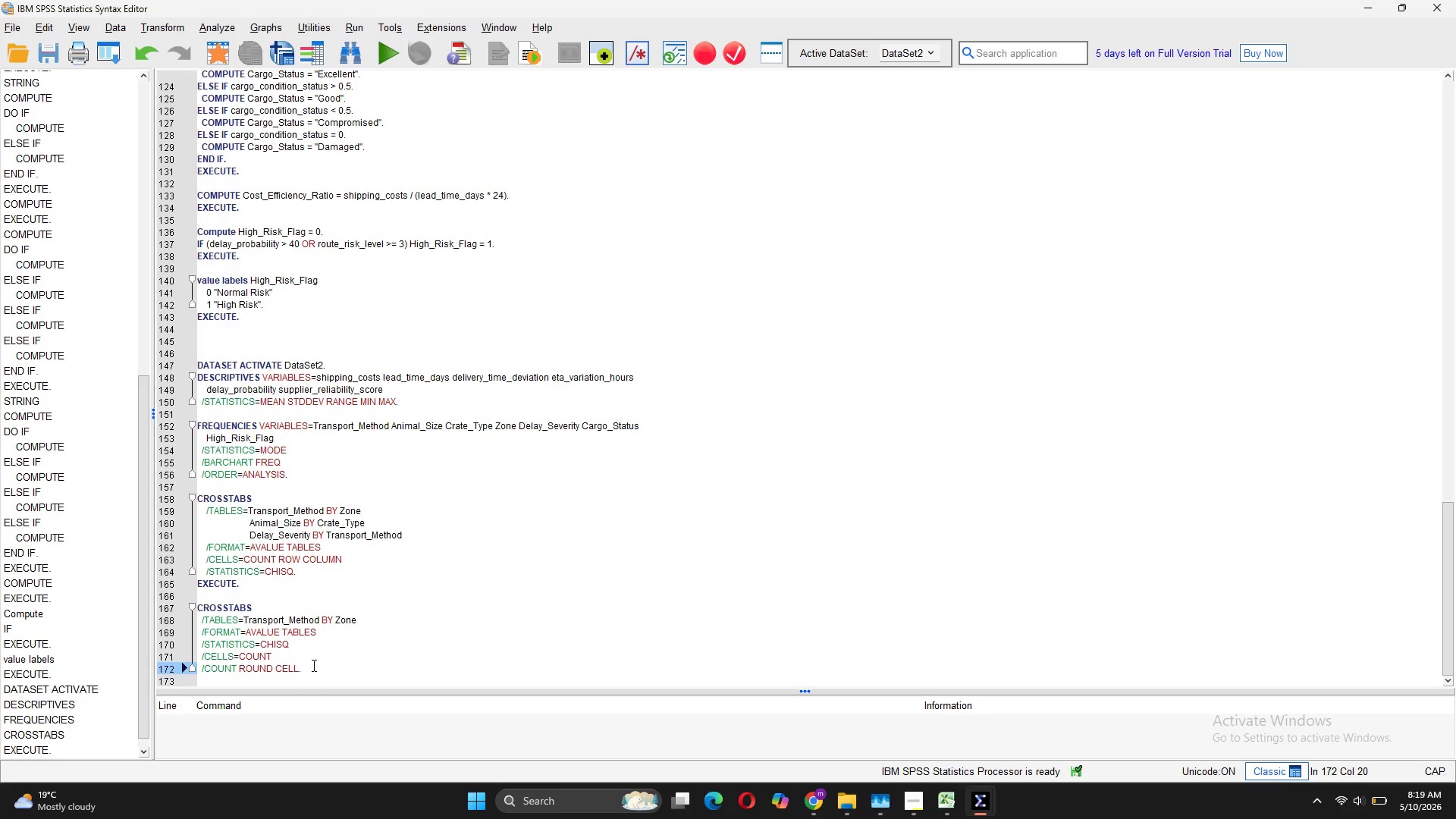 
left_click([289, 653])
 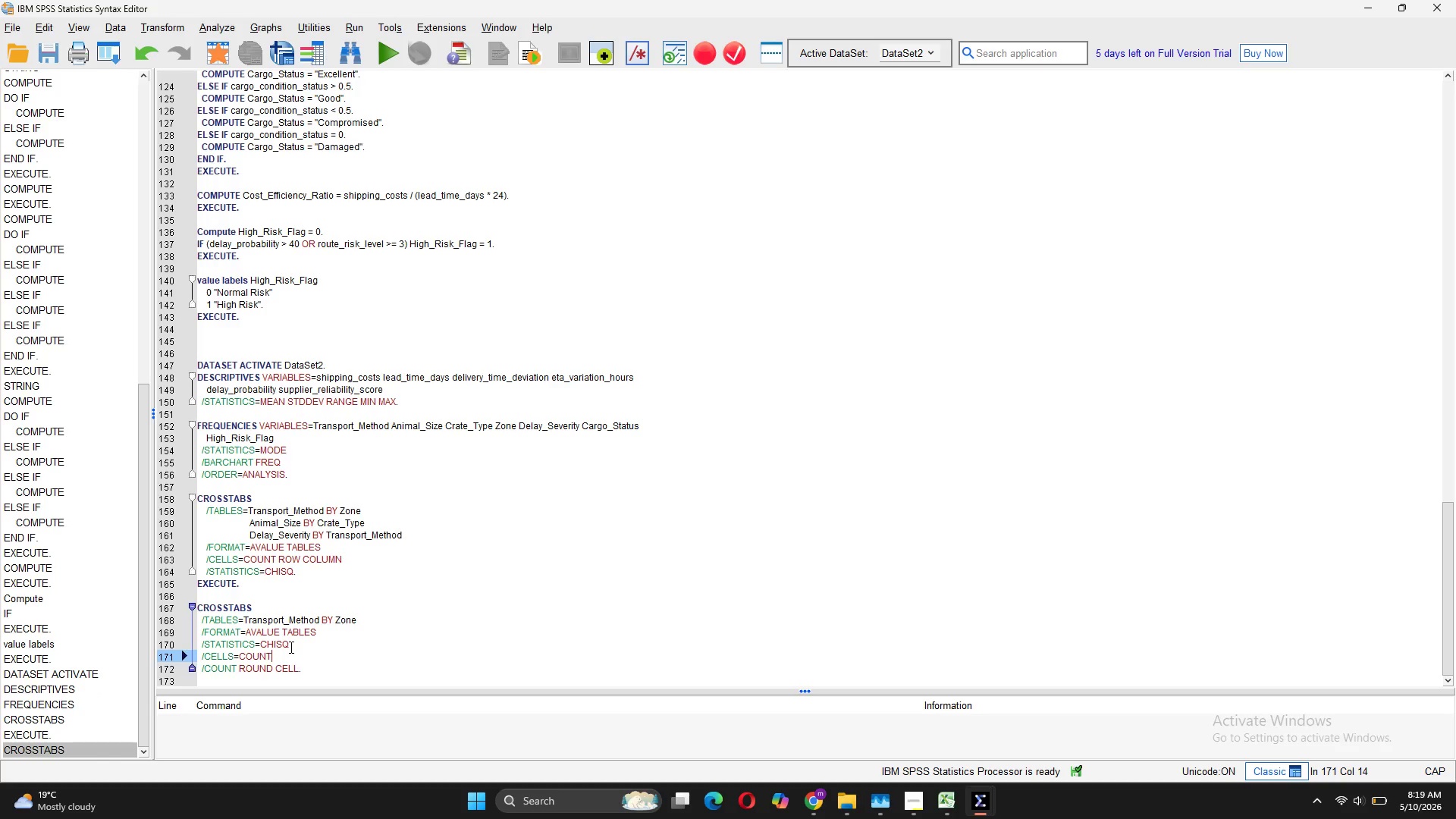 
type( ROW COLUN)
 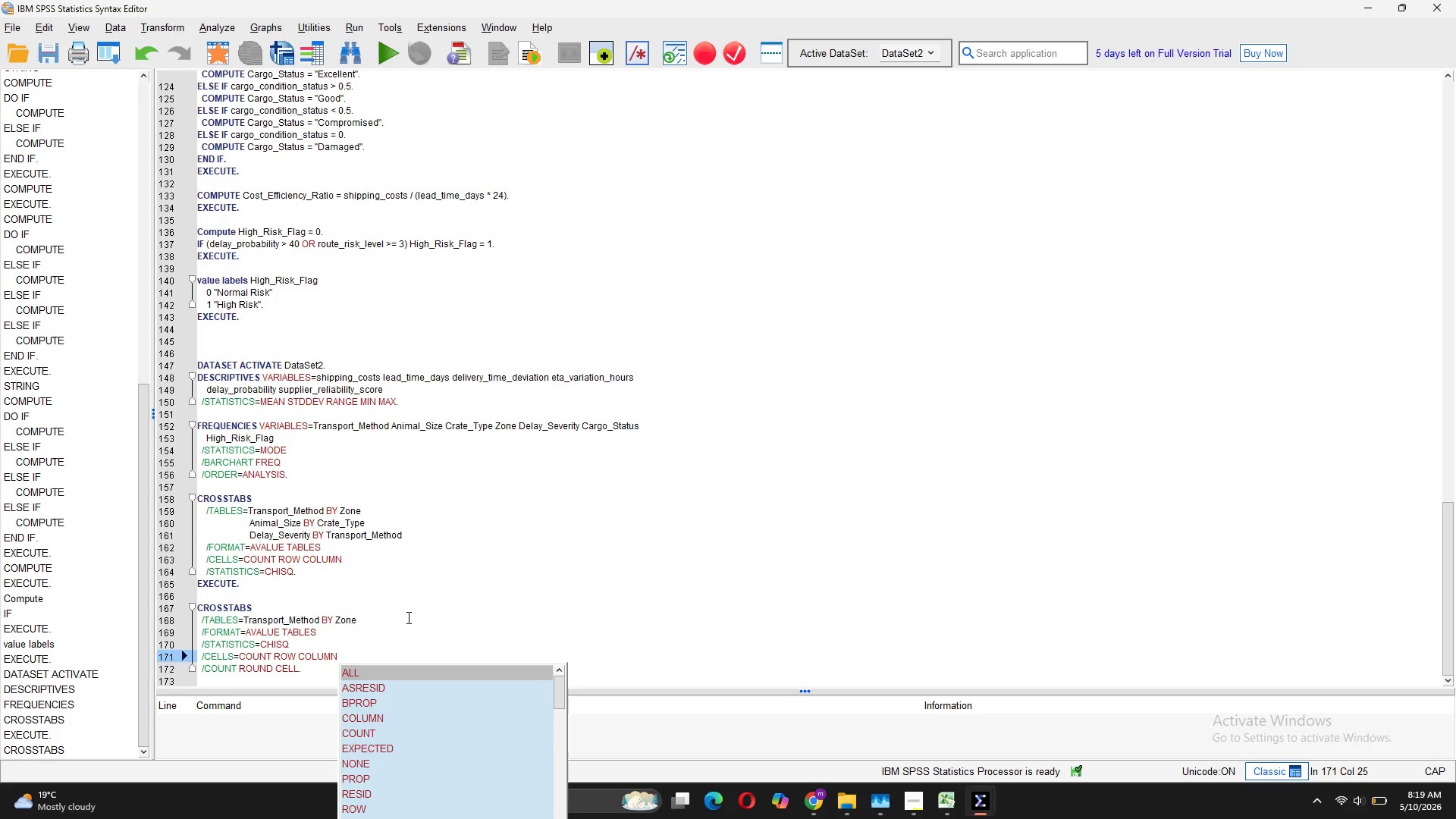 
left_click([419, 637])
 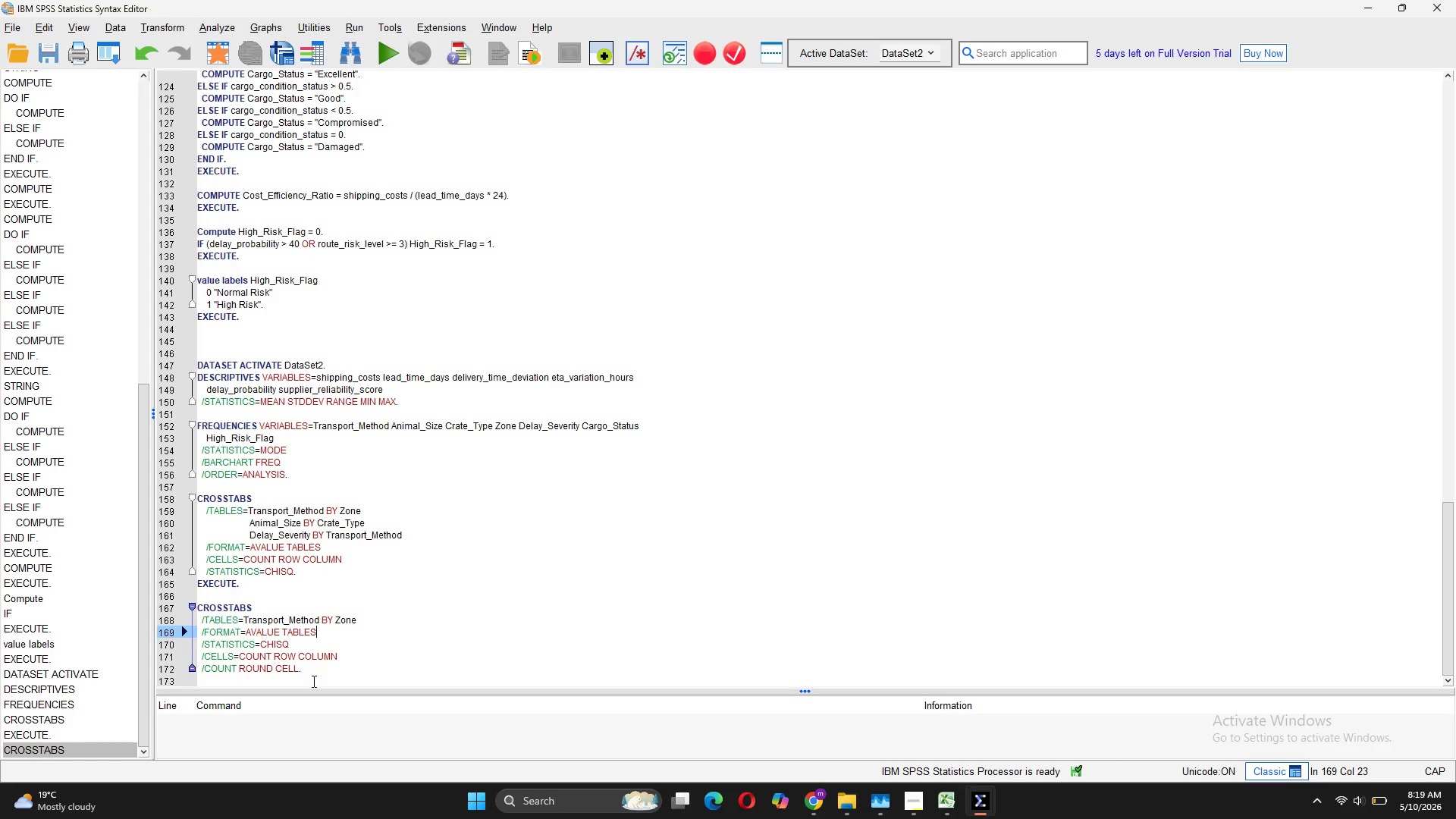 
left_click_drag(start_coordinate=[313, 674], to_coordinate=[196, 607])
 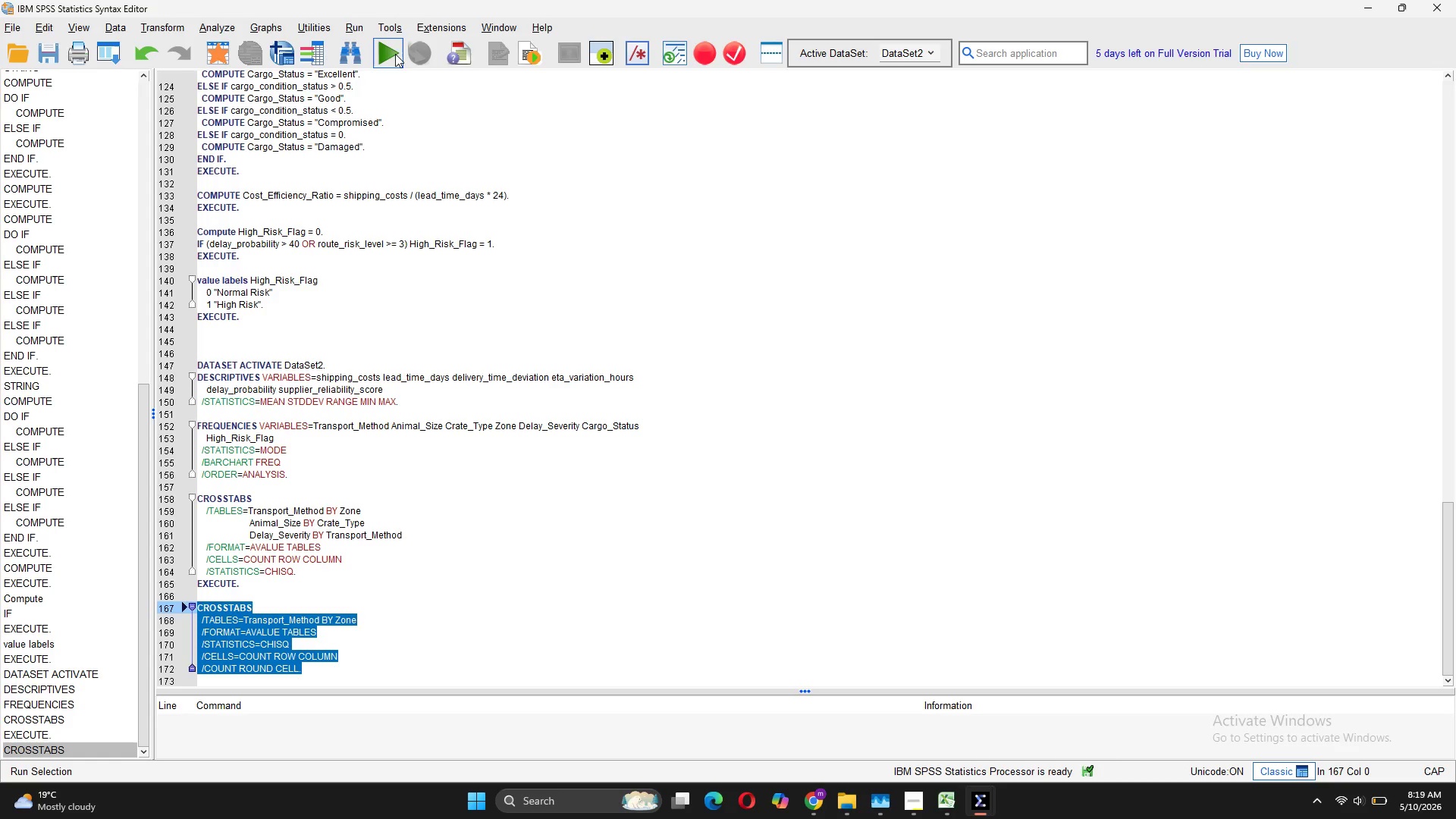 
left_click([394, 52])
 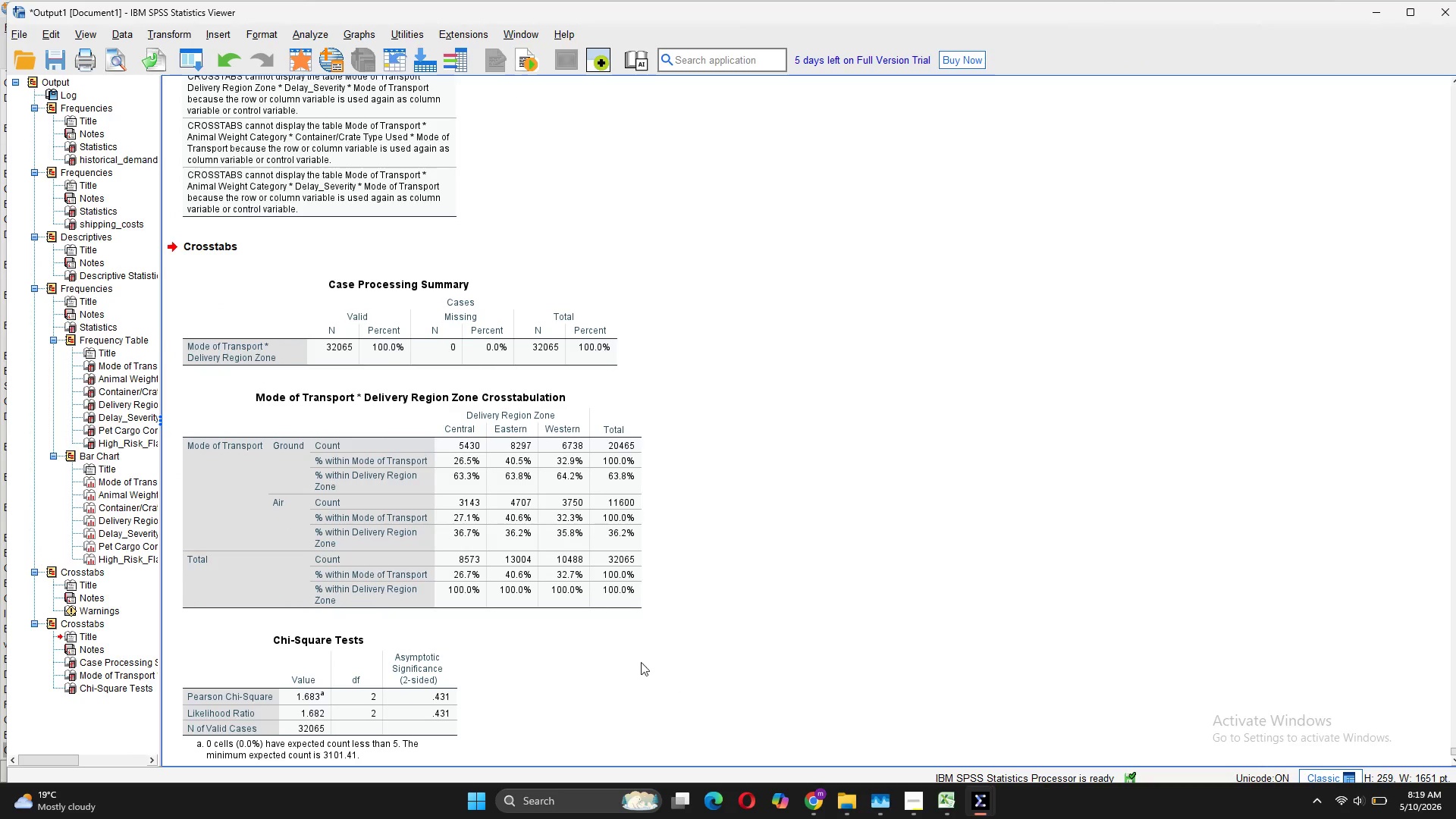 
scroll: coordinate [590, 648], scroll_direction: down, amount: 2.0
 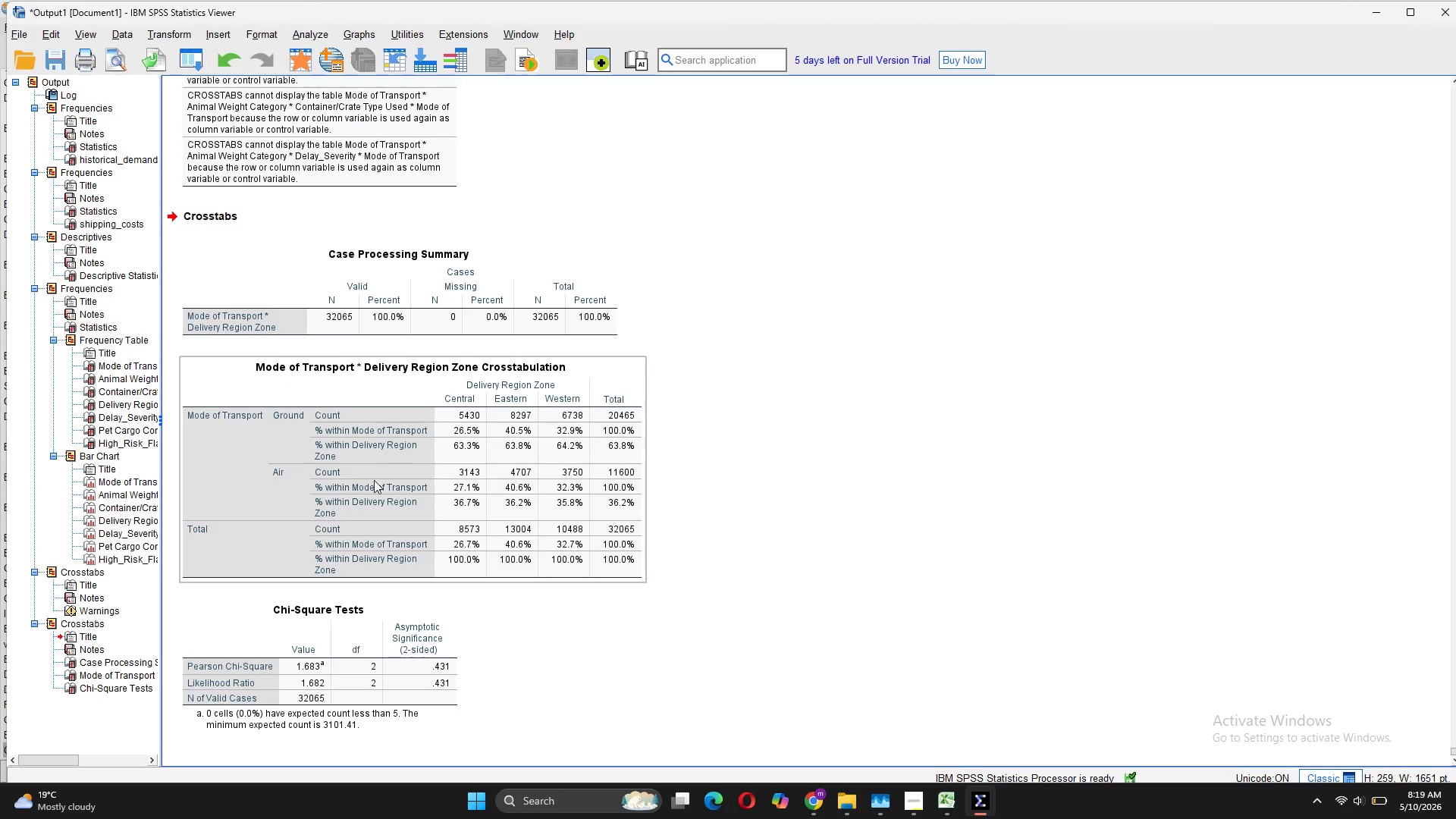 
mouse_move([233, 496])
 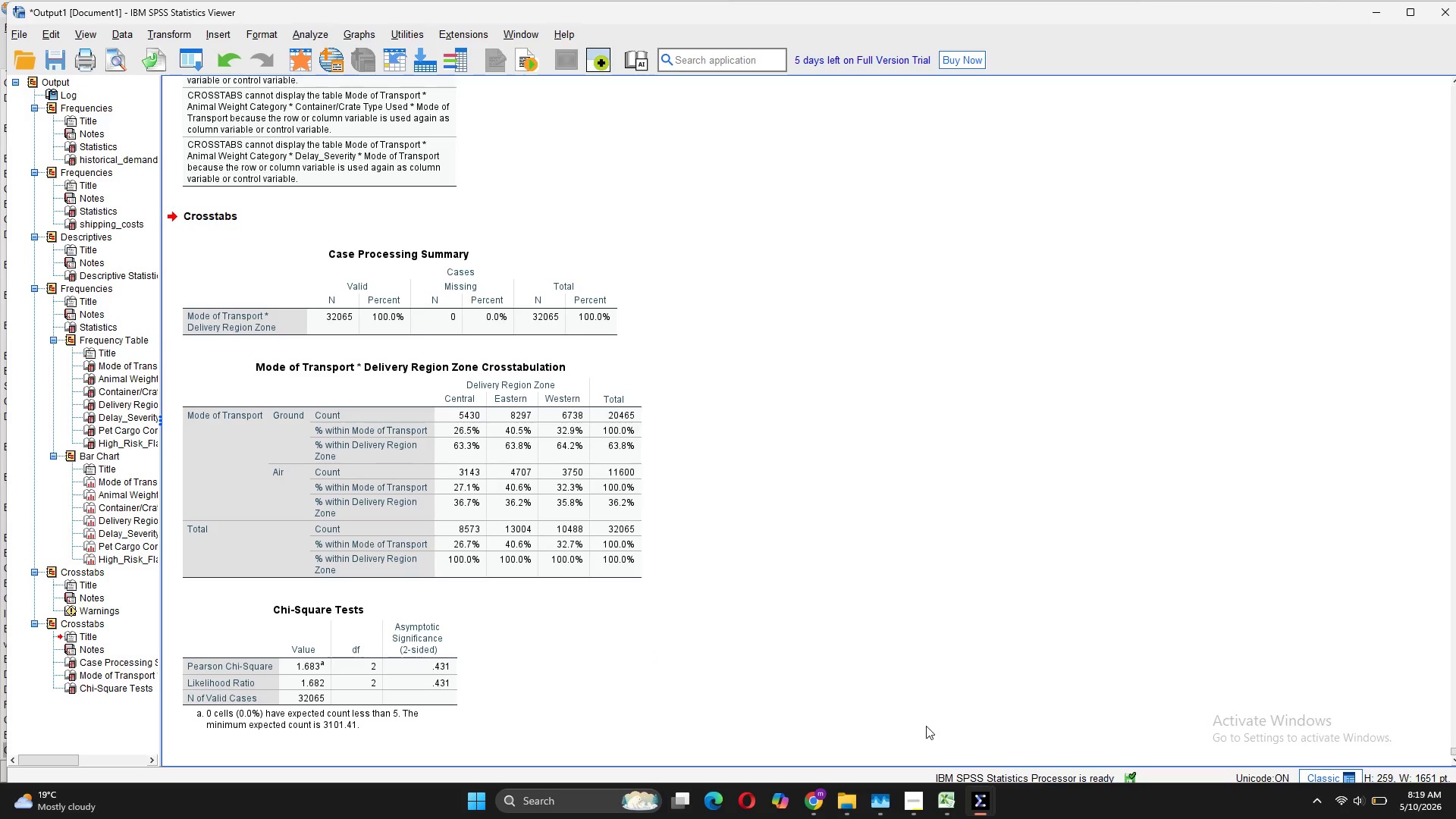 
wait(5.22)
 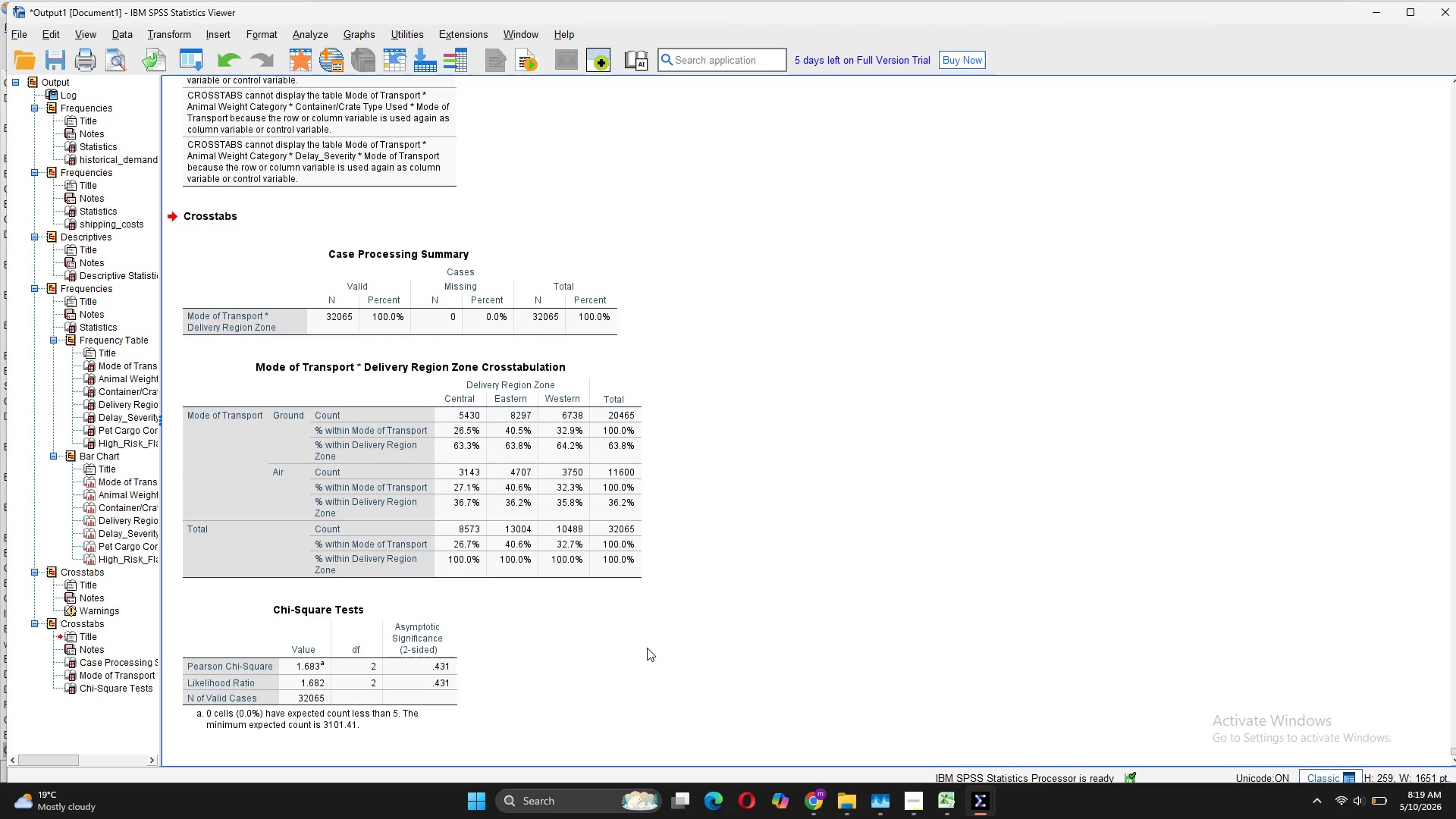 
left_click([1146, 702])
 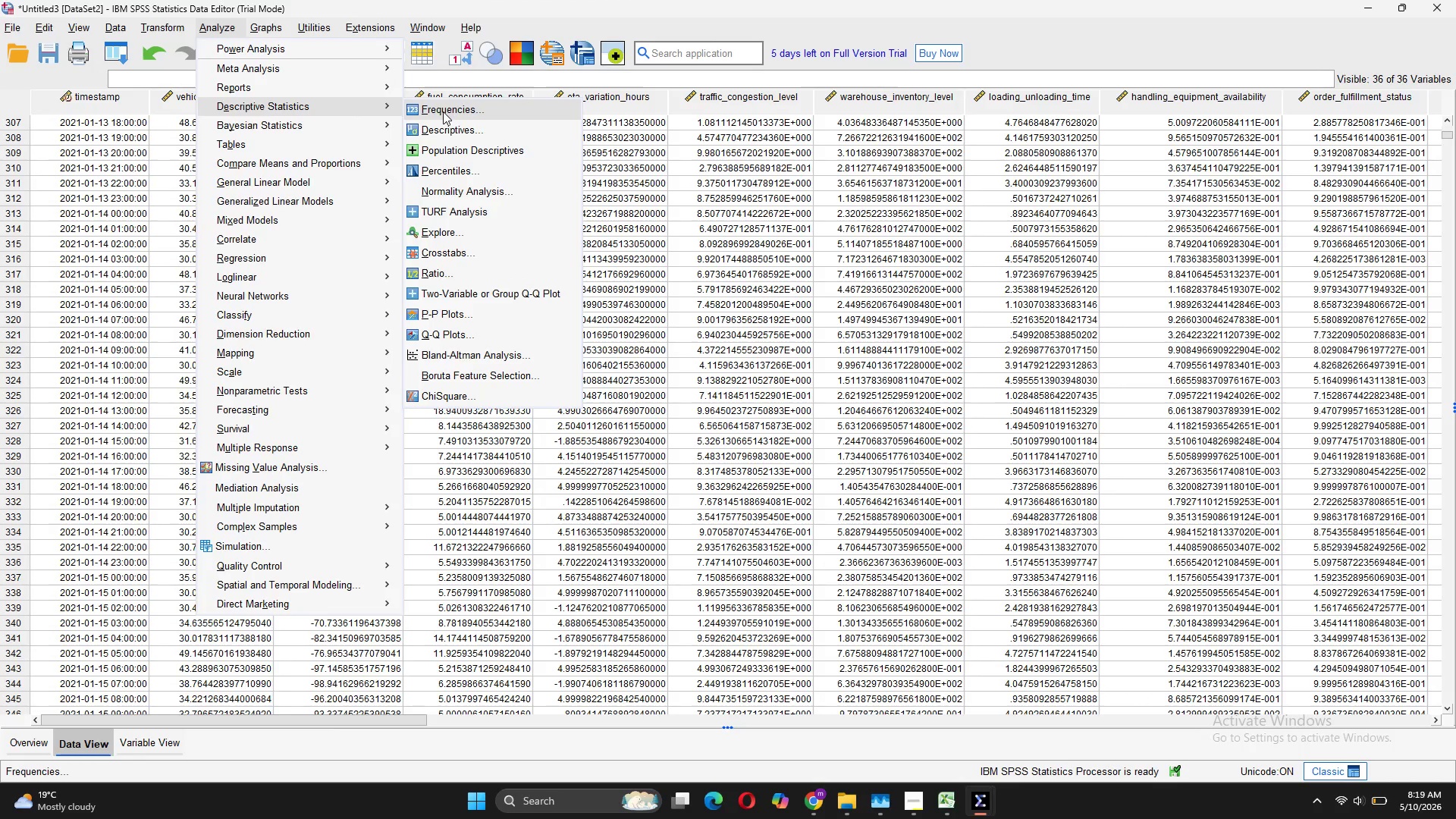 
left_click([470, 256])
 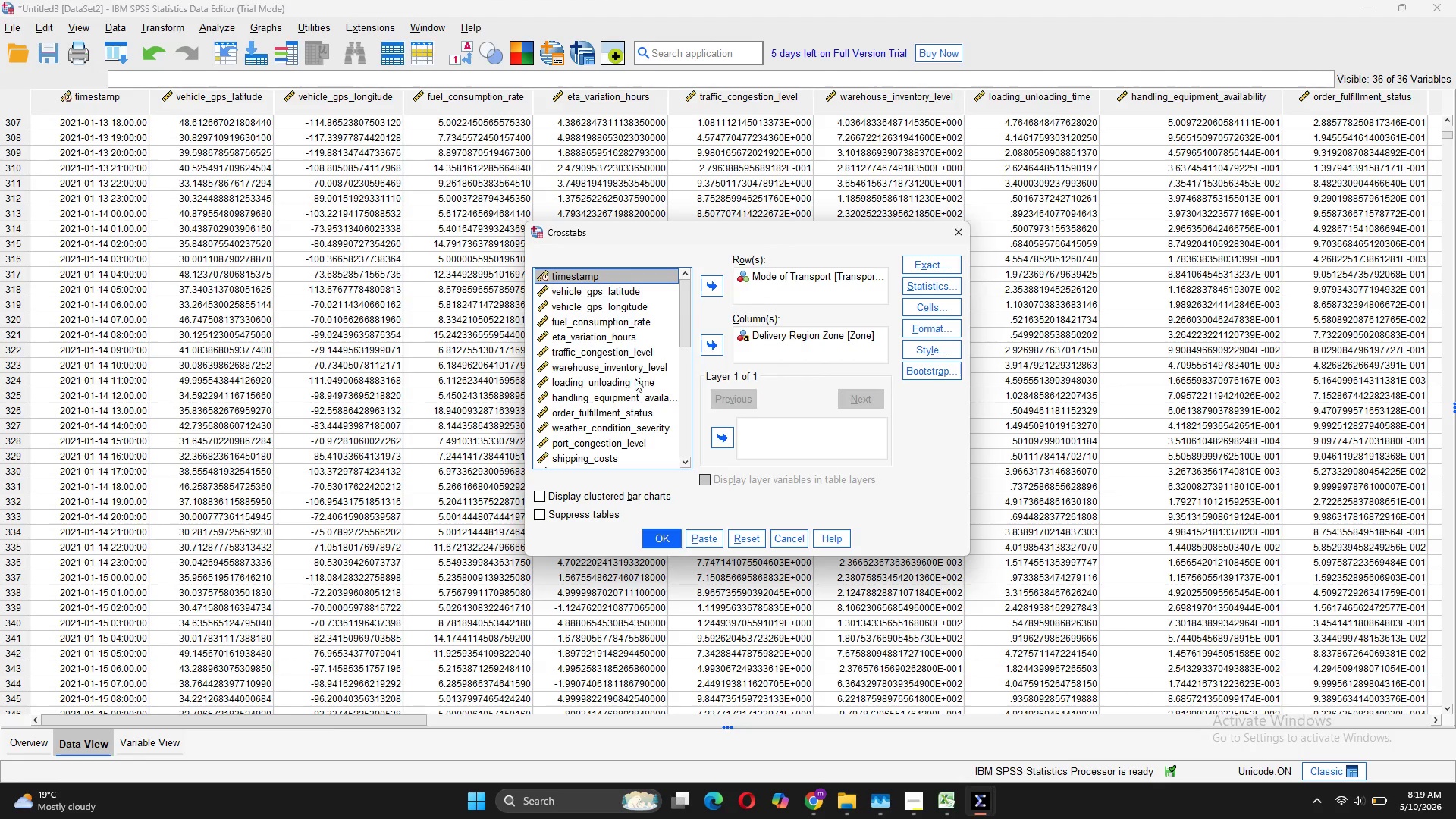 
scroll: coordinate [620, 343], scroll_direction: down, amount: 12.0
 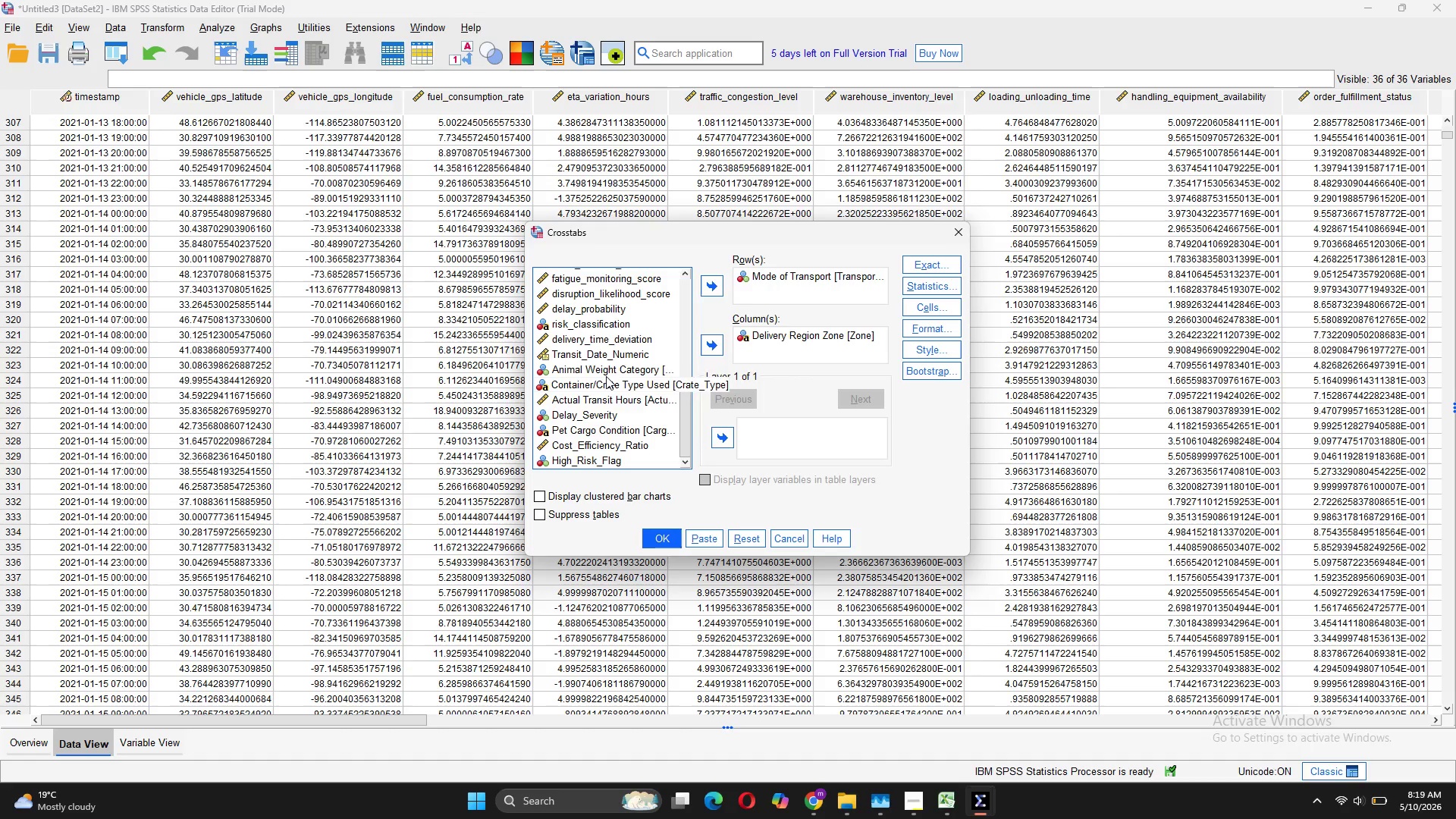 
left_click([610, 366])
 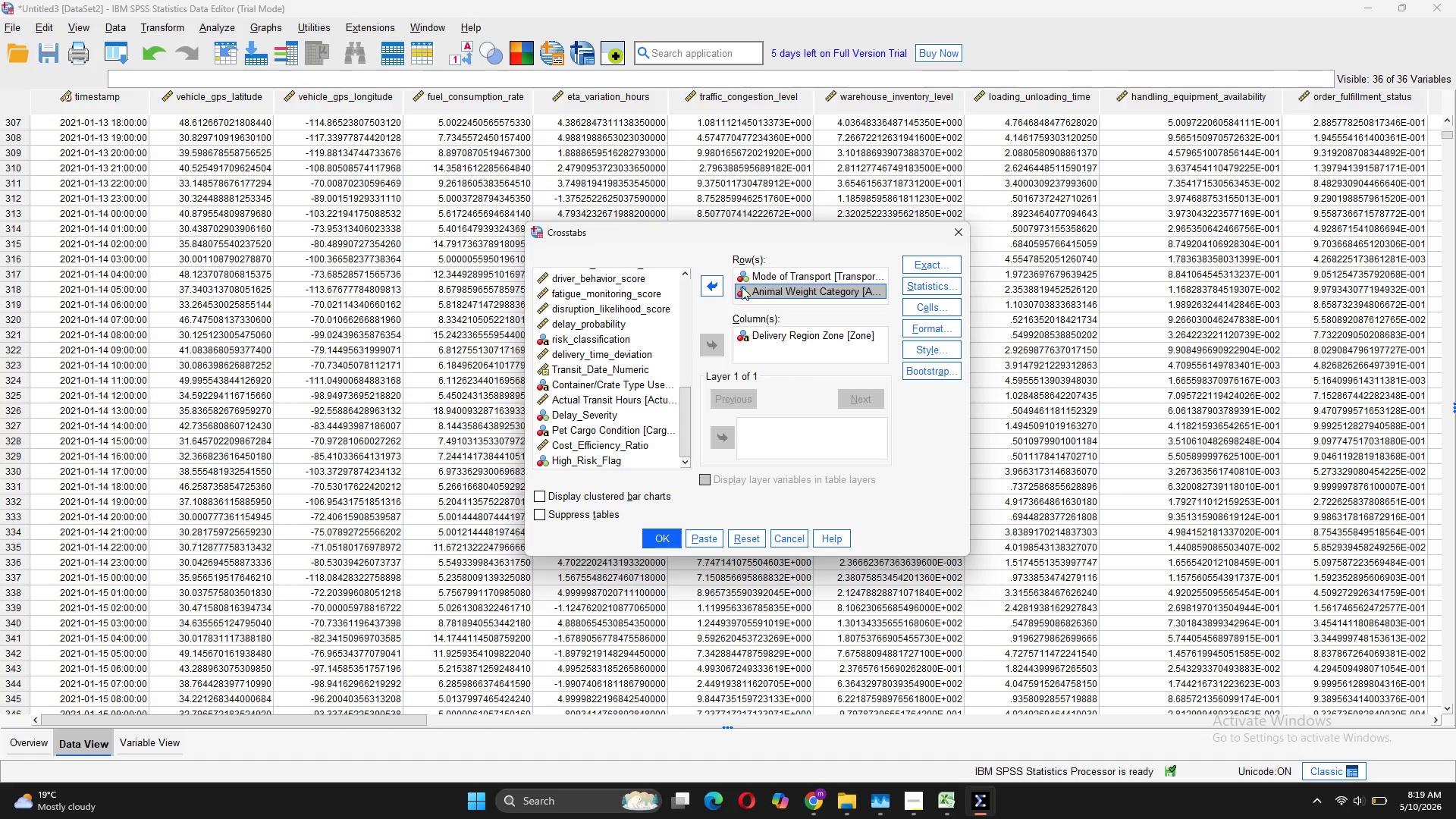 
left_click([757, 272])
 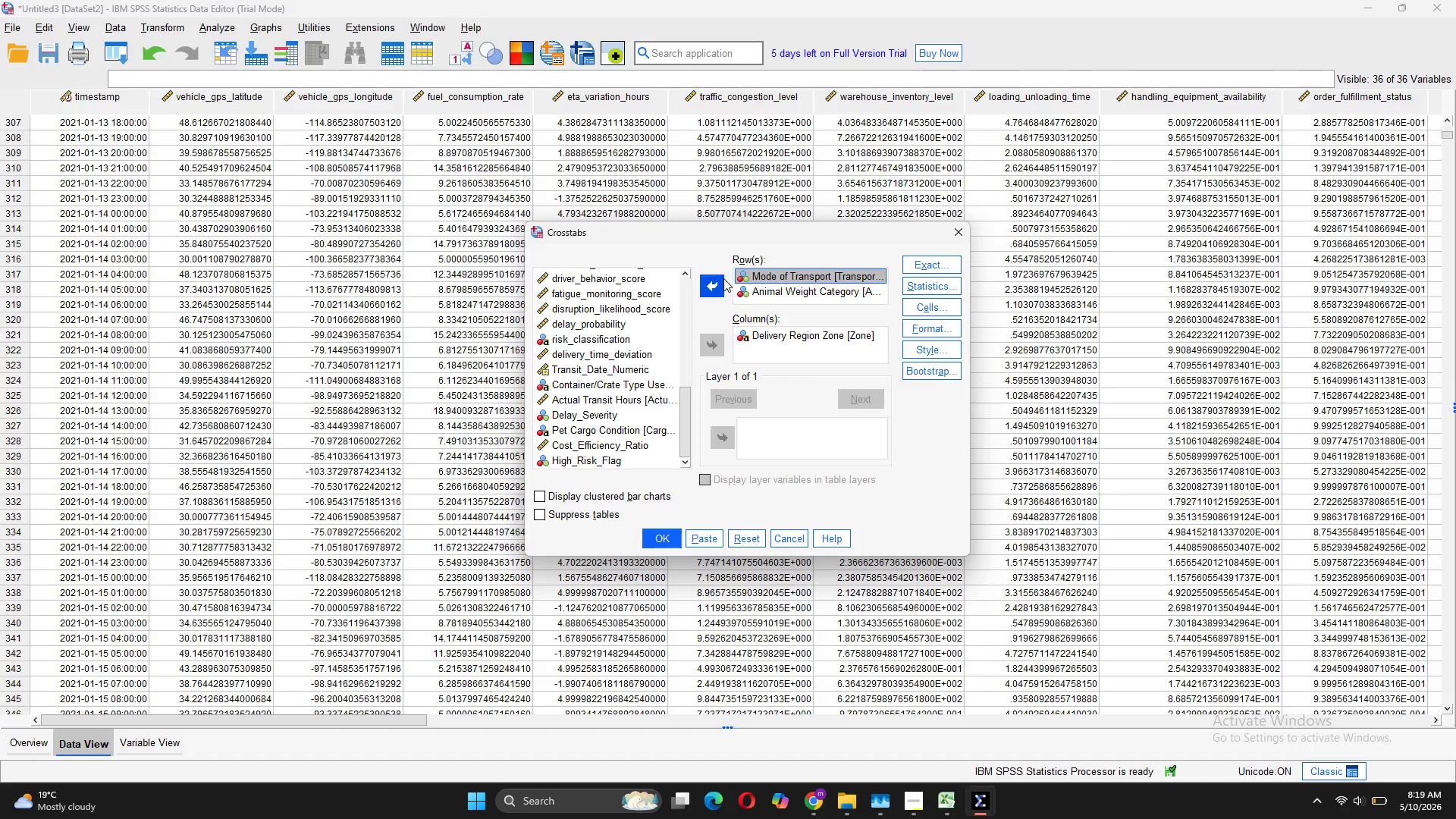 
left_click([723, 279])
 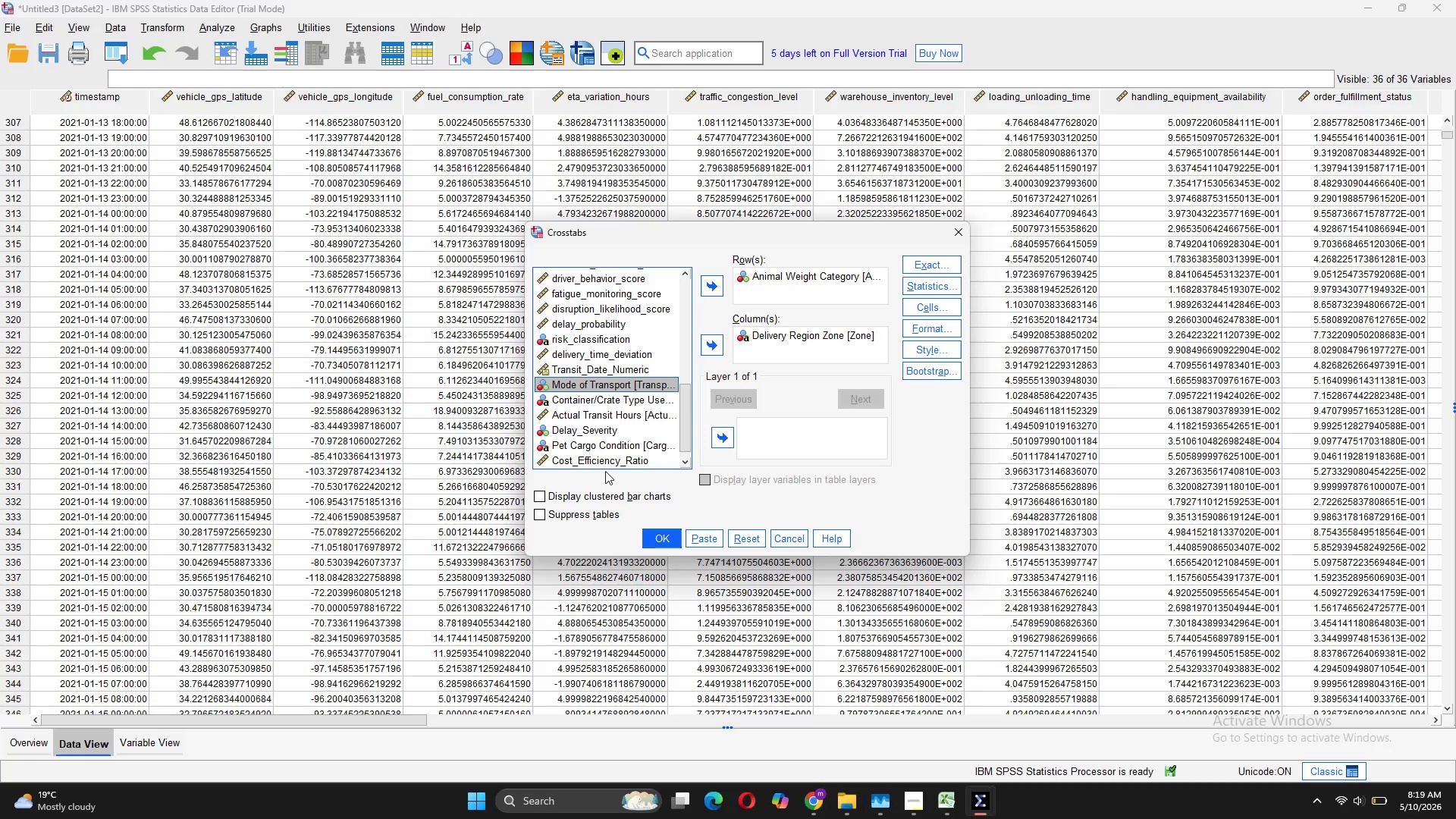 
scroll: coordinate [600, 445], scroll_direction: down, amount: 3.0
 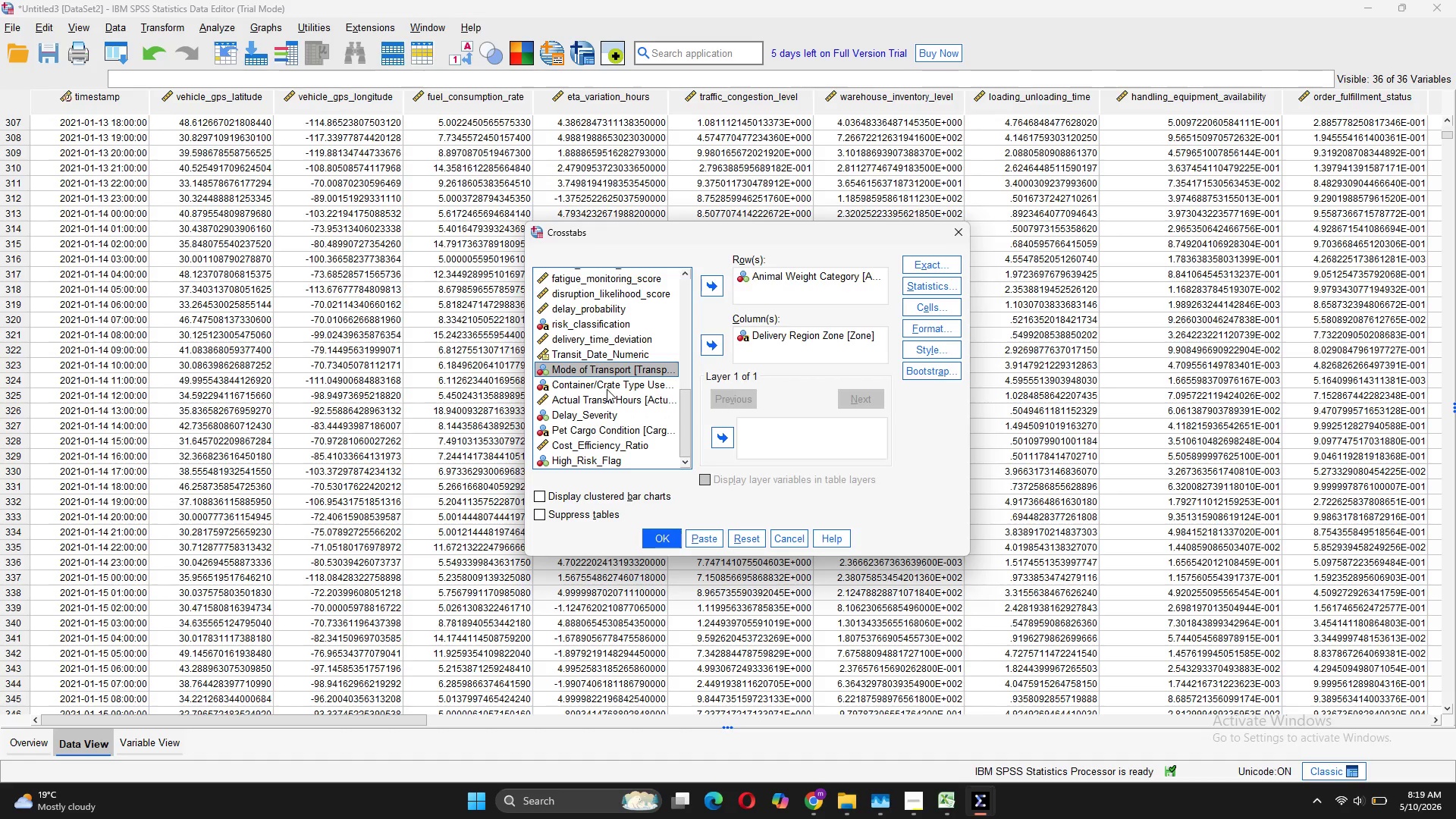 
left_click([607, 389])
 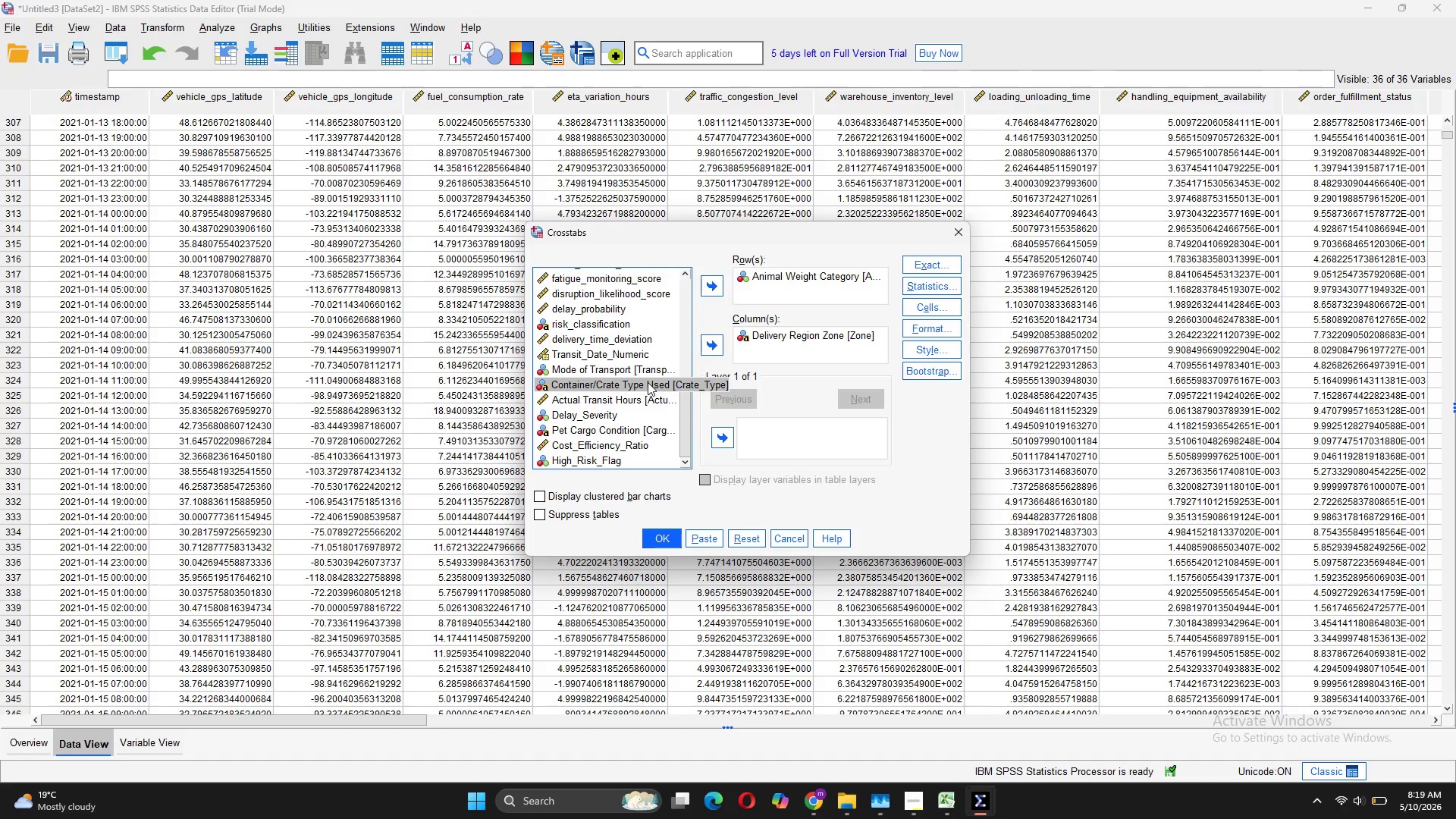 
left_click([648, 384])
 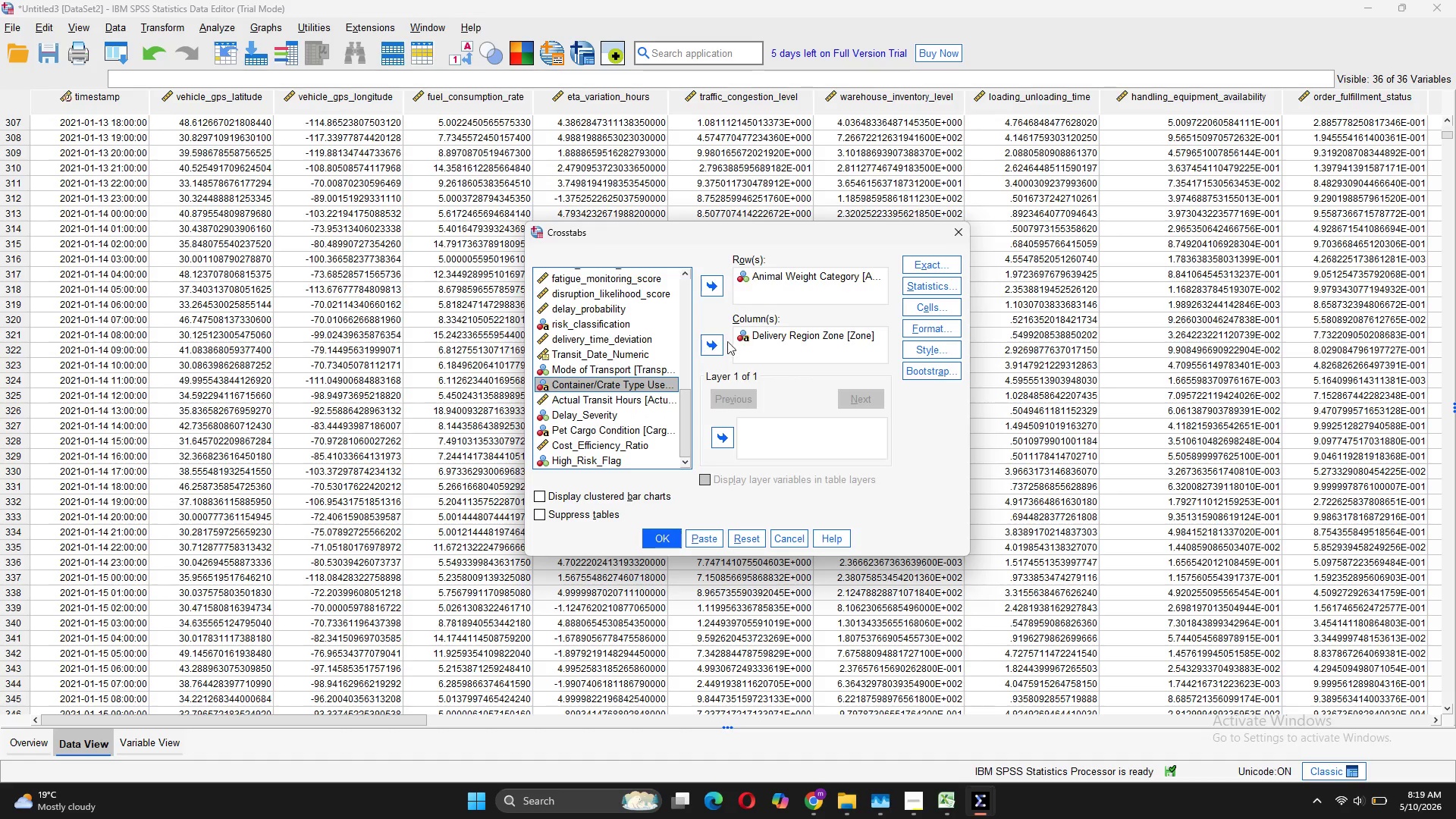 
left_click([716, 344])
 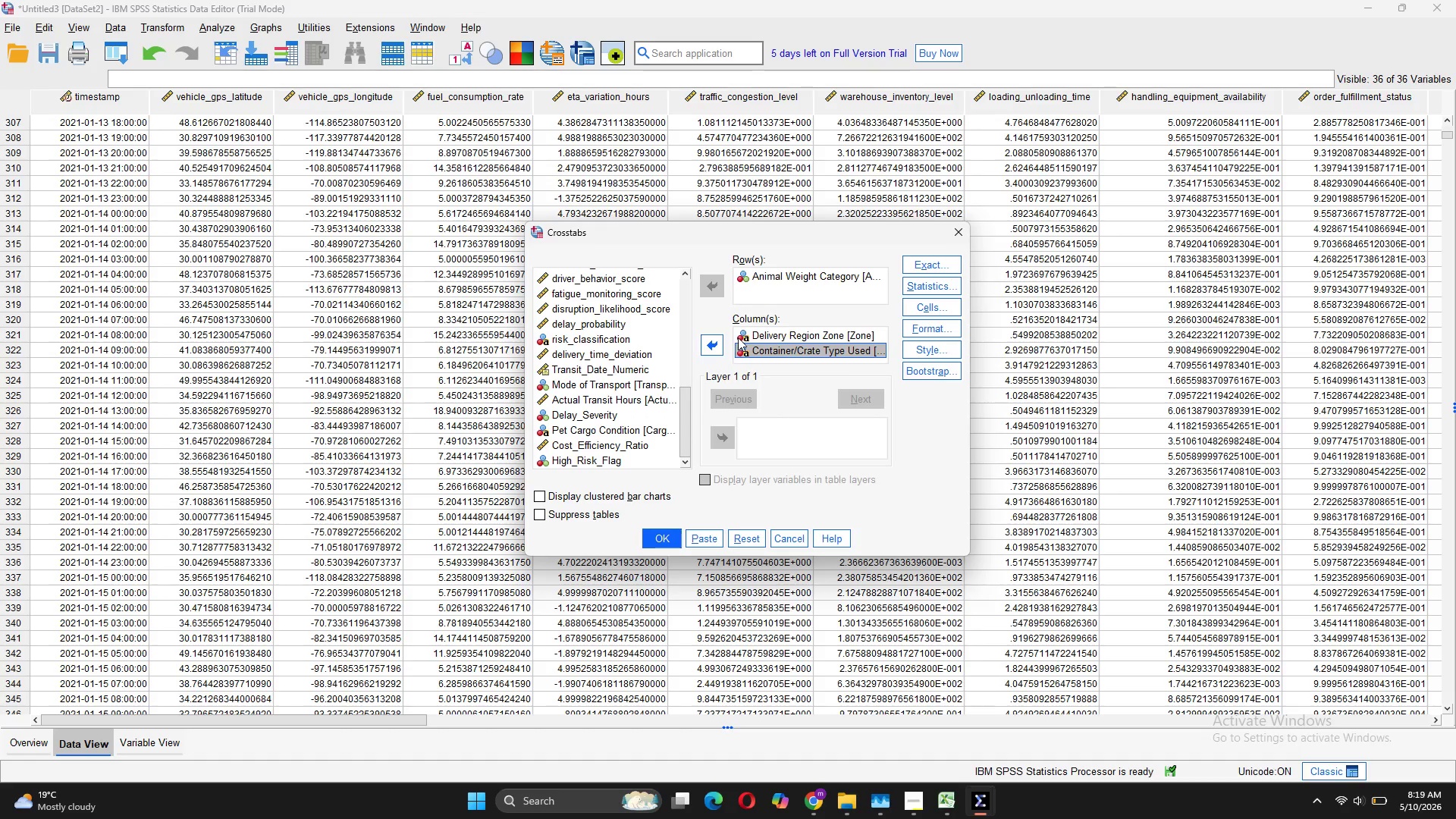 
left_click([738, 337])
 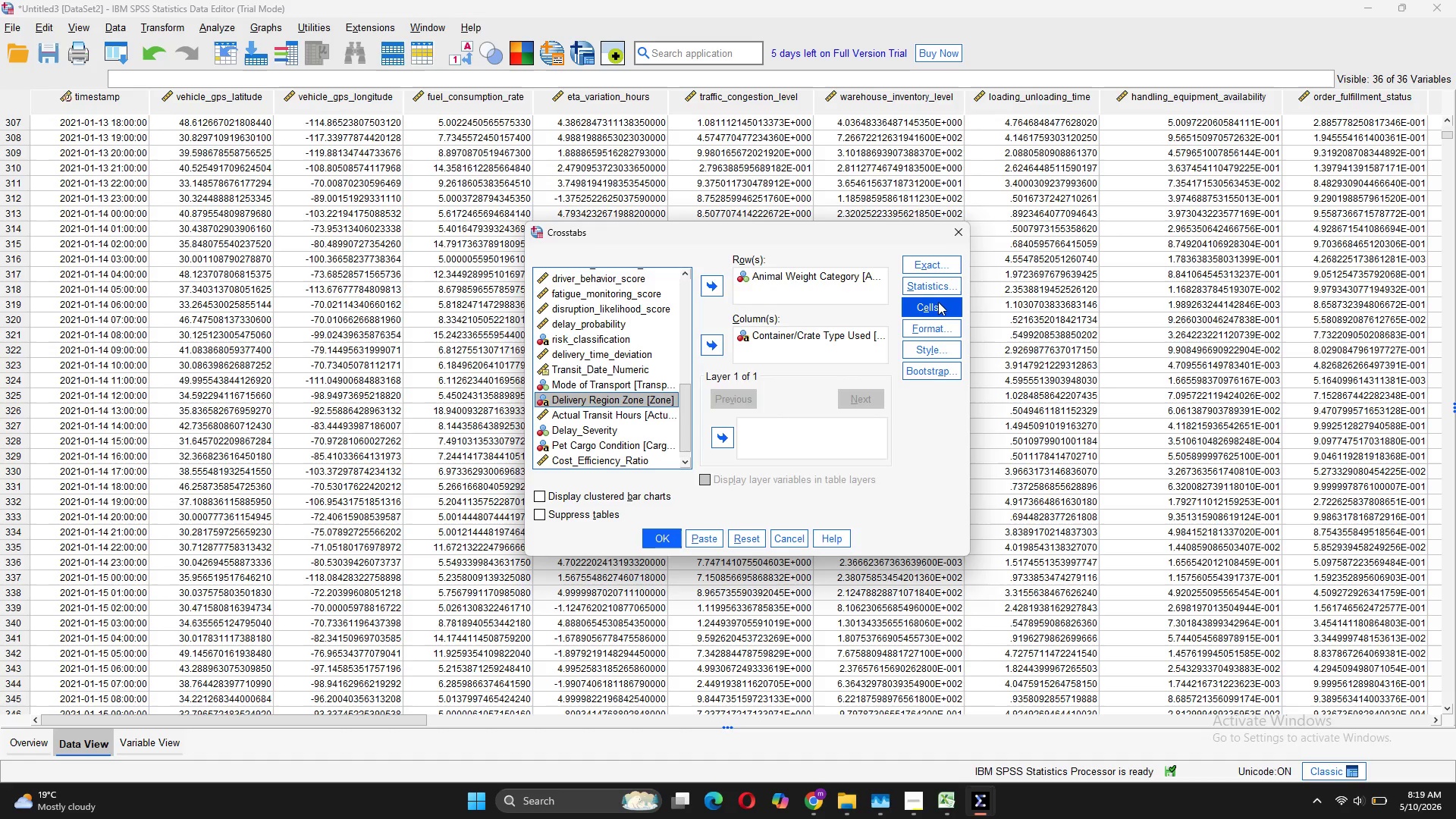 
left_click([940, 288])
 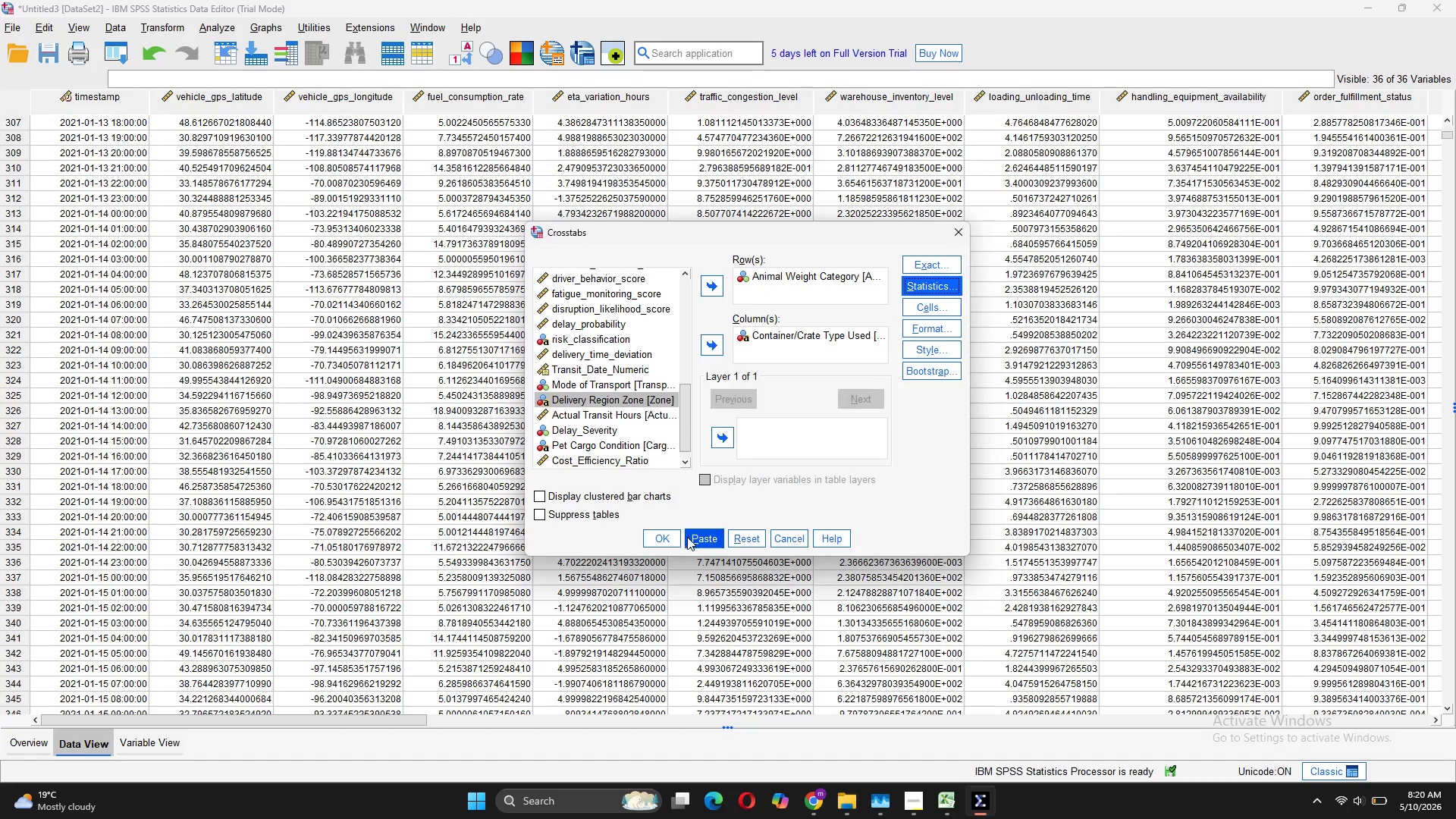 
wait(5.92)
 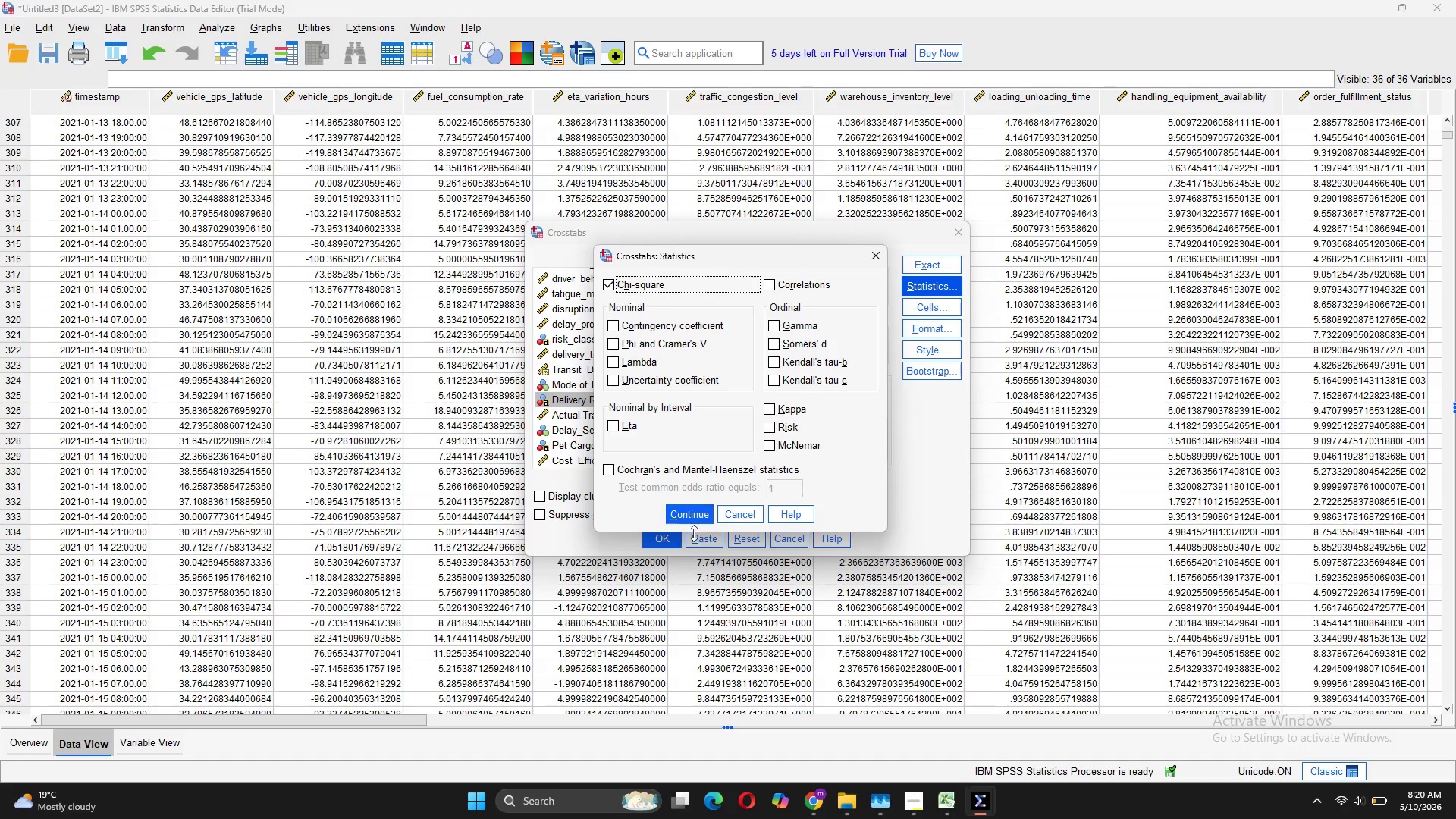 
left_click([692, 535])
 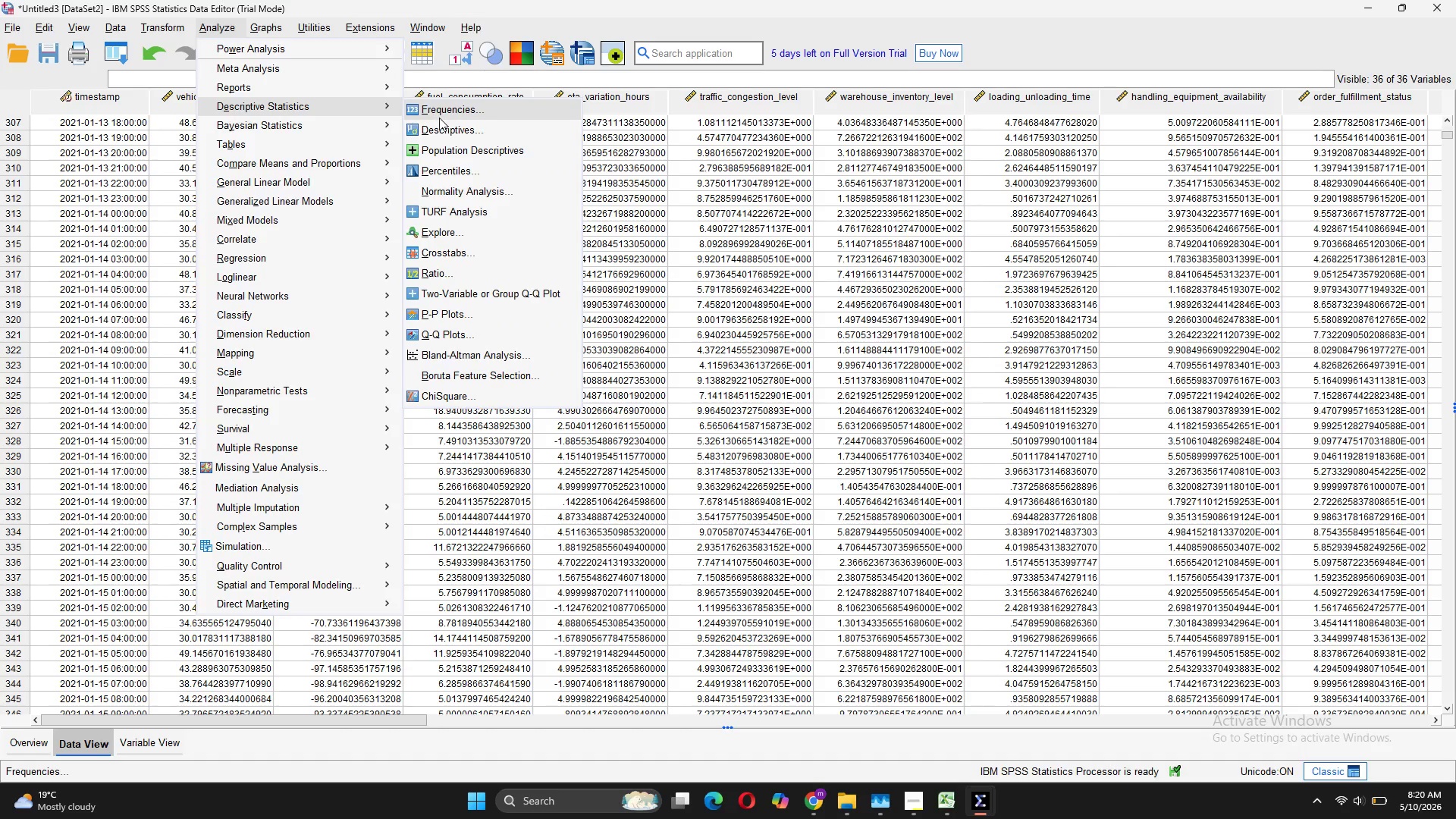 
left_click([453, 254])
 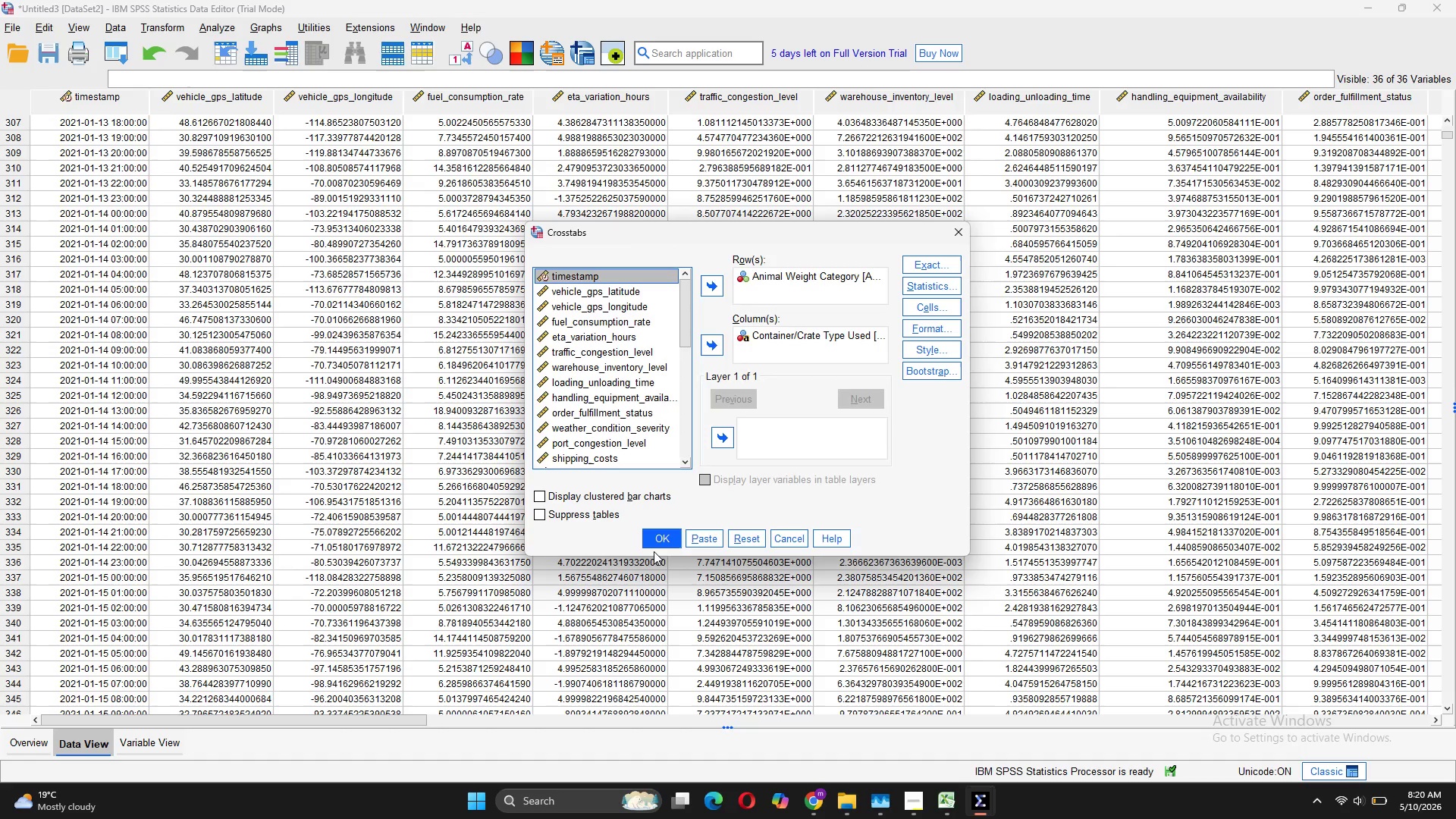 
left_click([657, 540])
 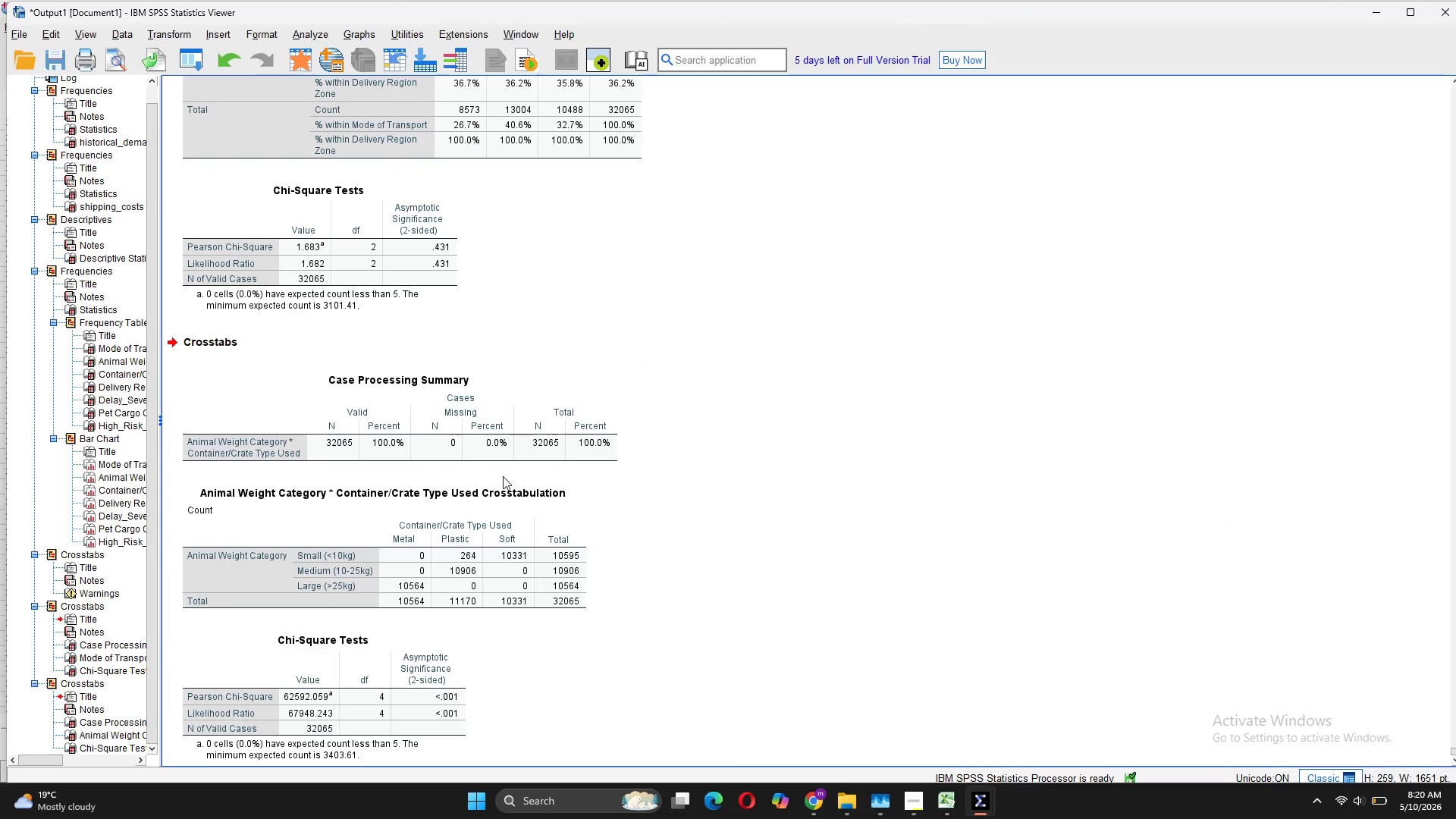 
scroll: coordinate [503, 476], scroll_direction: down, amount: 3.0
 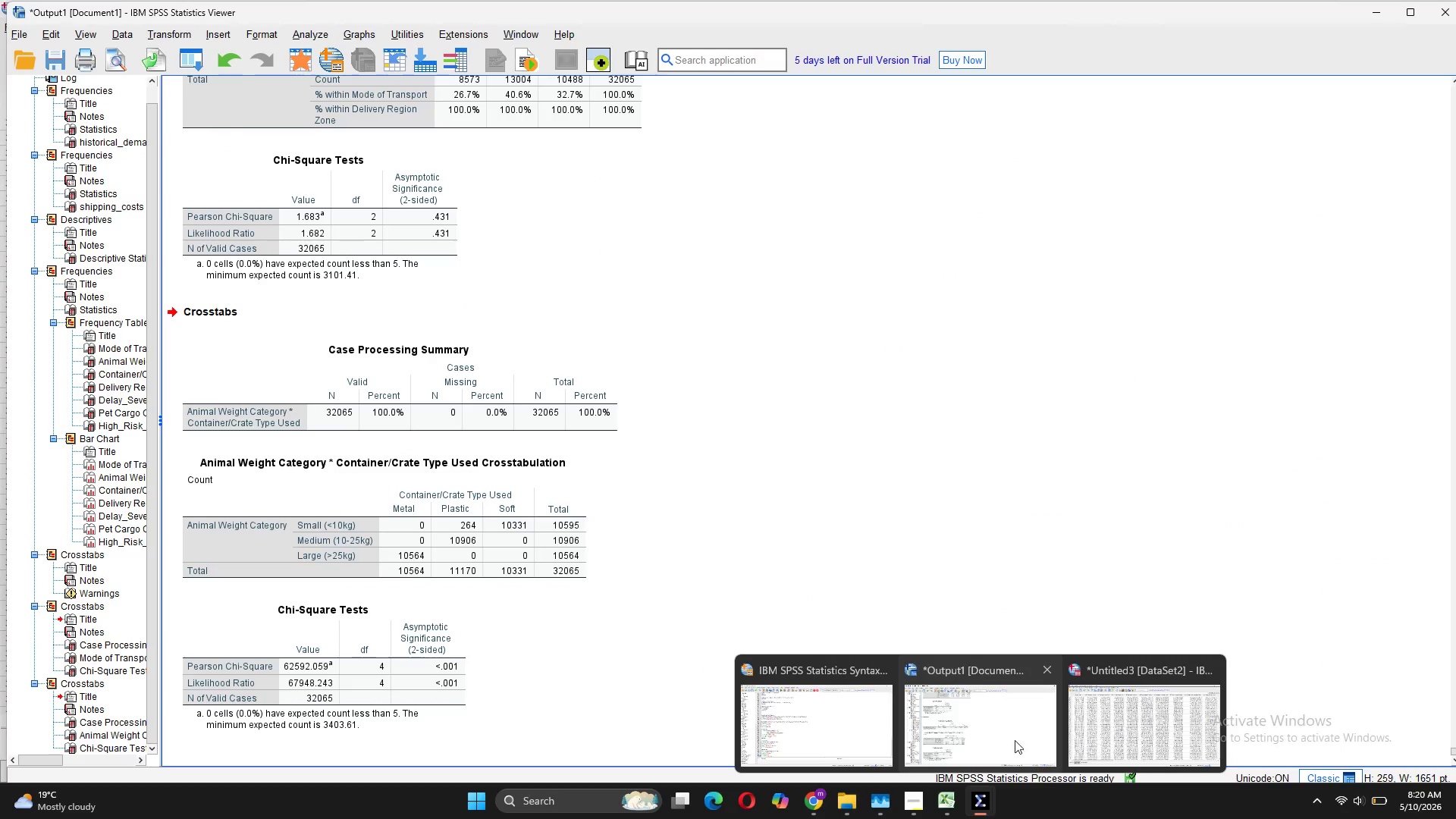 
wait(5.4)
 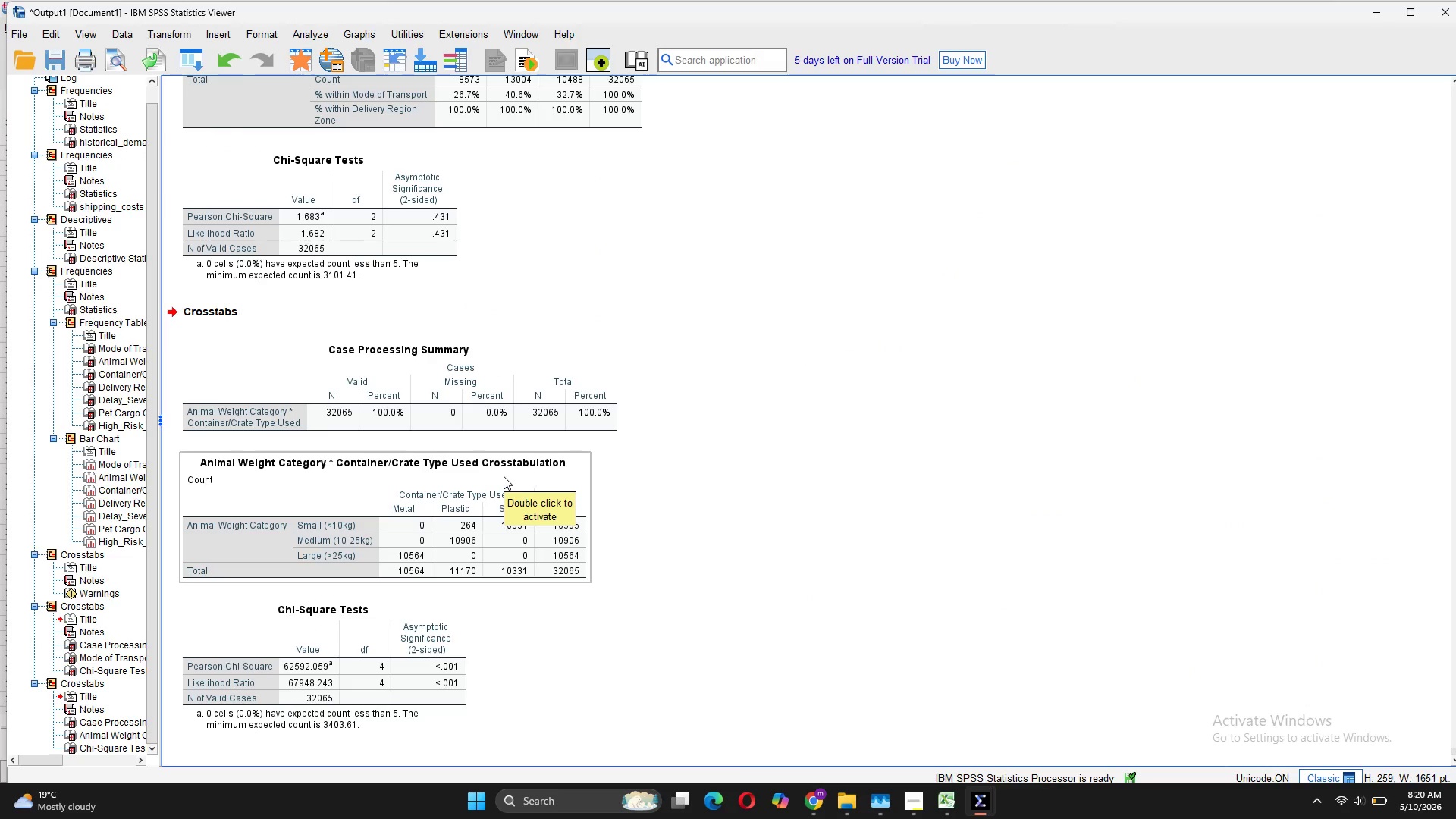 
scroll: coordinate [339, 649], scroll_direction: down, amount: 2.0
 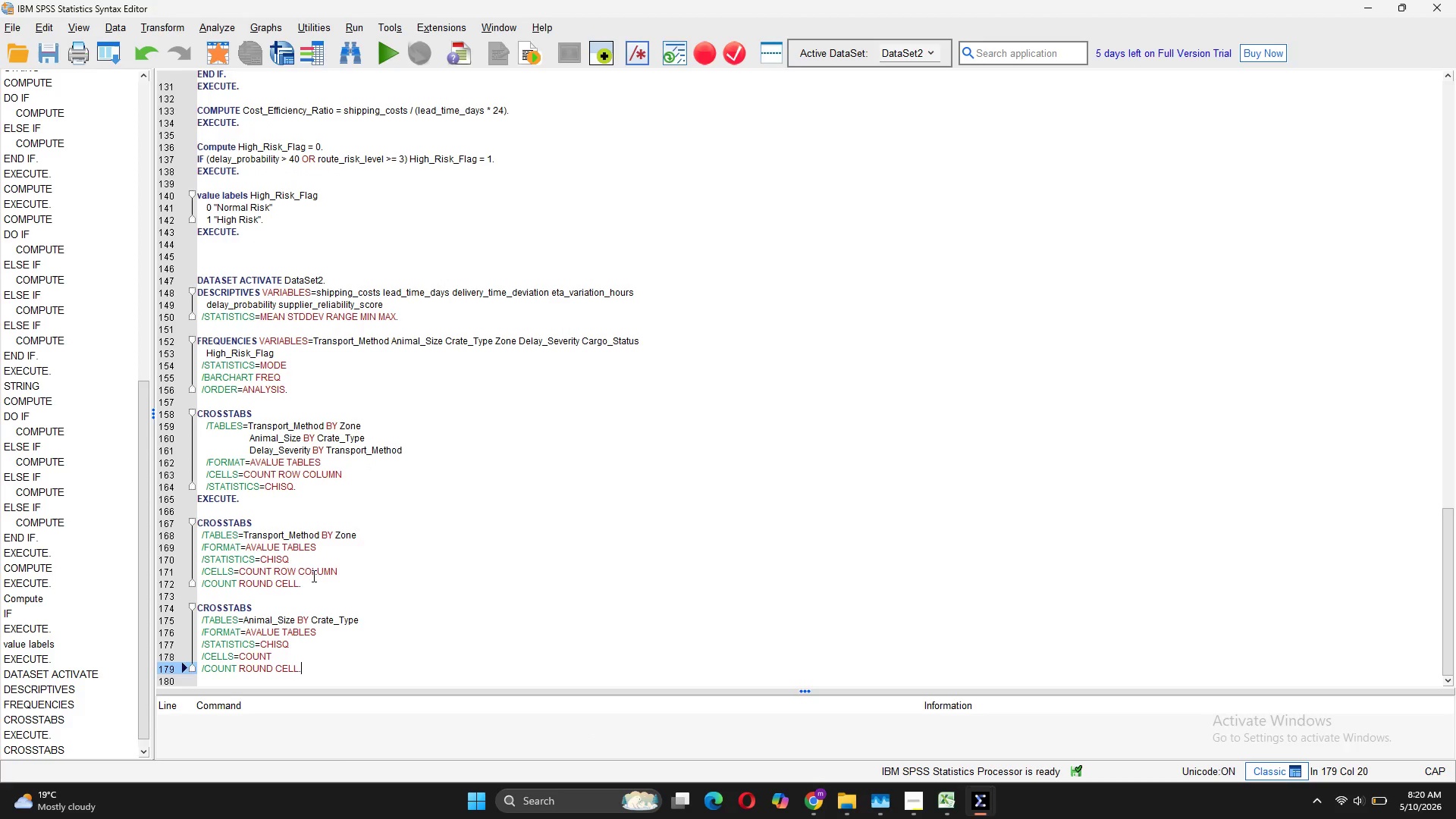 
left_click_drag(start_coordinate=[308, 581], to_coordinate=[196, 519])
 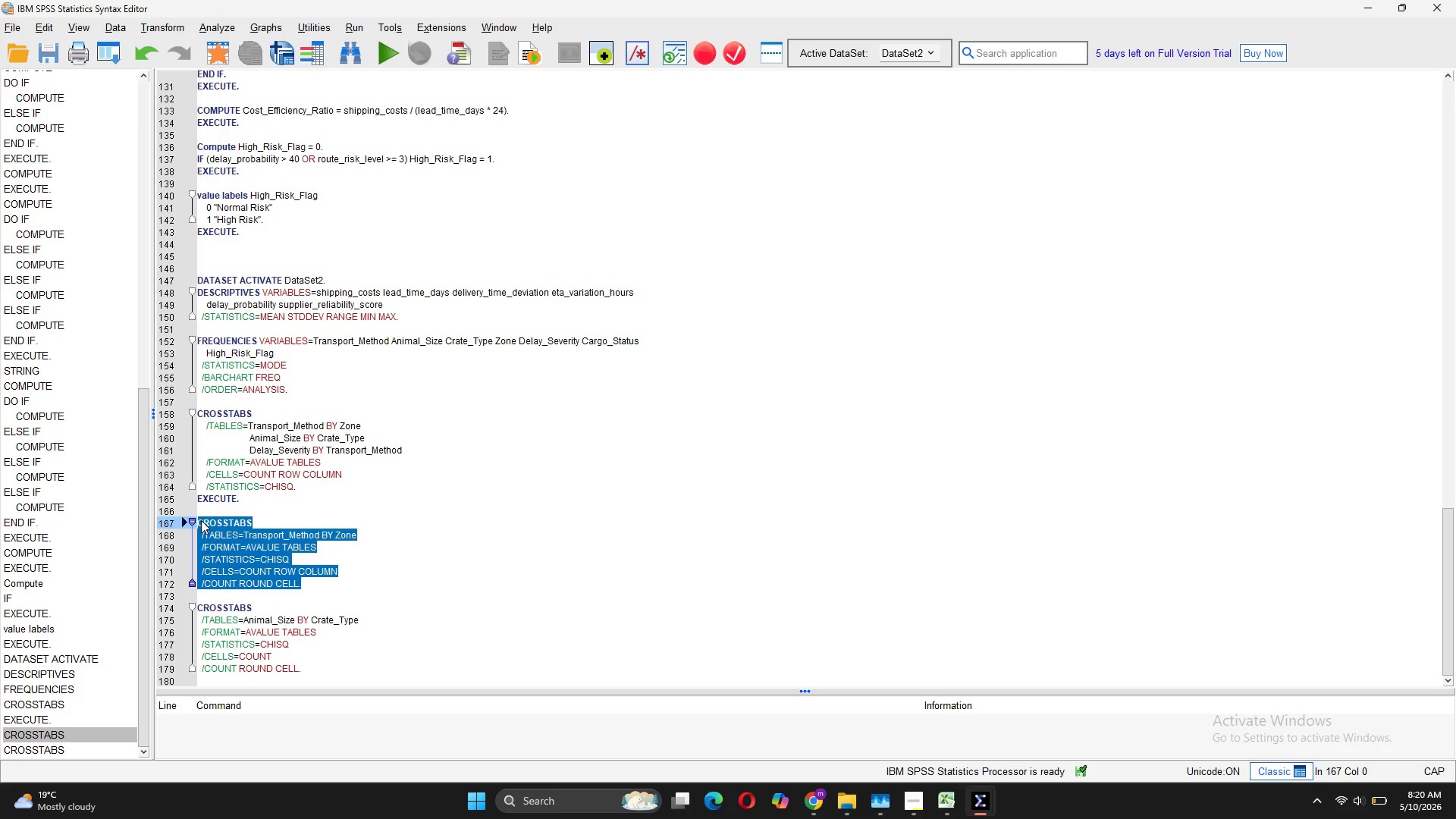 
key(Control+C)
 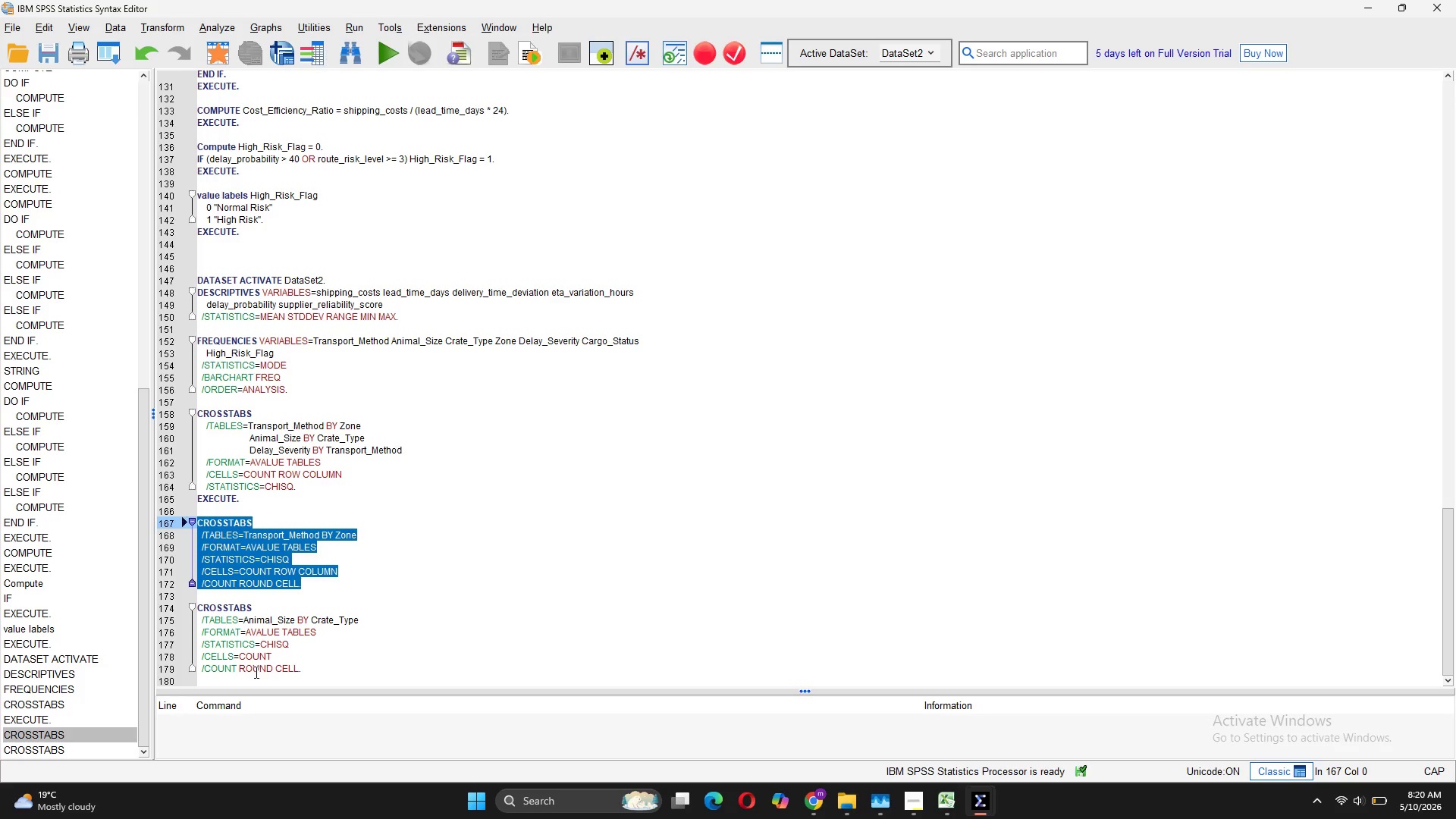 
left_click([255, 677])
 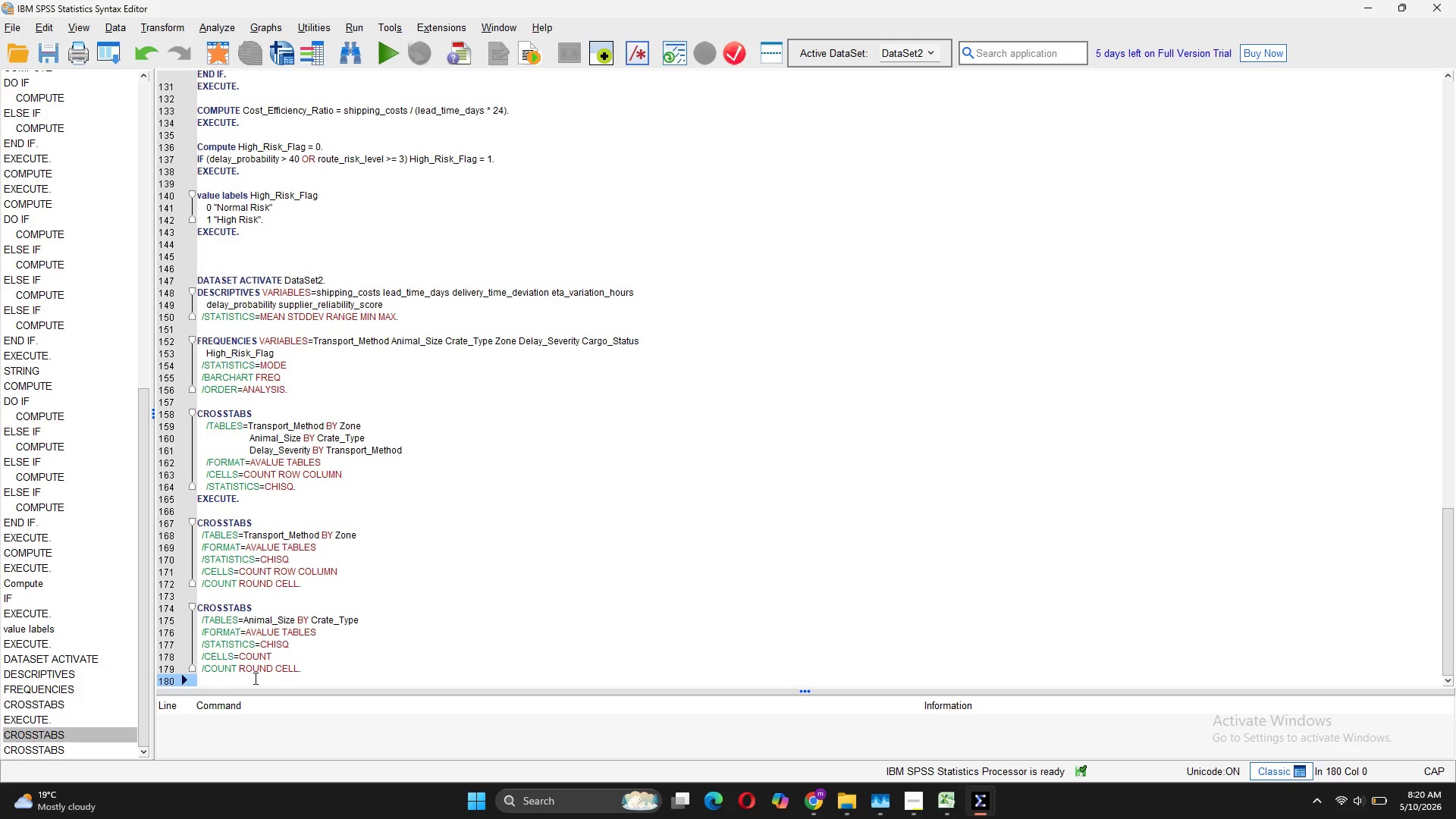 
key(Enter)
 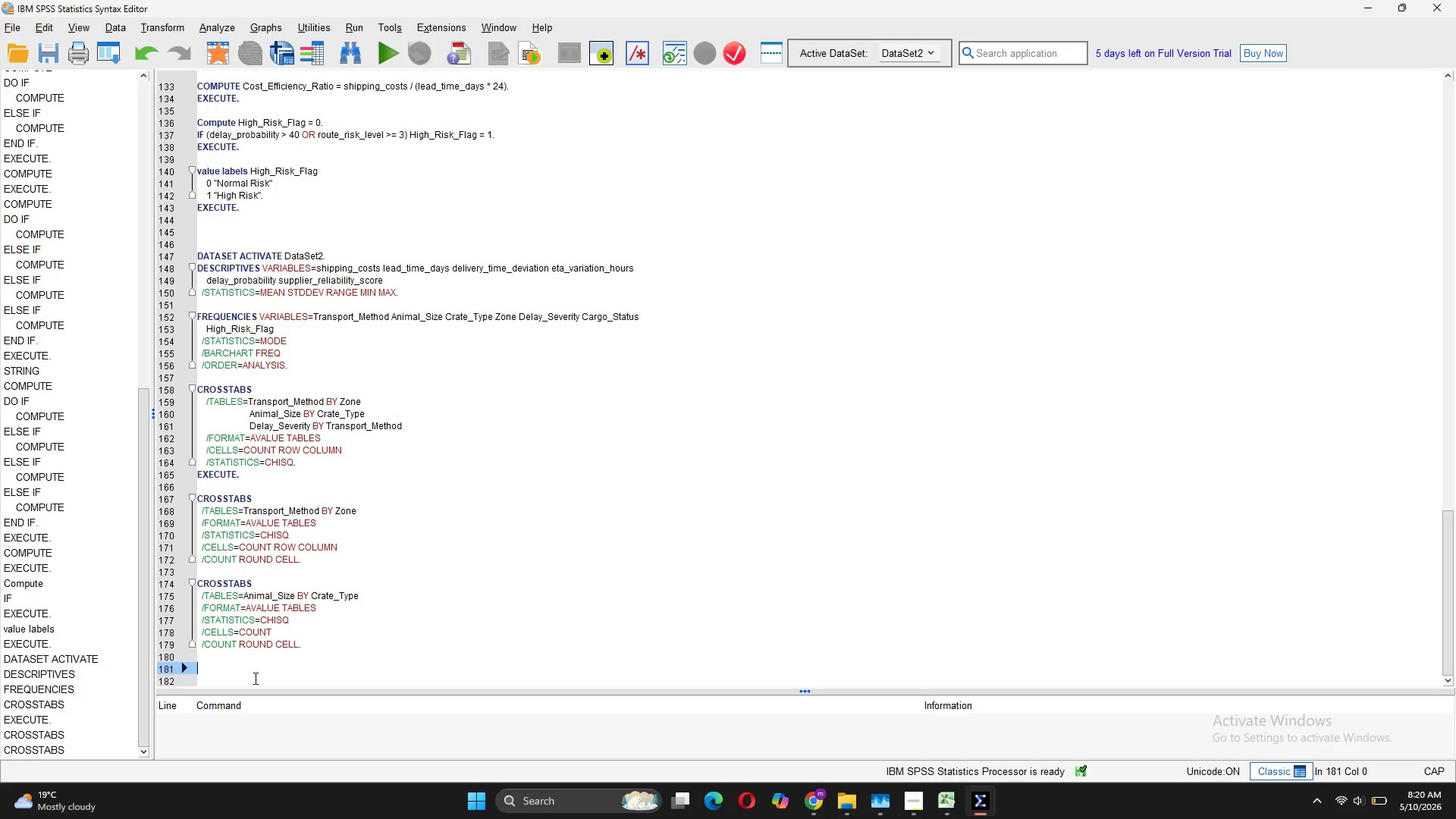 
key(Control+V)
 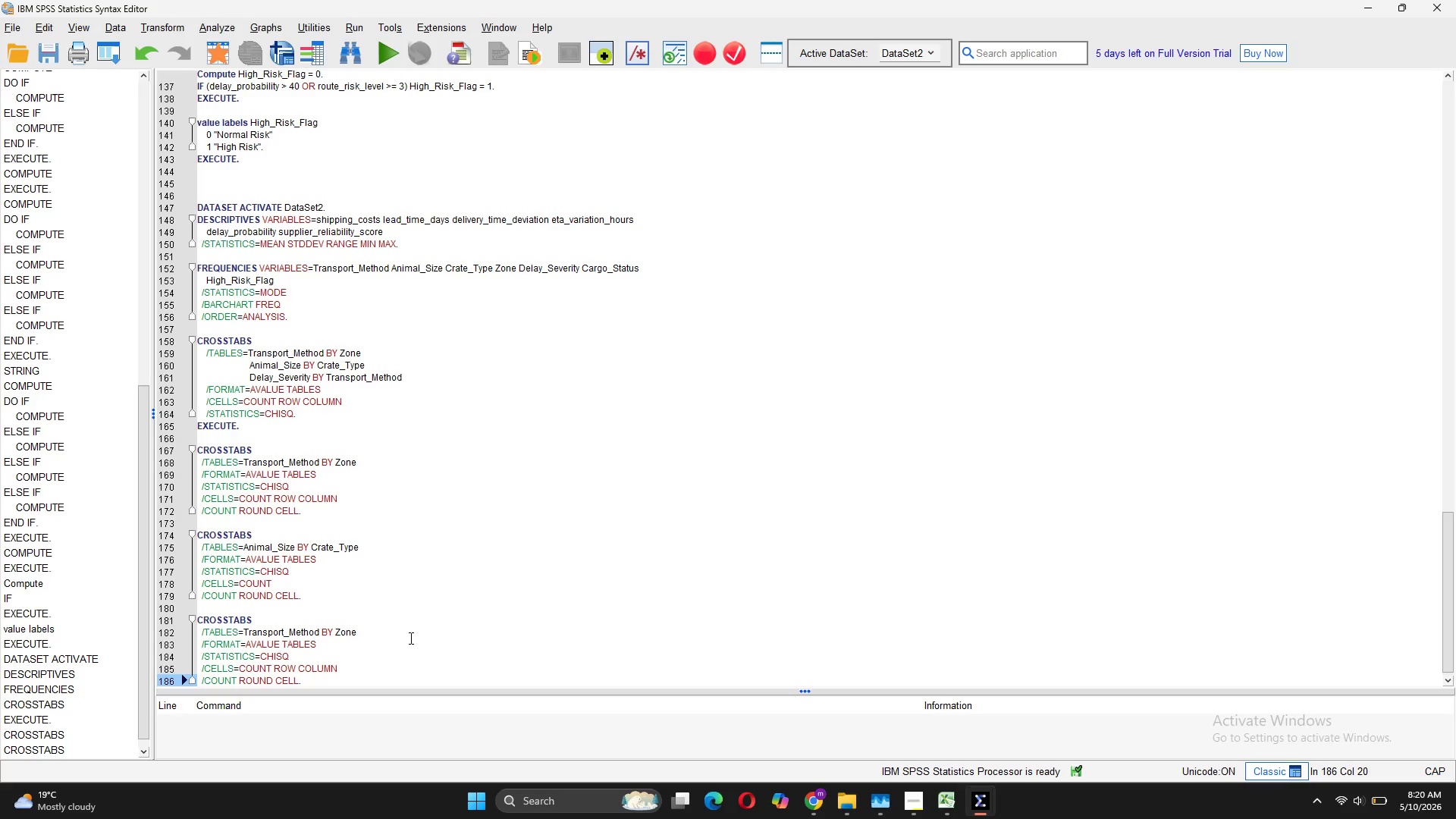 
wait(12.77)
 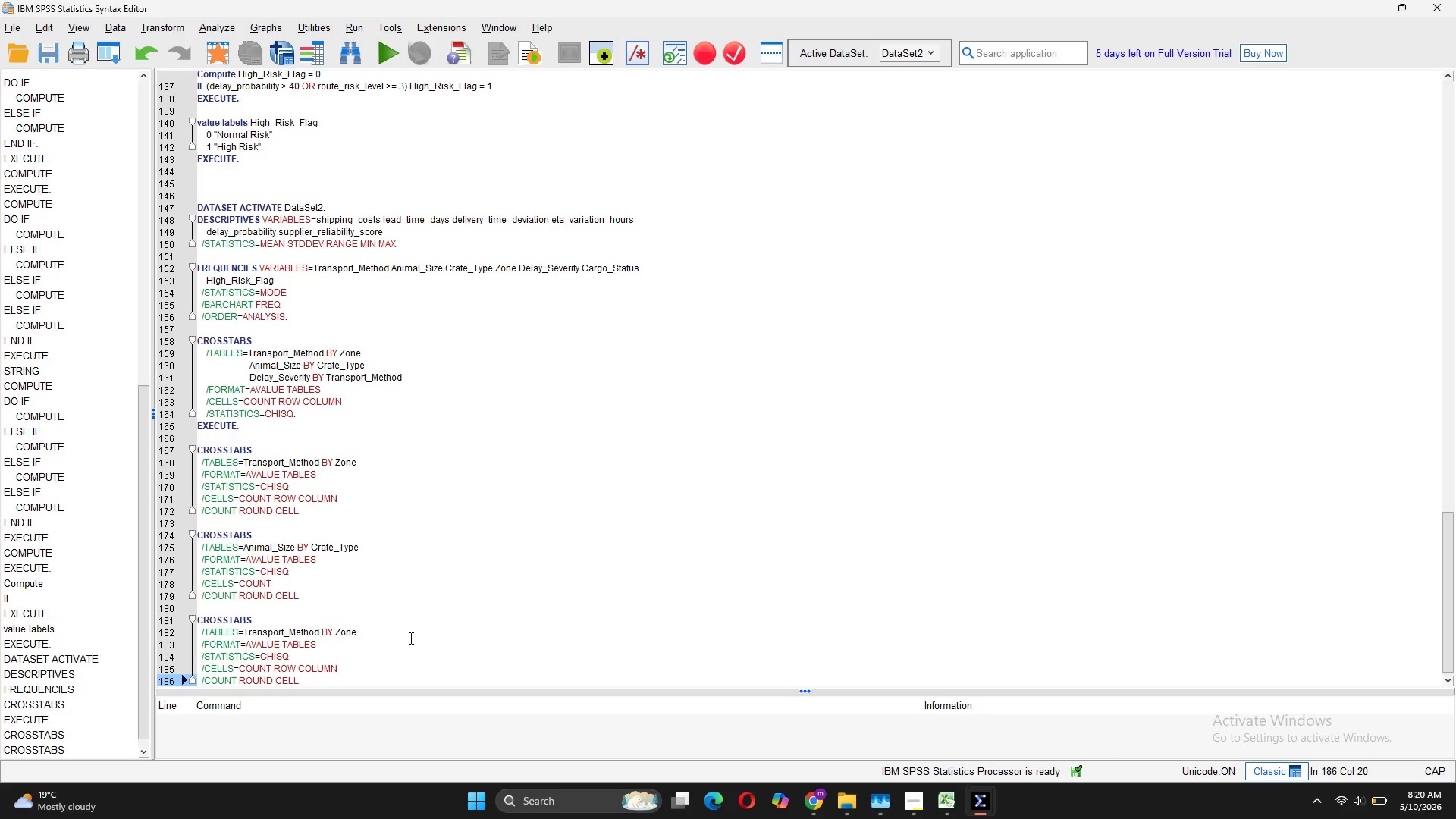 
left_click_drag(start_coordinate=[318, 631], to_coordinate=[242, 631])
 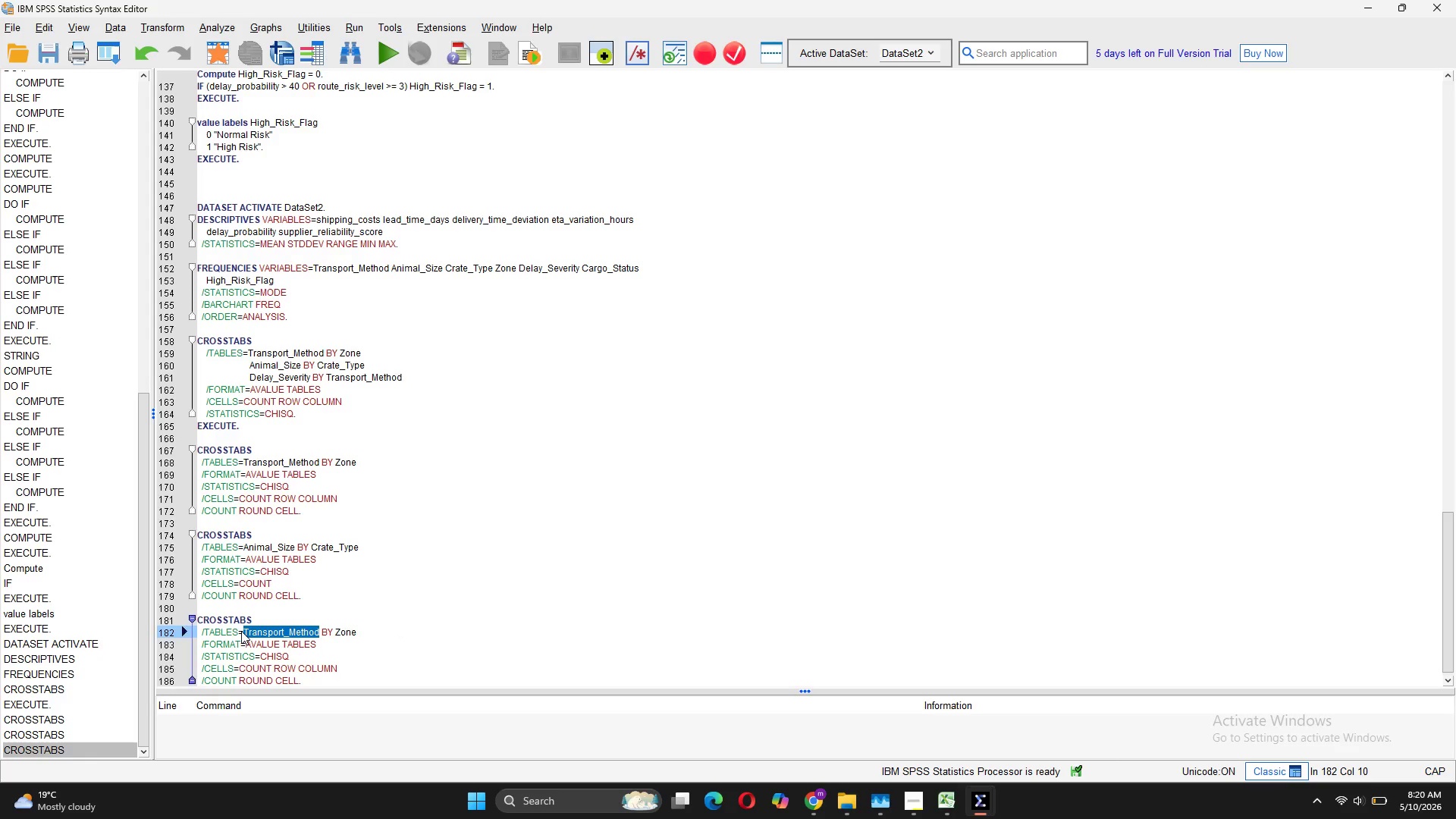 
type(DELAY)
 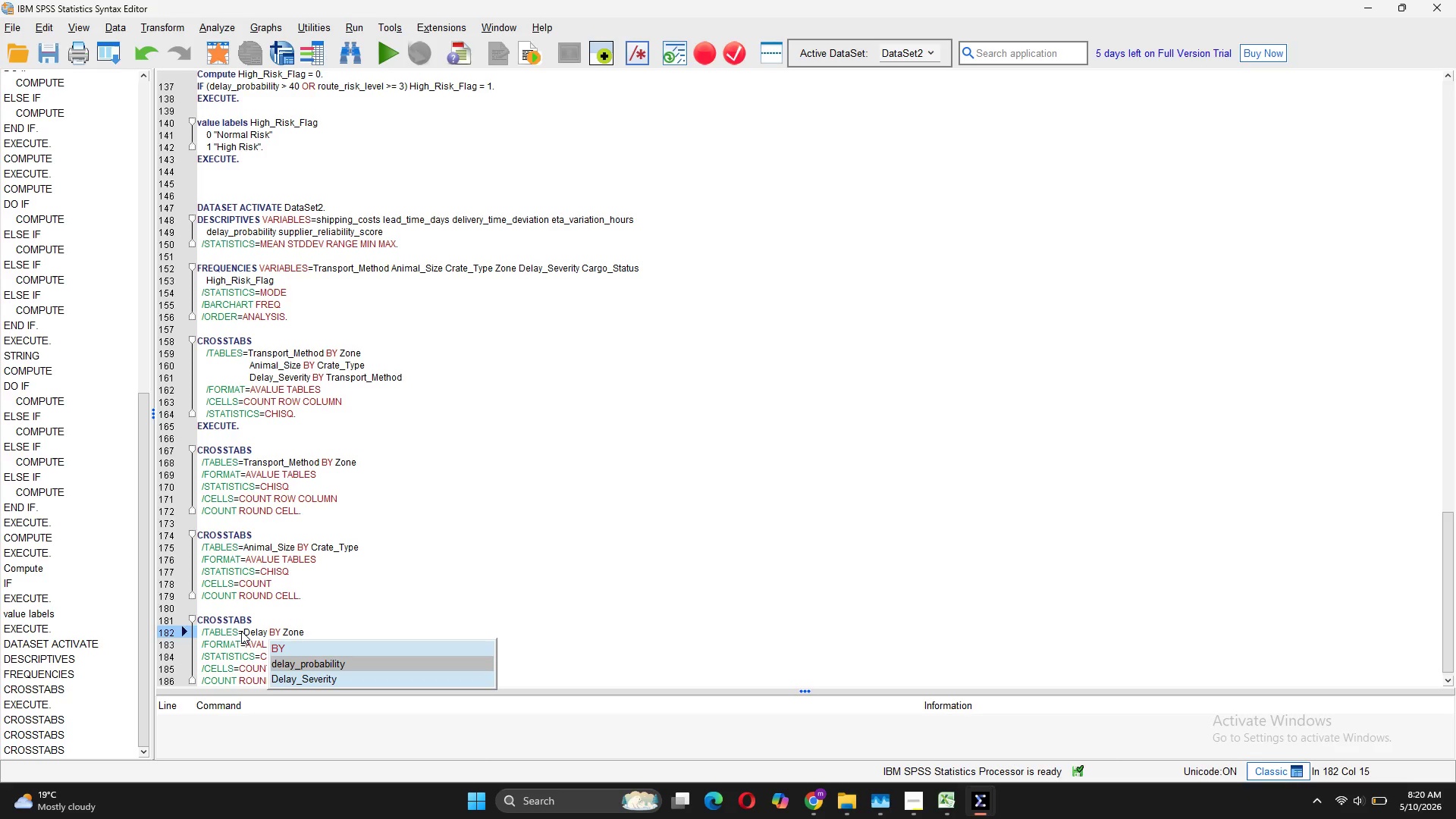 
hold_key(key=CapsLock, duration=13.56)
 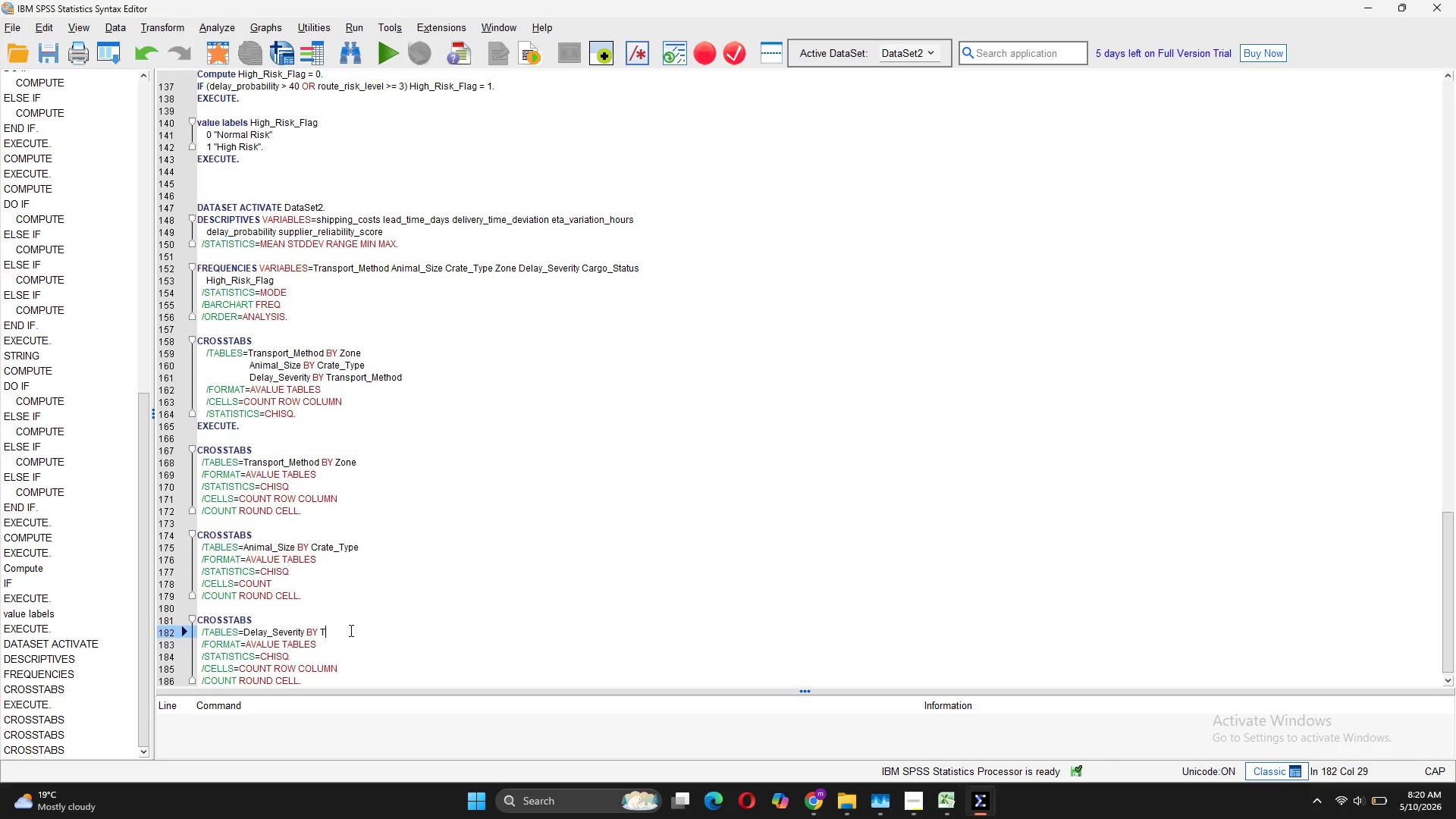 
key(ArrowDown)
 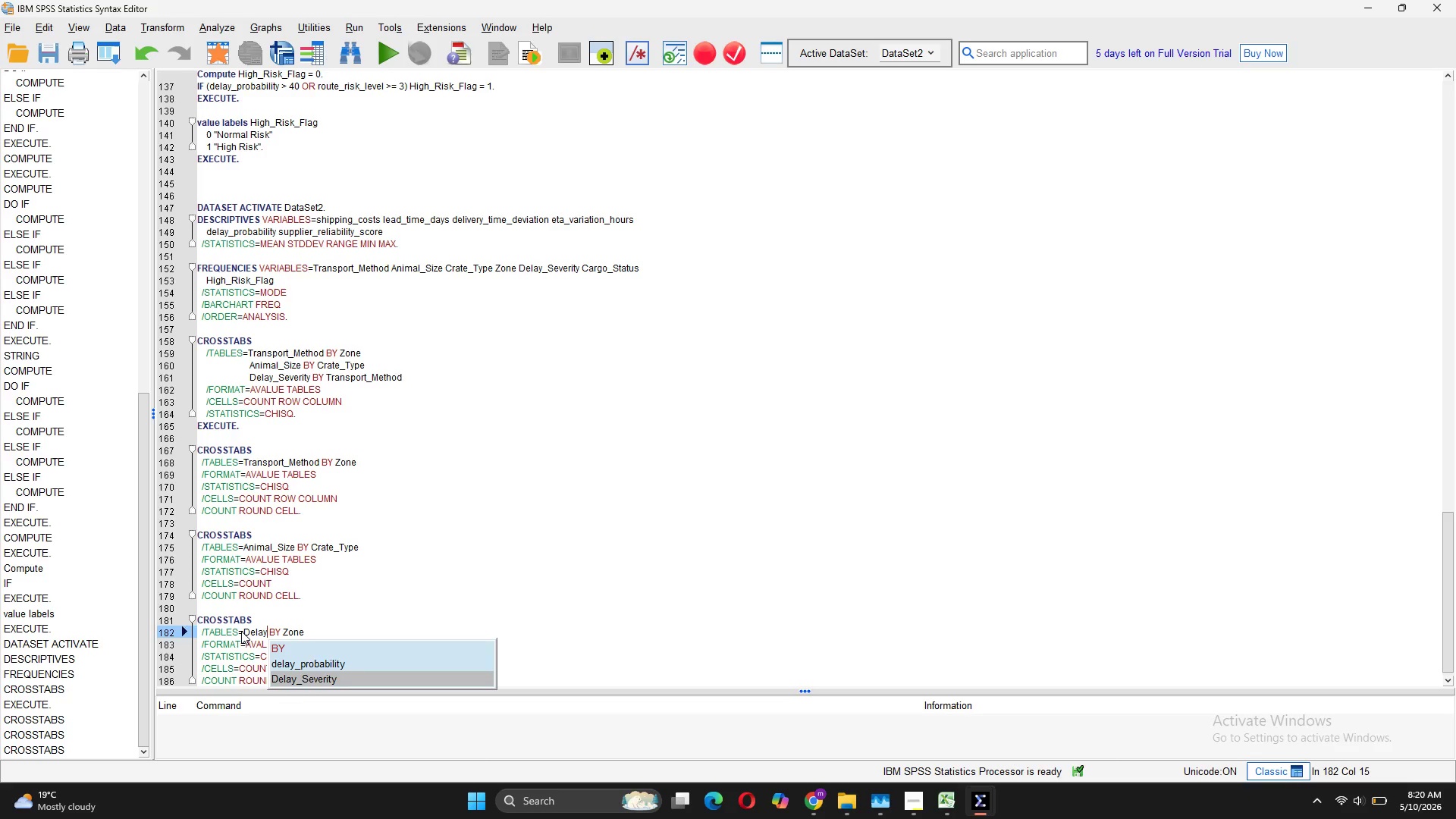 
key(Tab)
 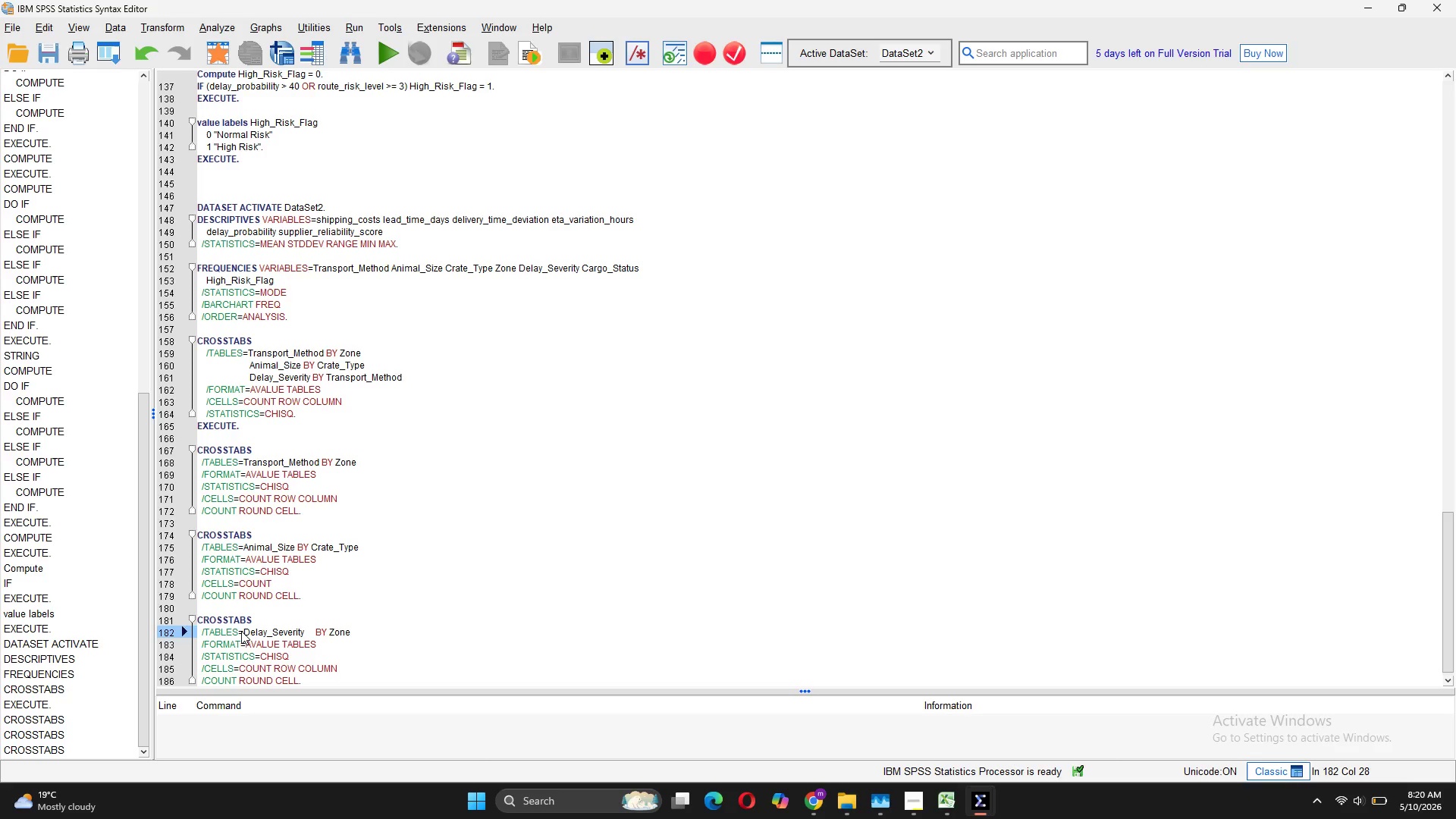 
key(Backspace)
 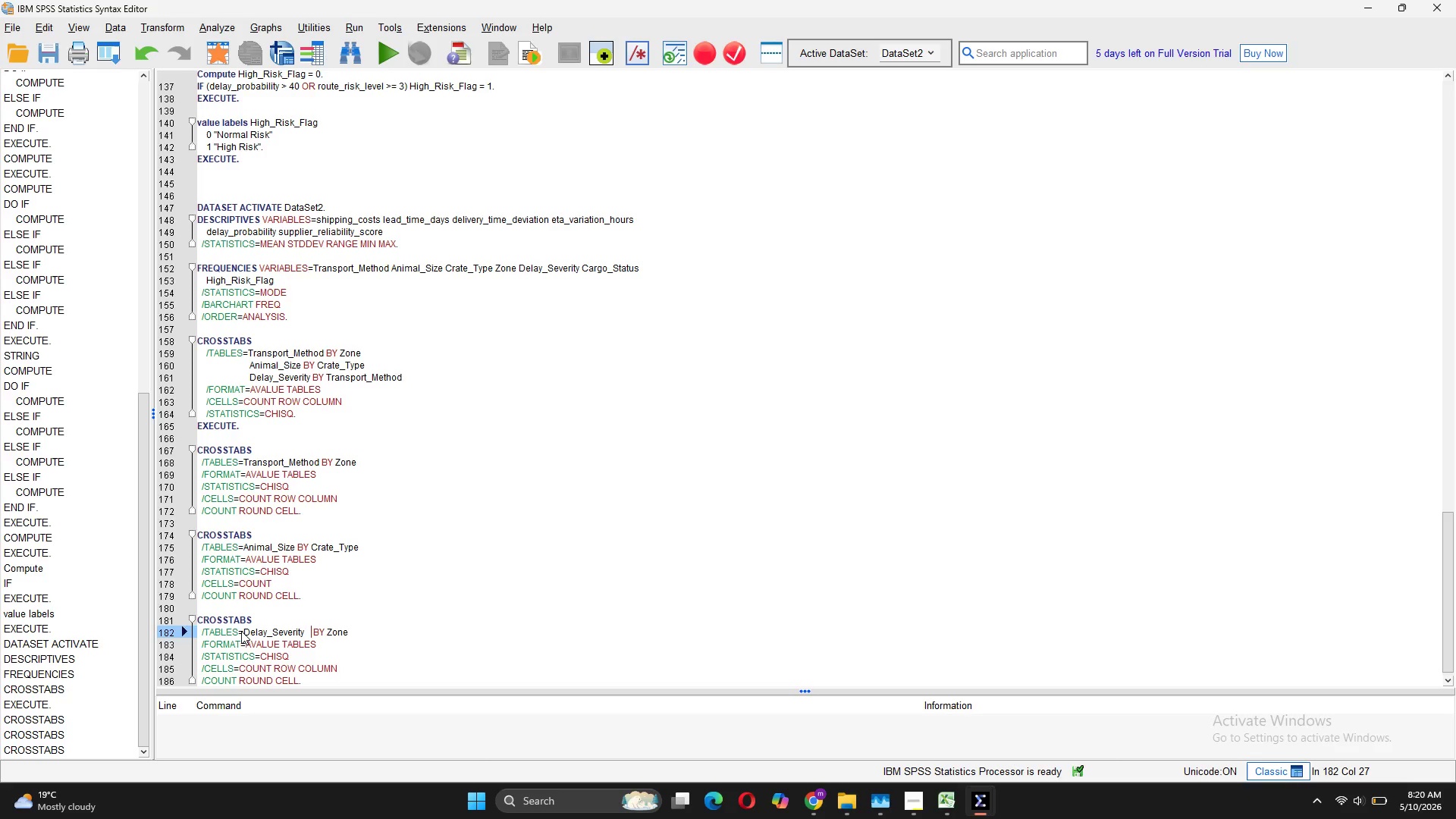 
key(Backspace)
 